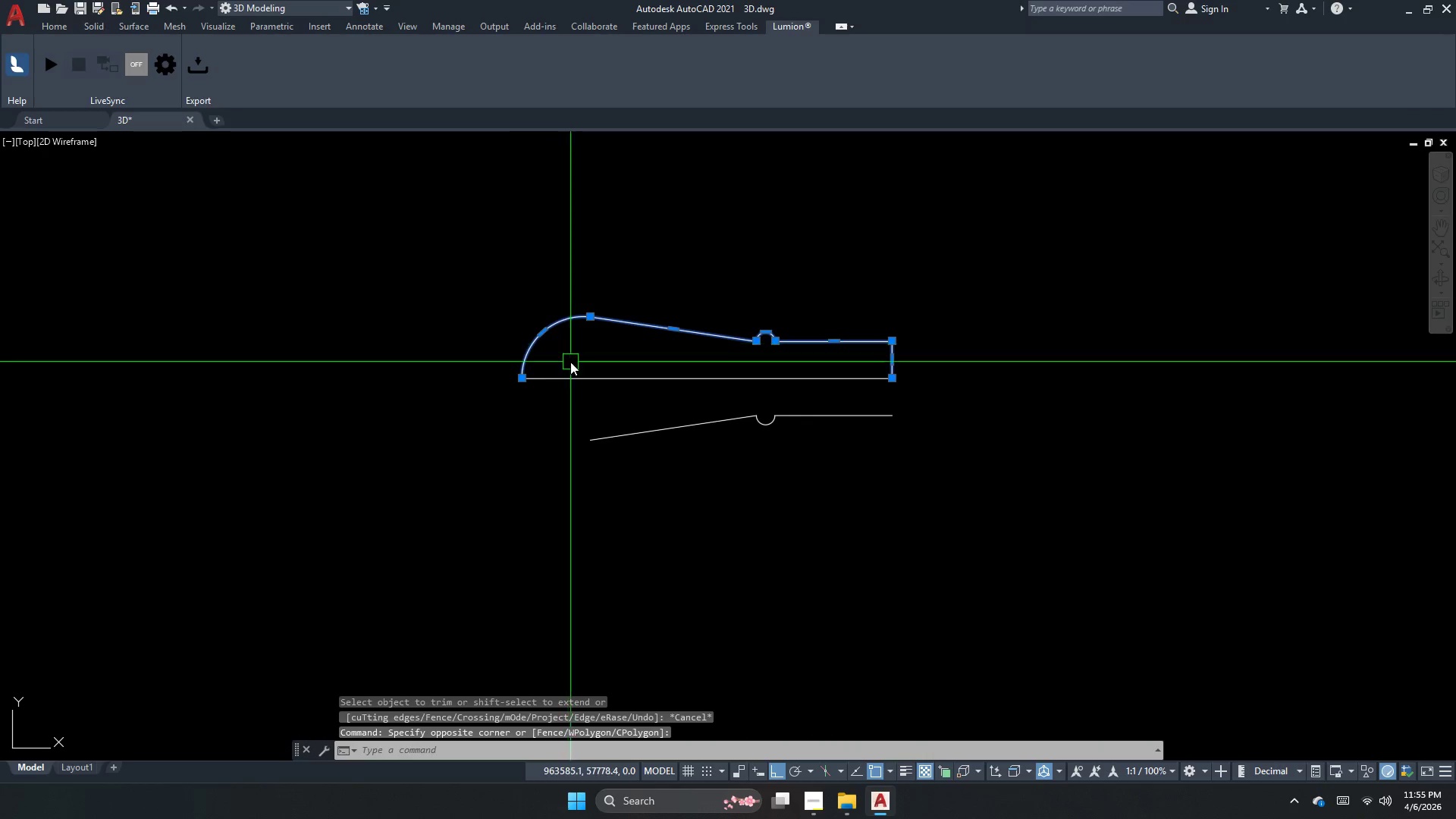 
left_click_drag(start_coordinate=[566, 375], to_coordinate=[560, 386])
 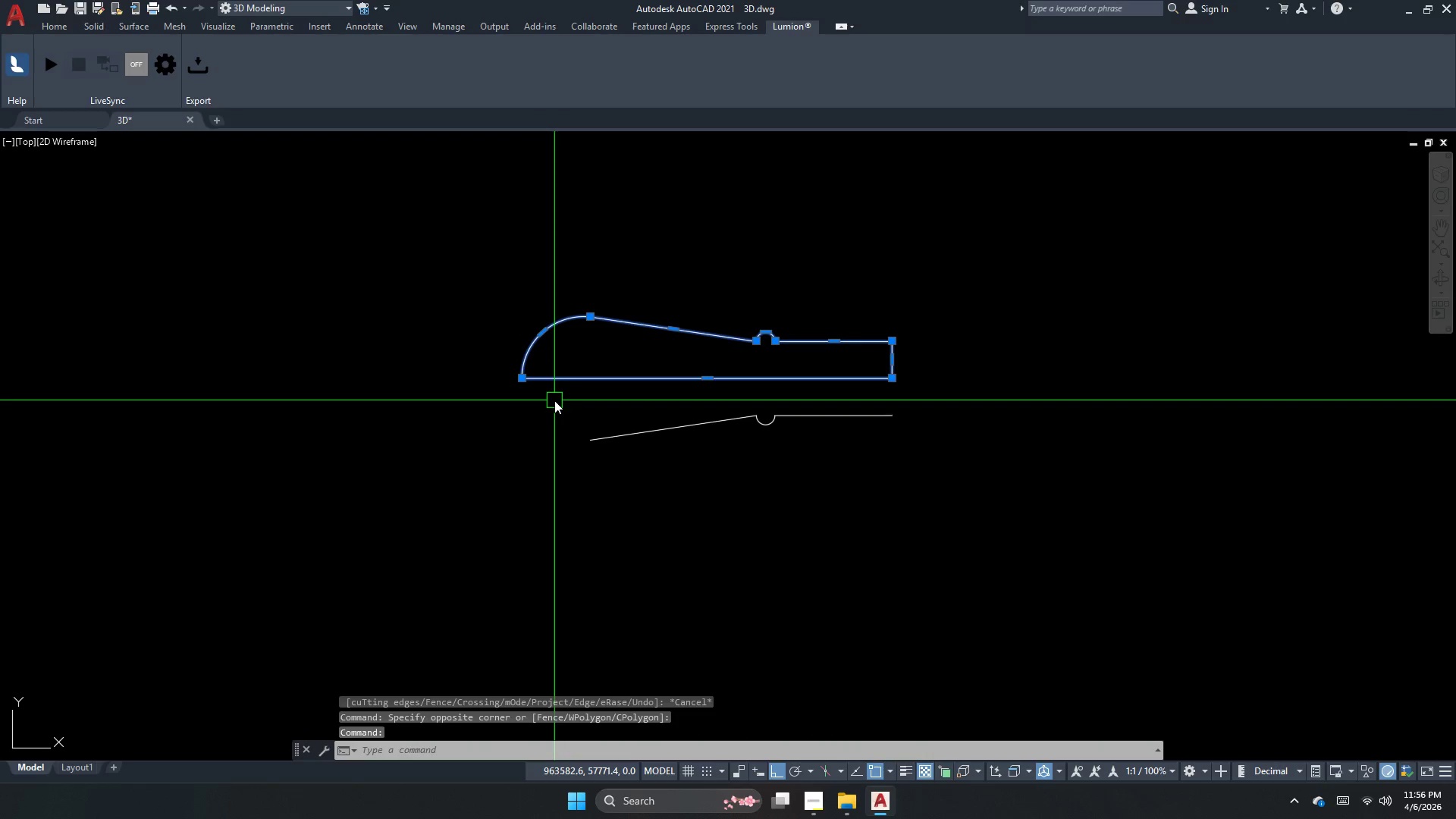 
key(J)
 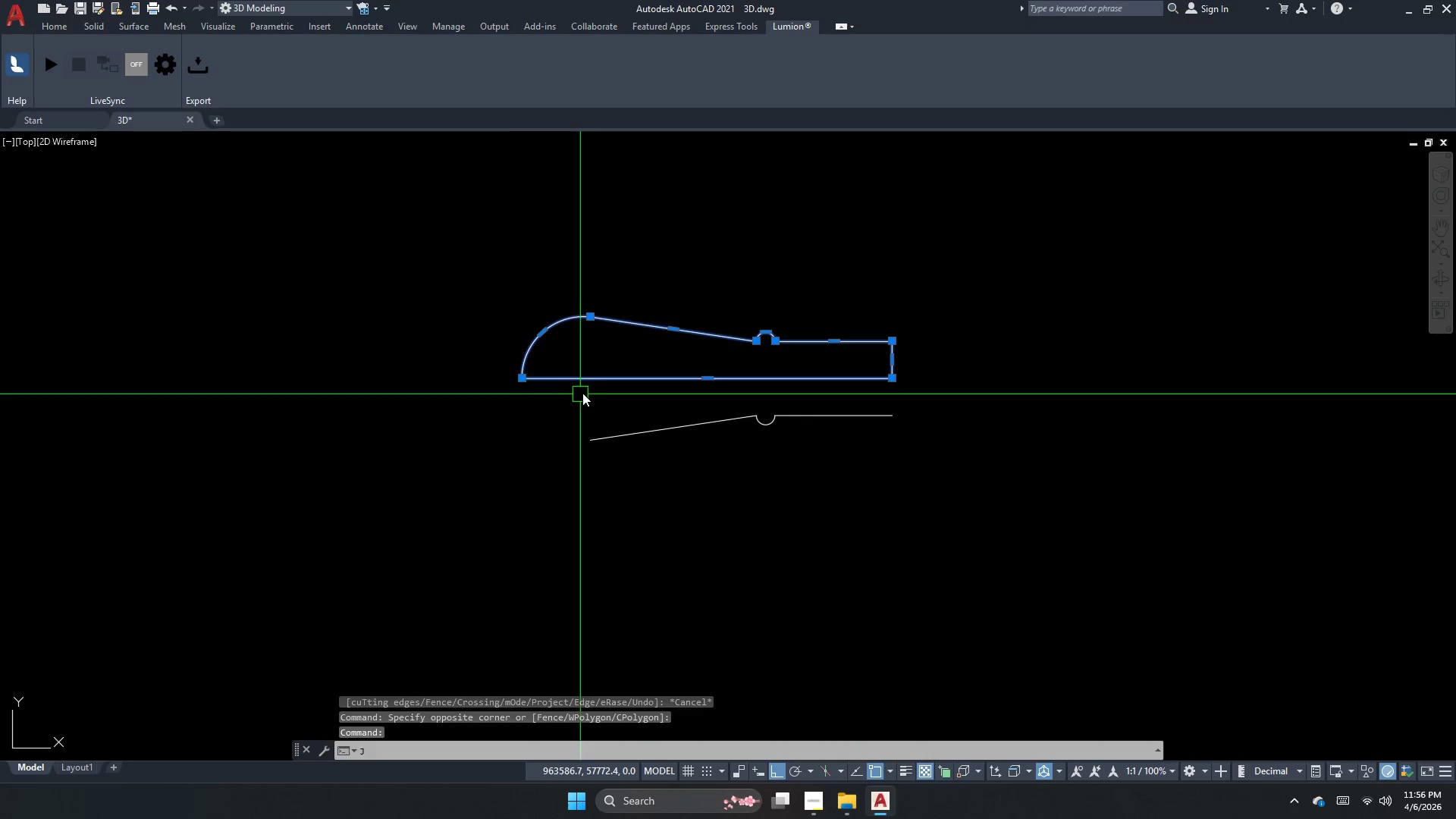 
key(Space)
 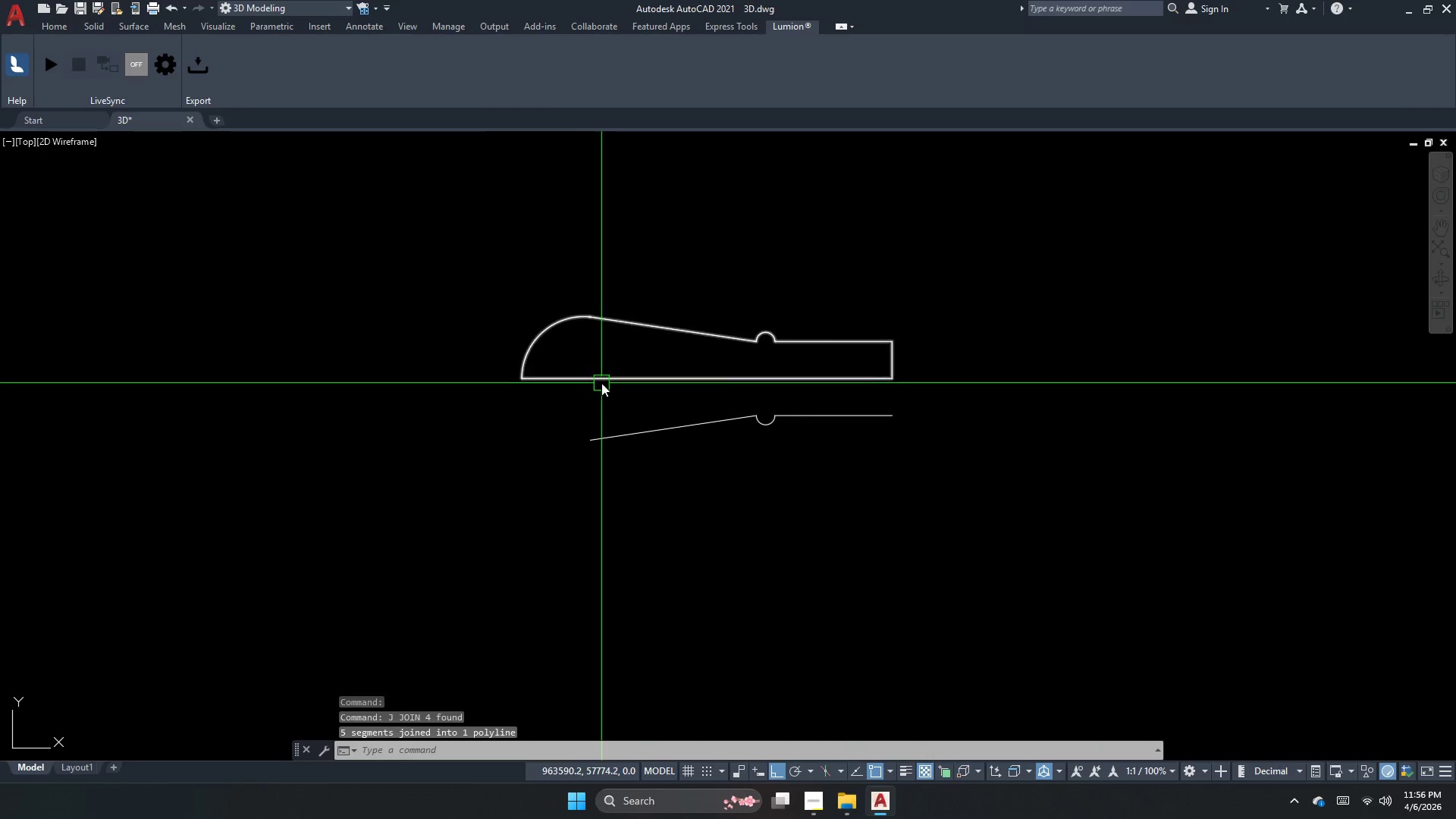 
left_click([601, 383])
 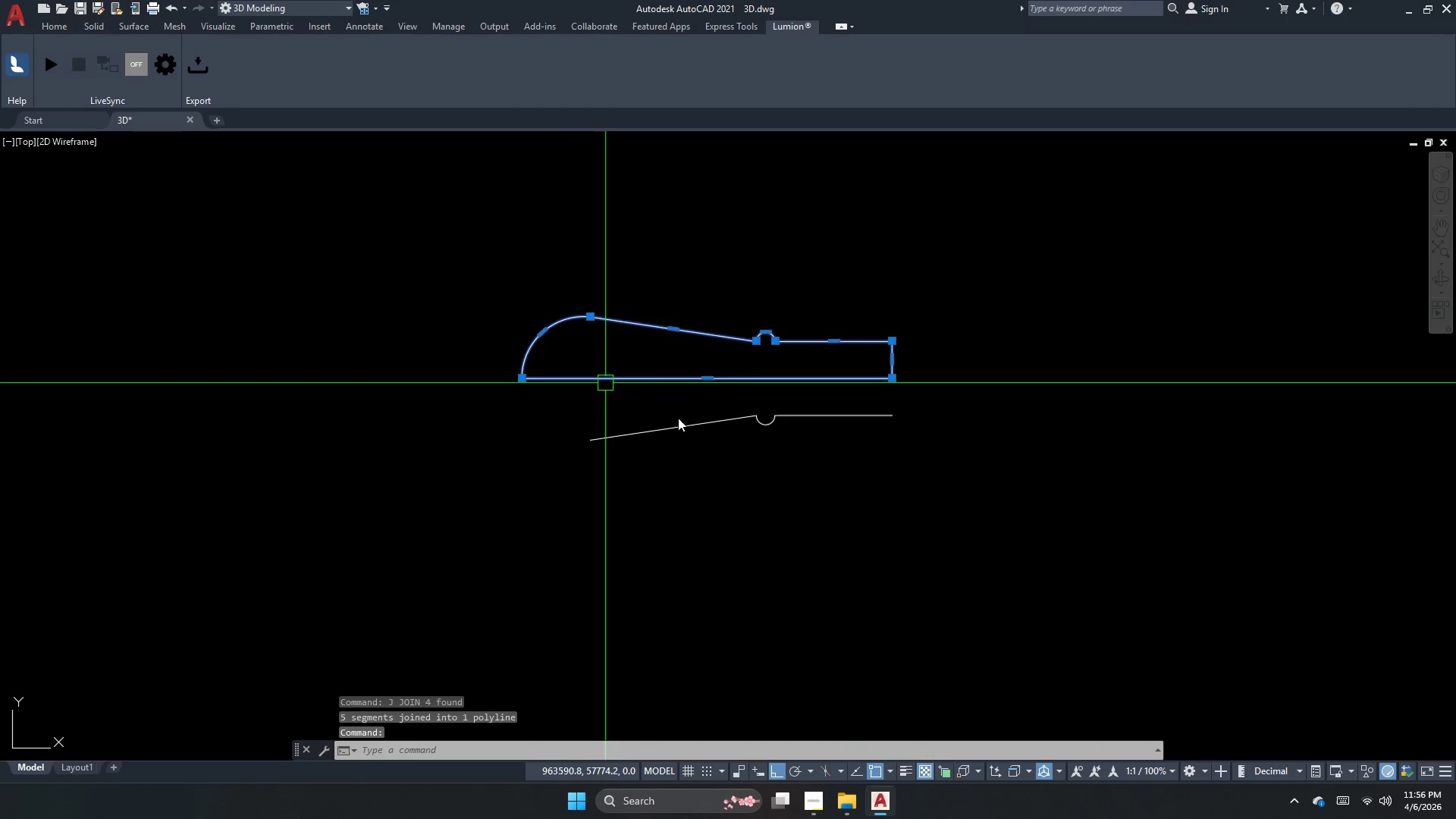 
key(Escape)
 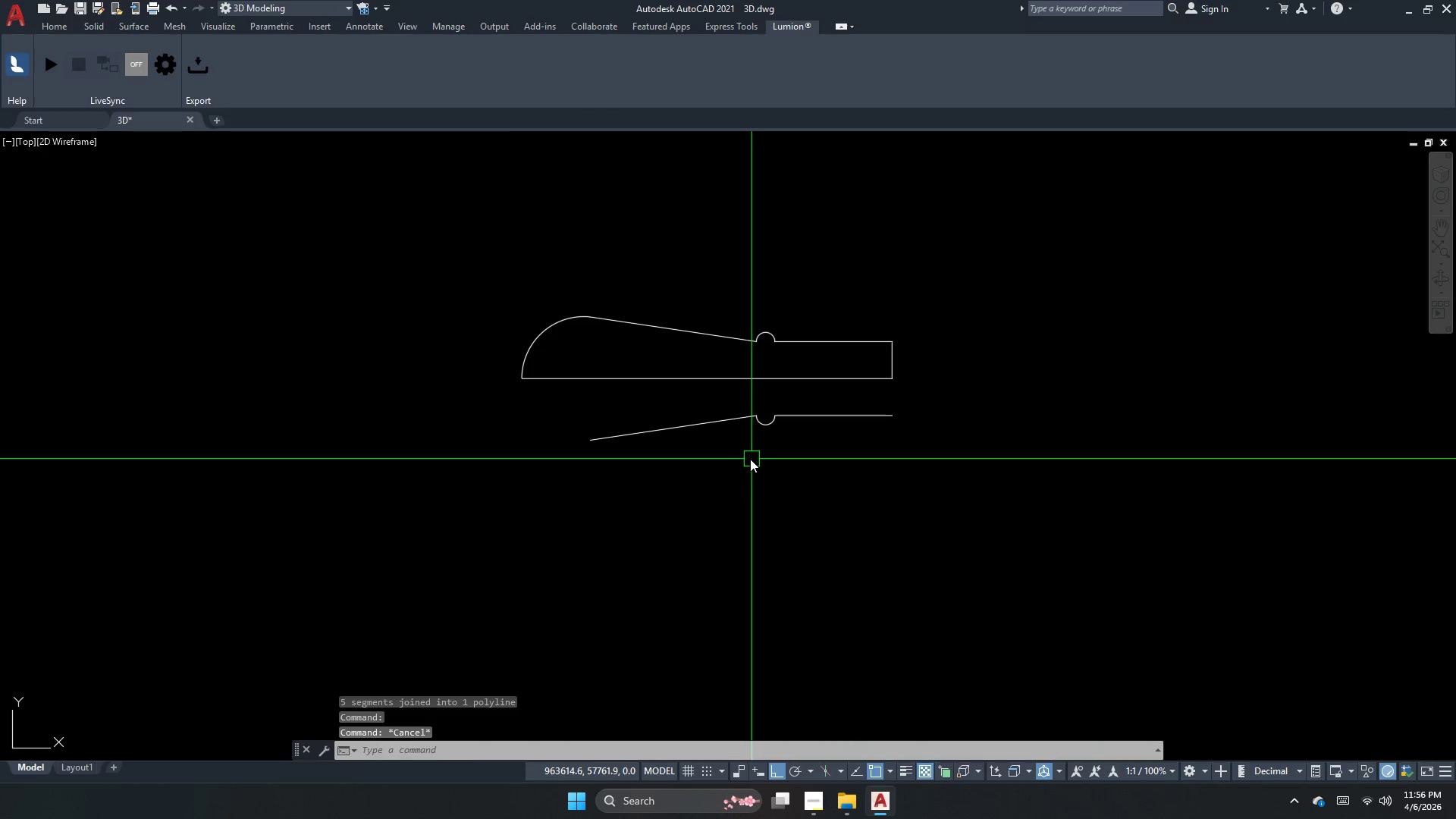 
left_click_drag(start_coordinate=[746, 455], to_coordinate=[736, 443])
 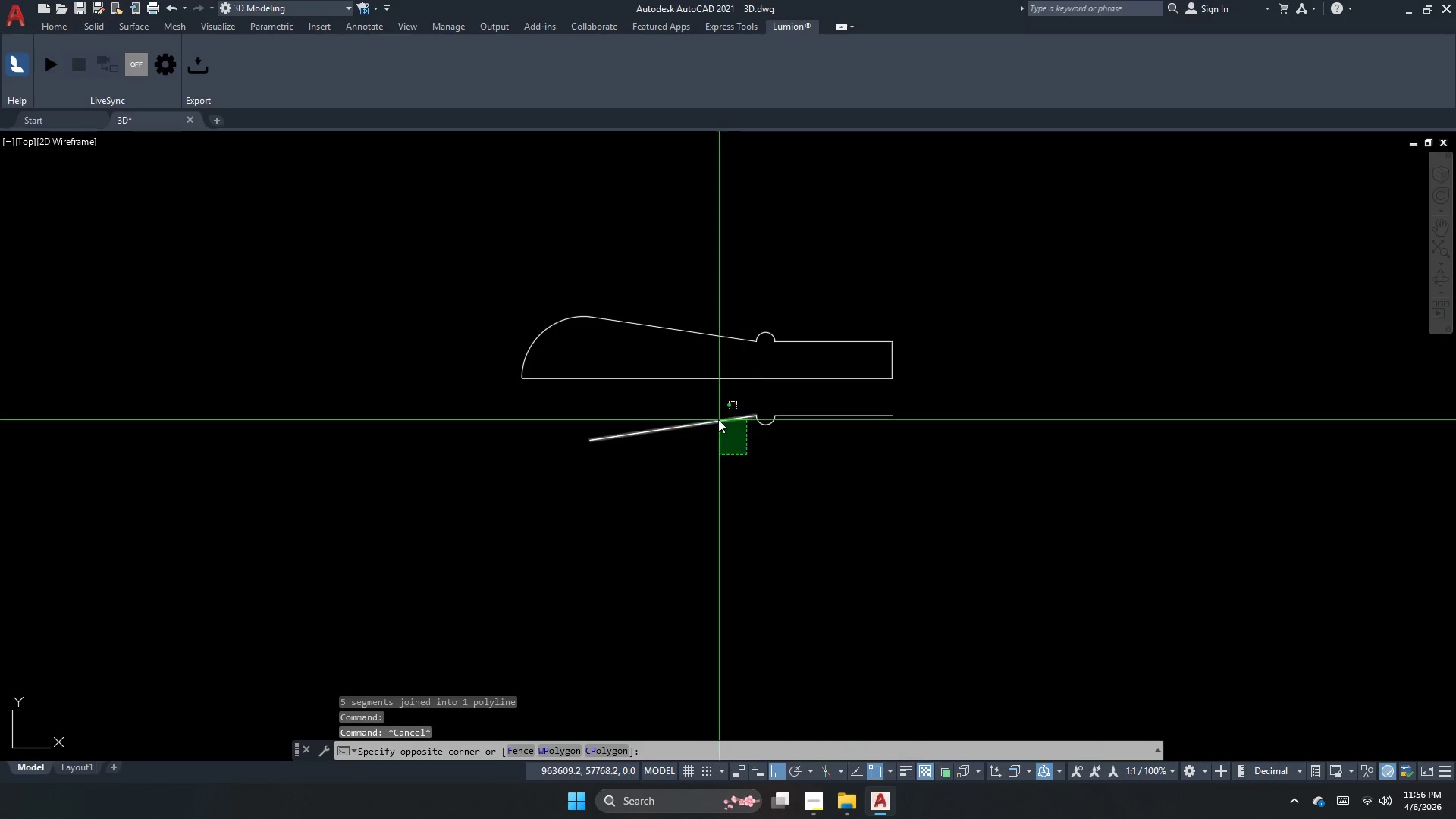 
left_click_drag(start_coordinate=[717, 419], to_coordinate=[734, 425])
 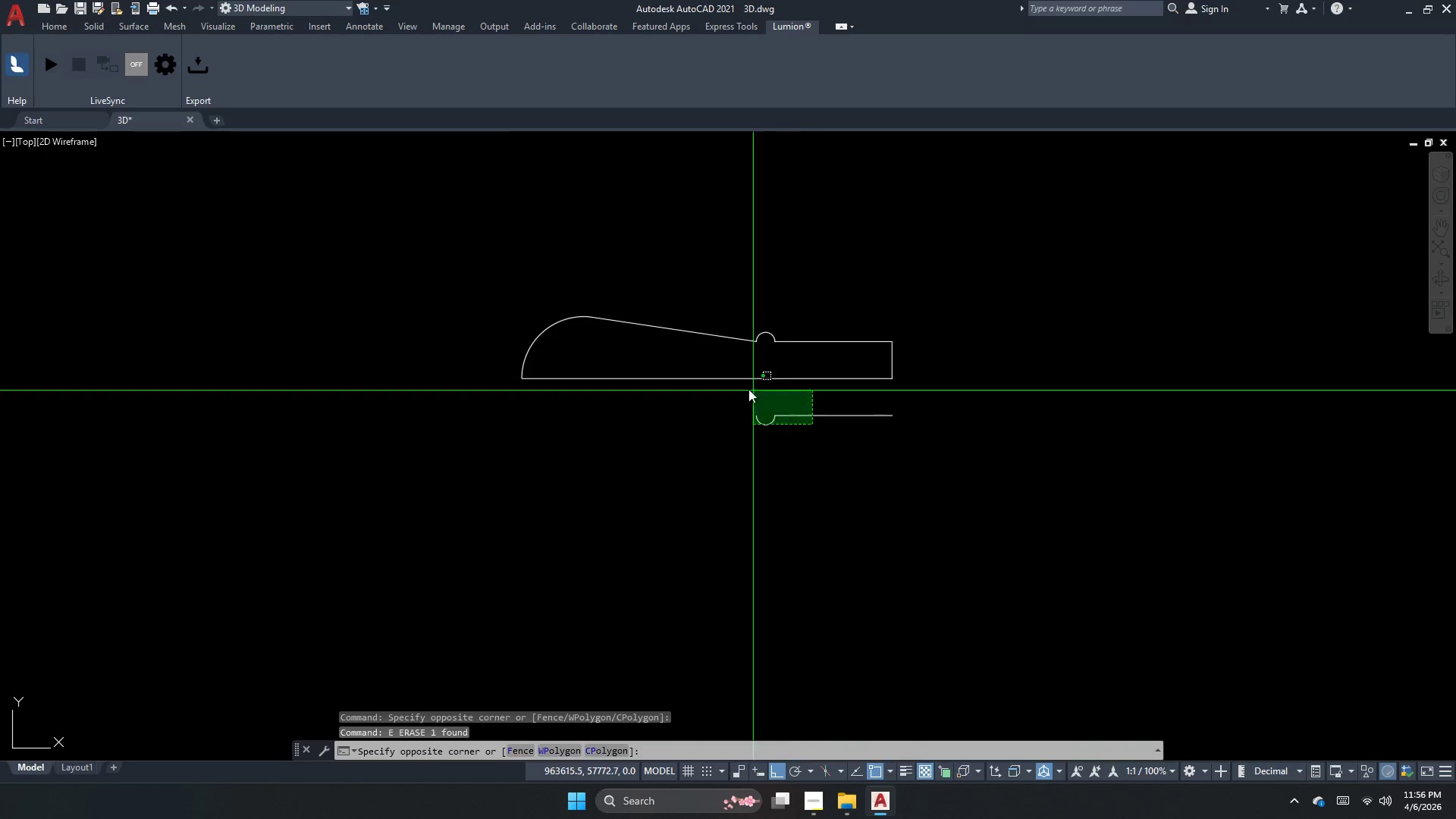 
key(E)
 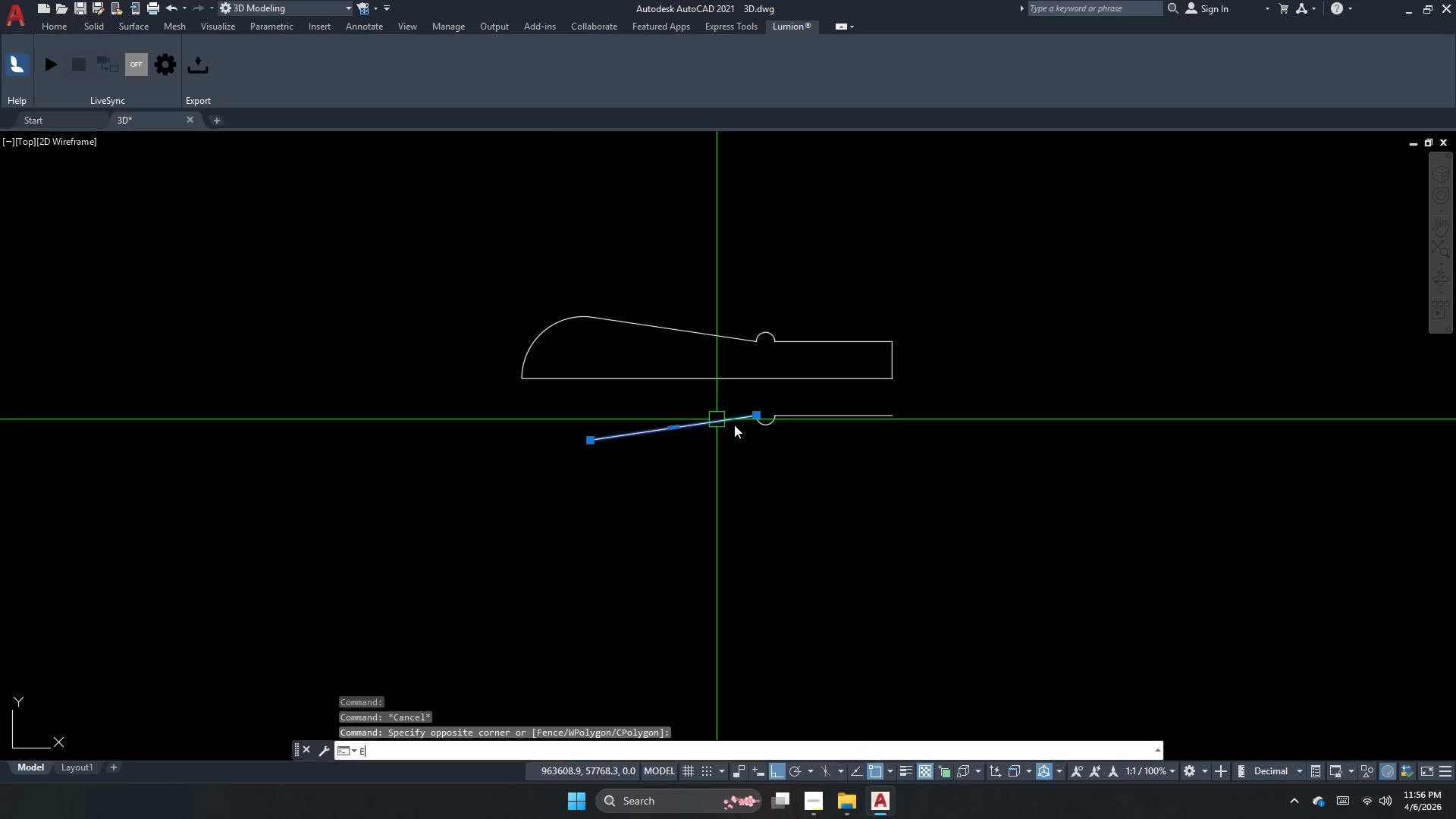 
key(Space)
 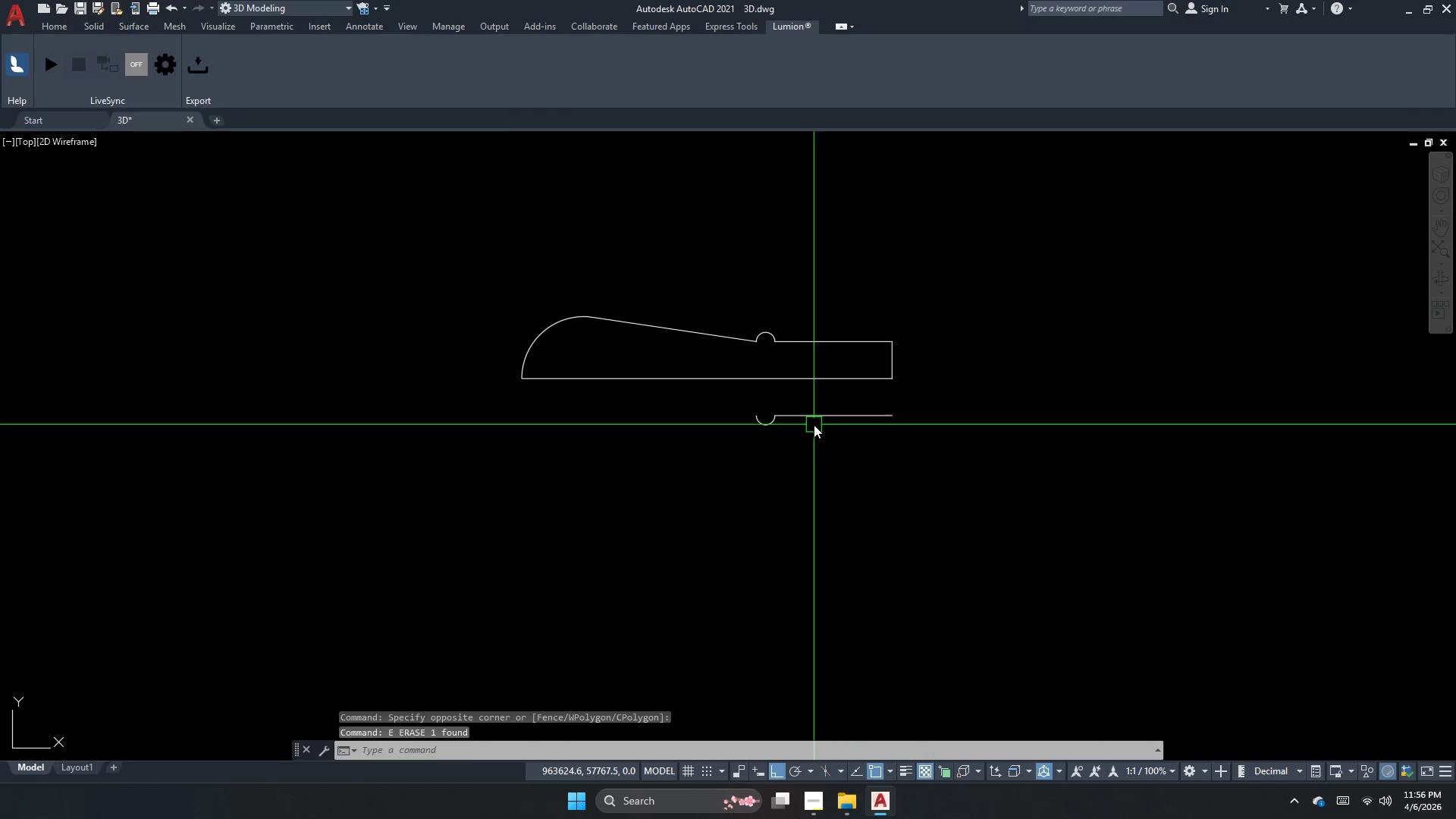 
left_click_drag(start_coordinate=[812, 425], to_coordinate=[799, 417])
 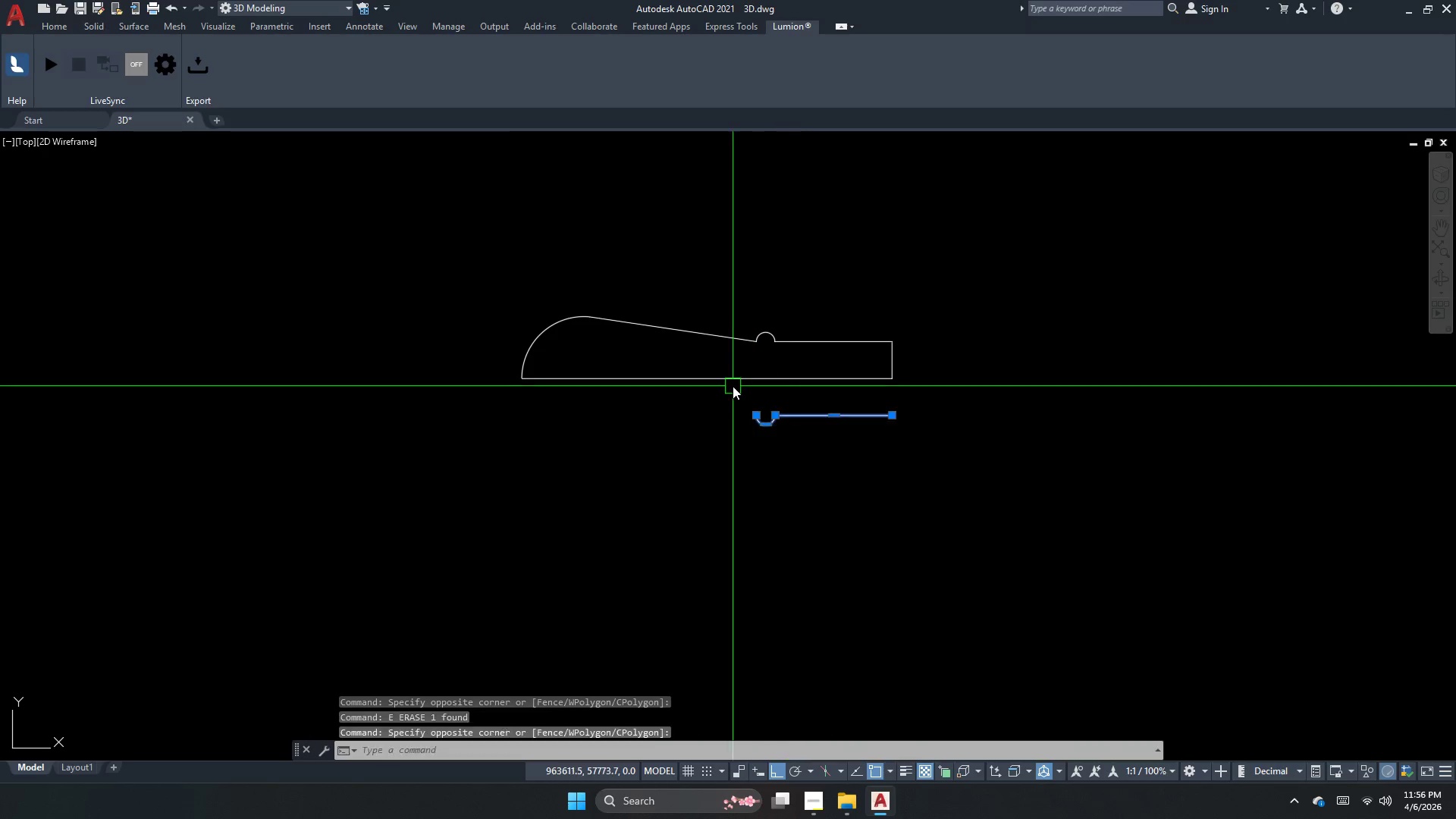 
key(Space)
 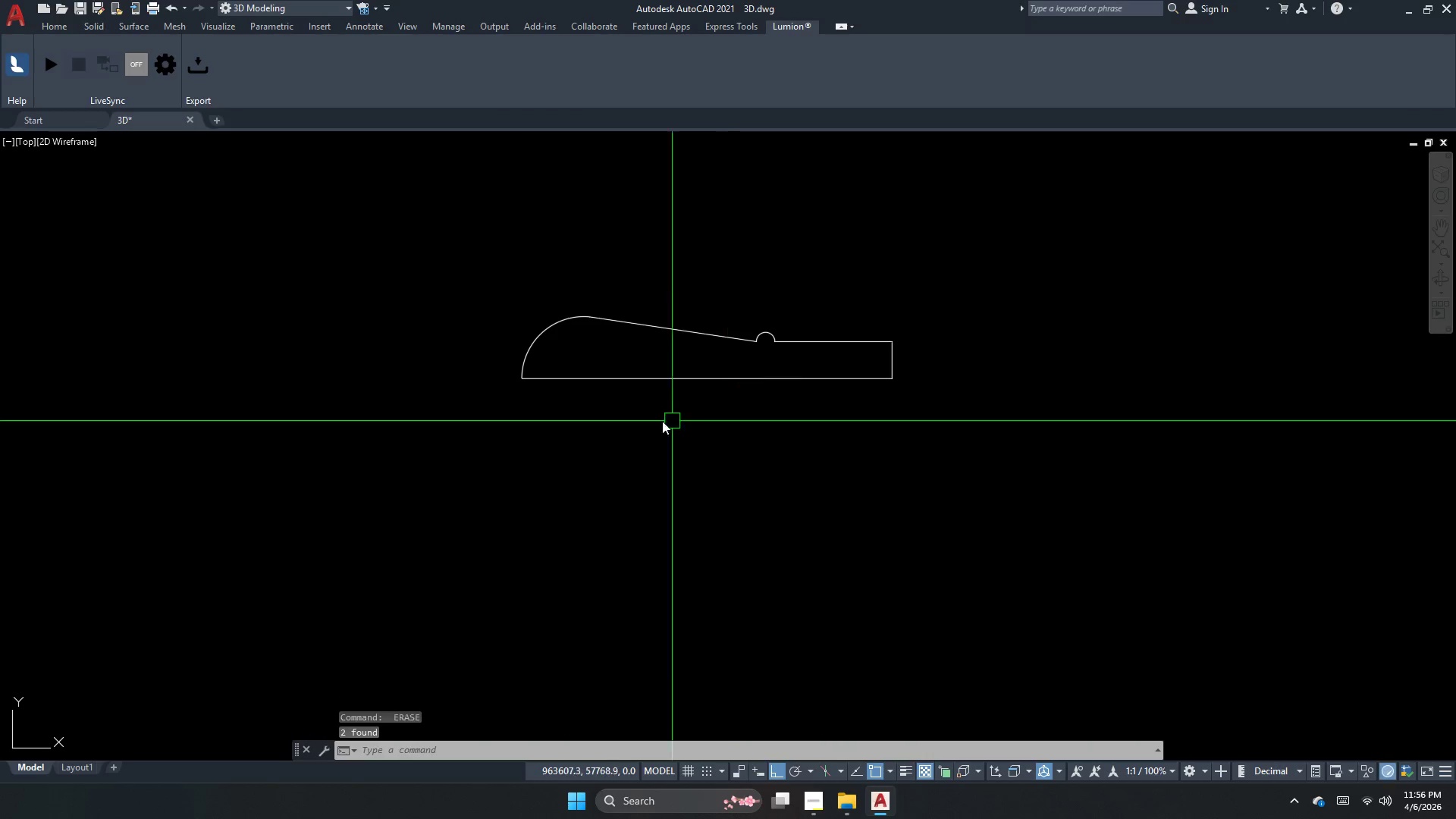 
key(Escape)
 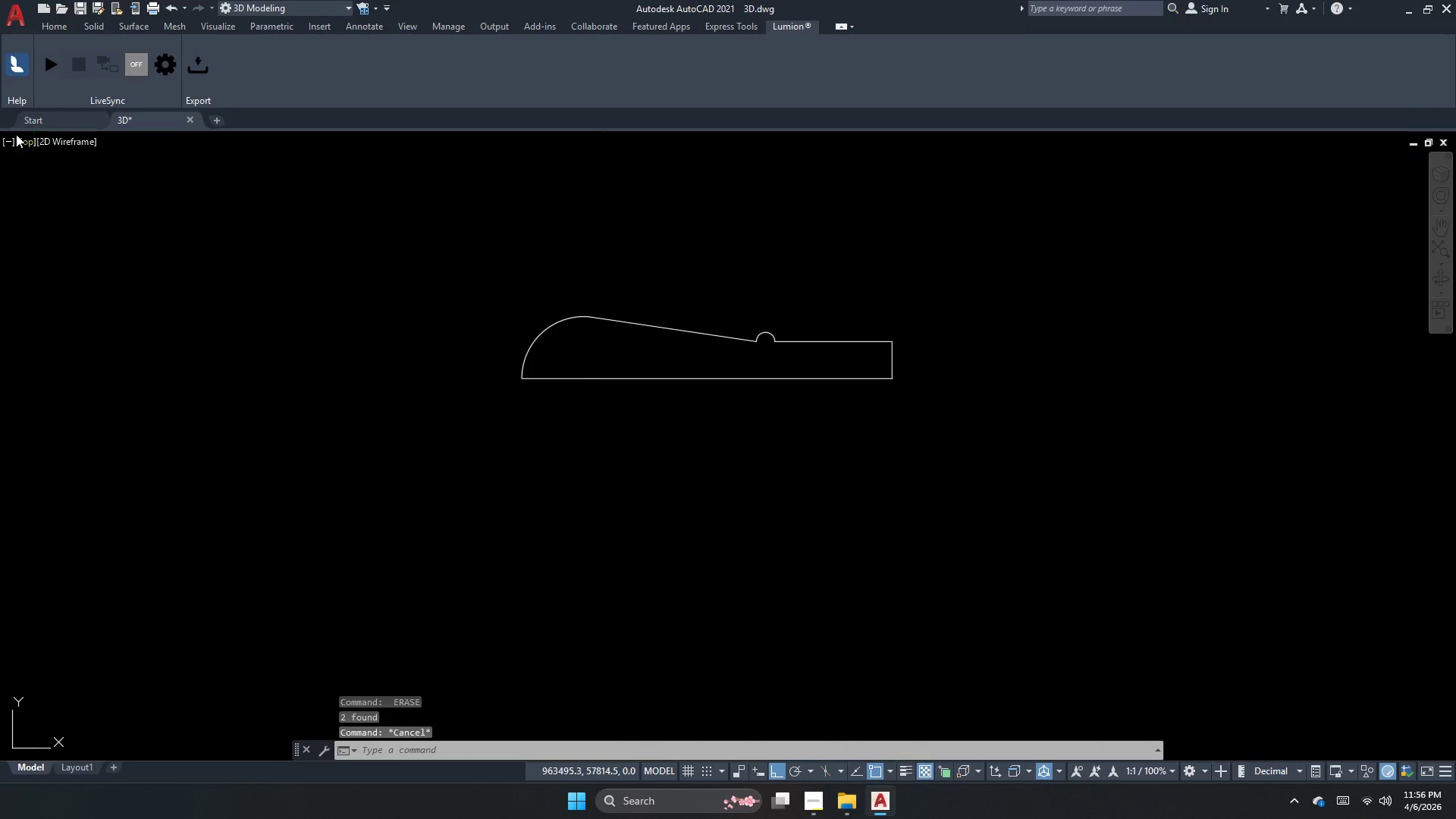 
left_click([17, 134])
 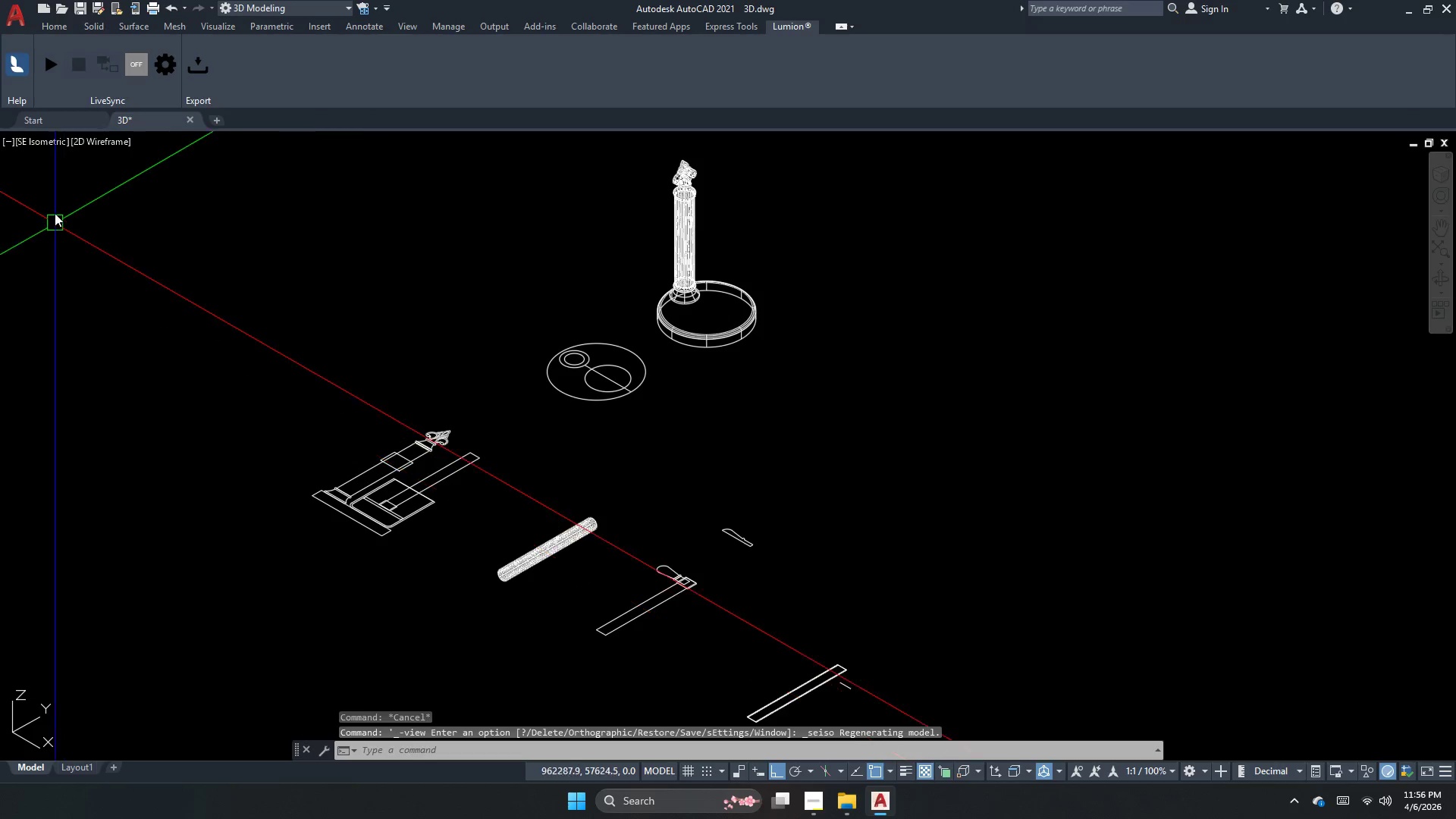 
left_click([55, 142])
 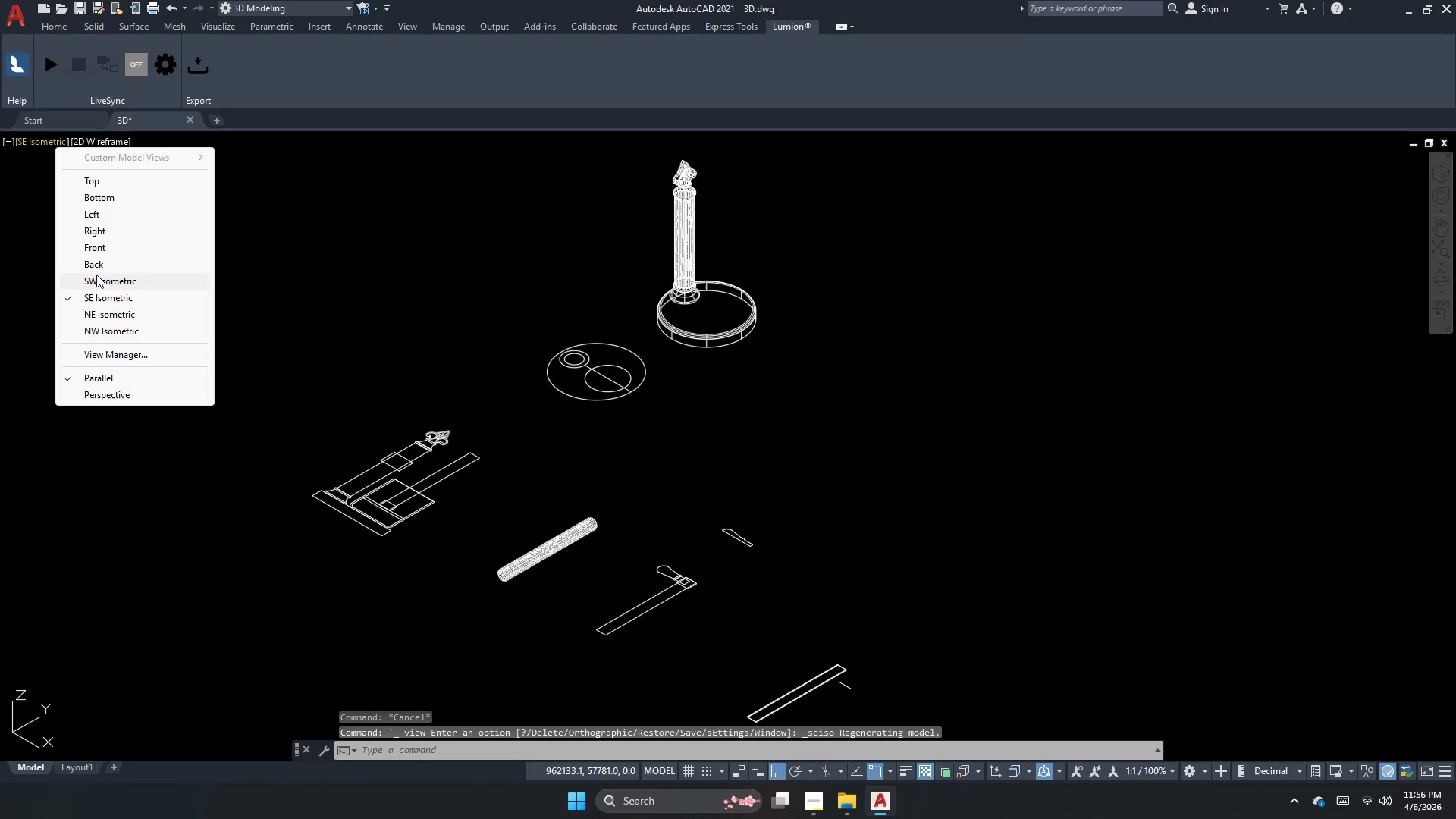 
left_click([96, 285])
 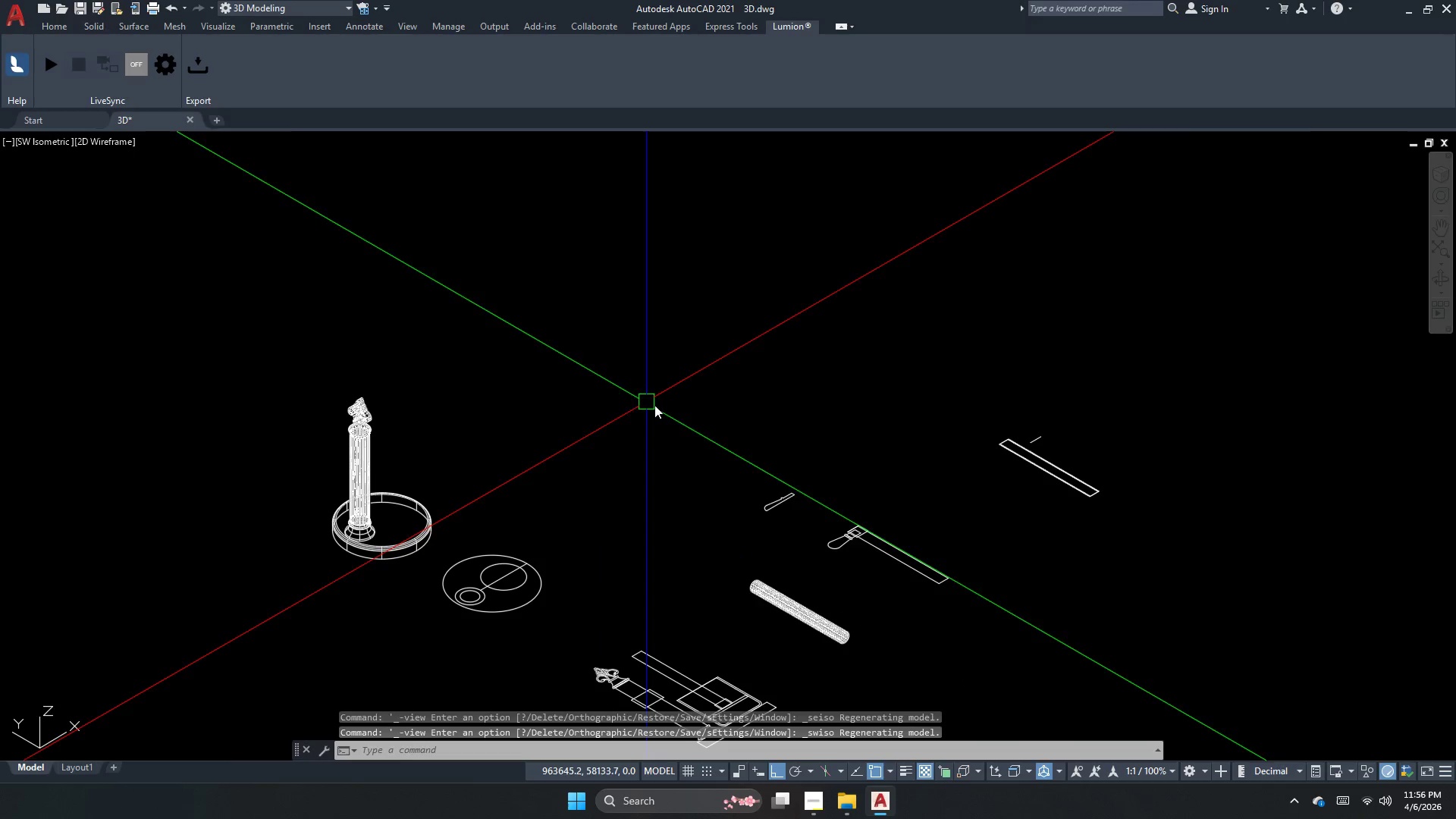 
key(Escape)
 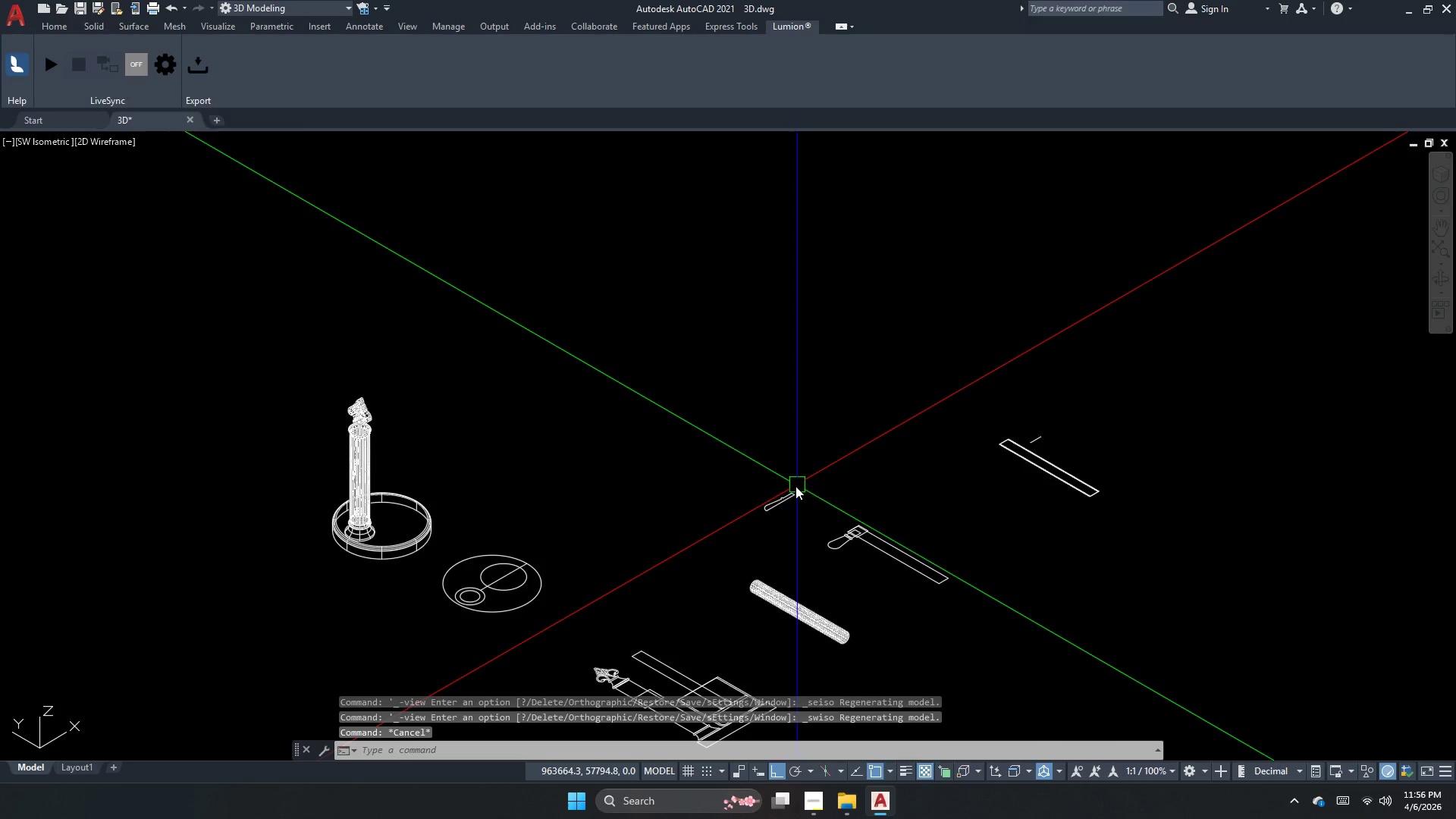 
left_click_drag(start_coordinate=[774, 544], to_coordinate=[774, 550])
 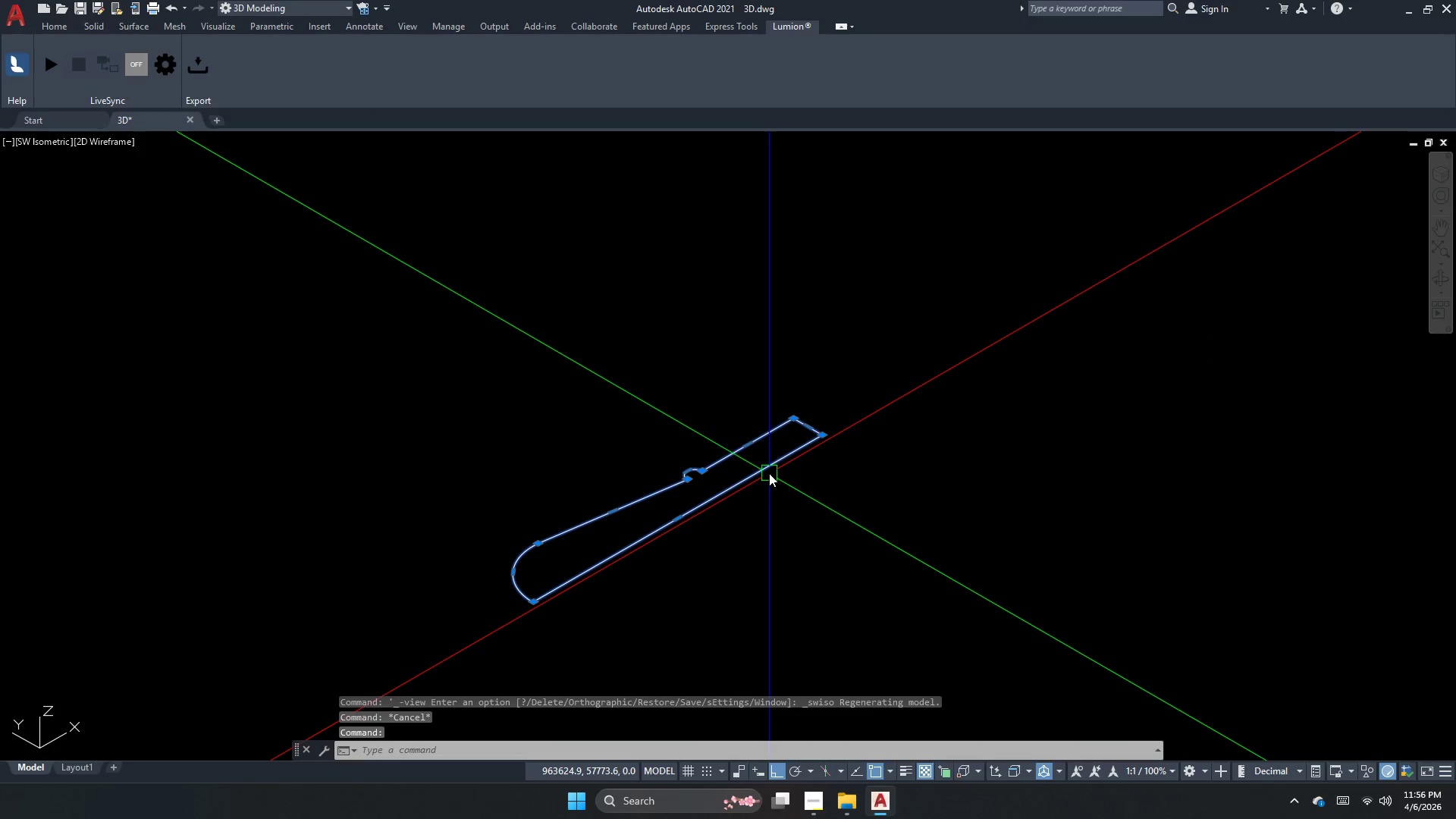 
scroll: coordinate [775, 522], scroll_direction: up, amount: 5.0
 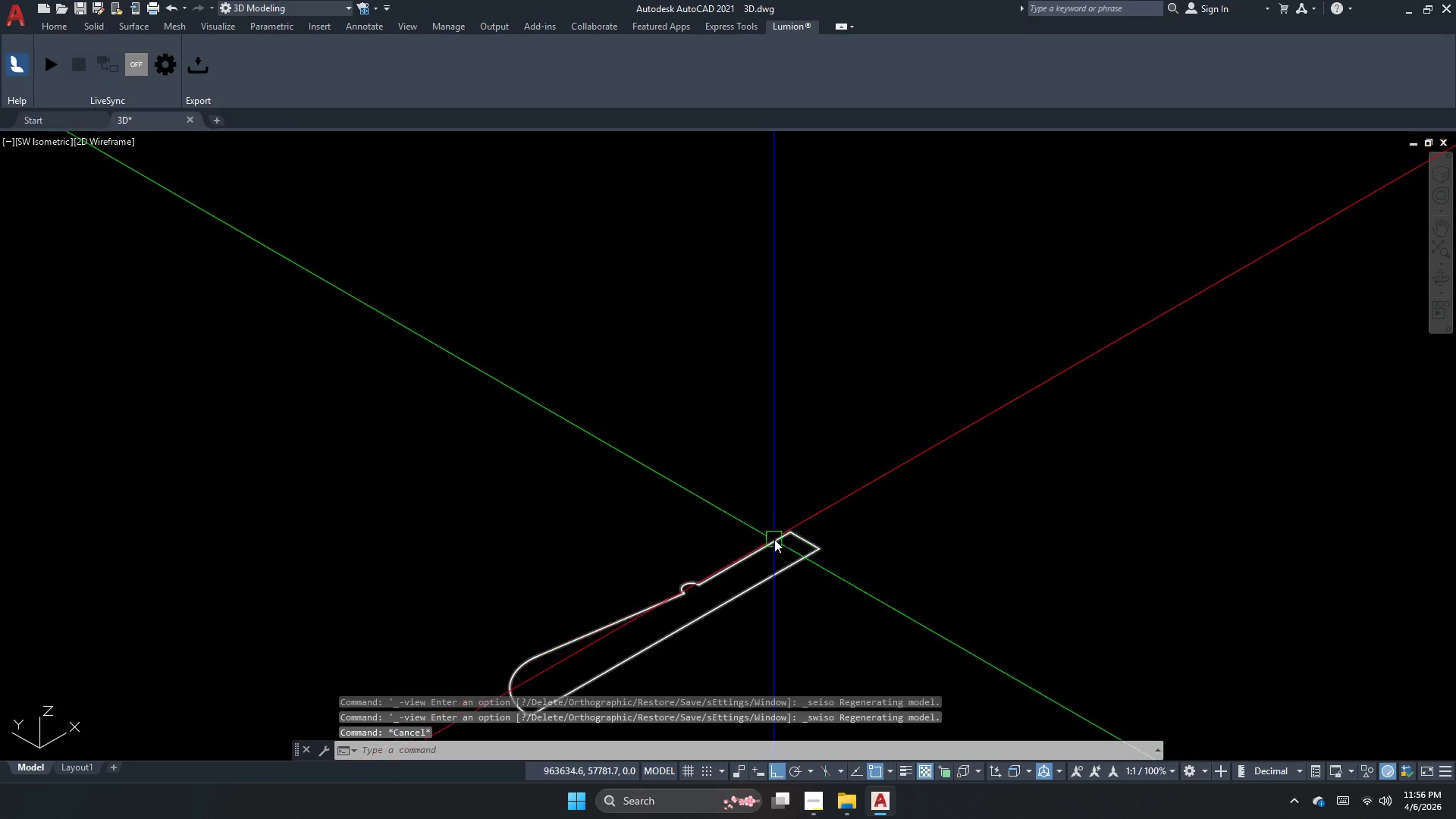 
type(rev )
 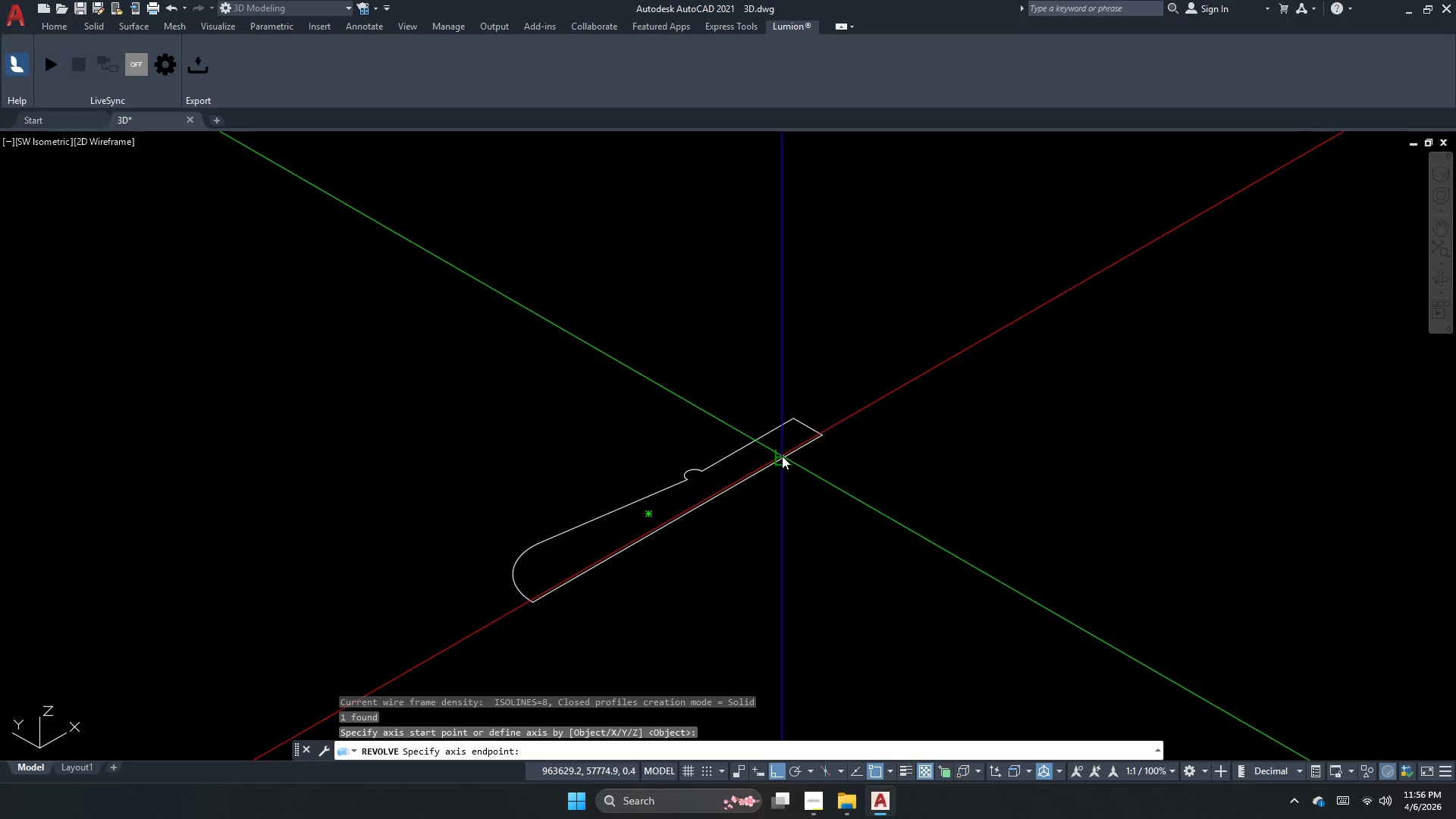 
double_click([764, 467])
 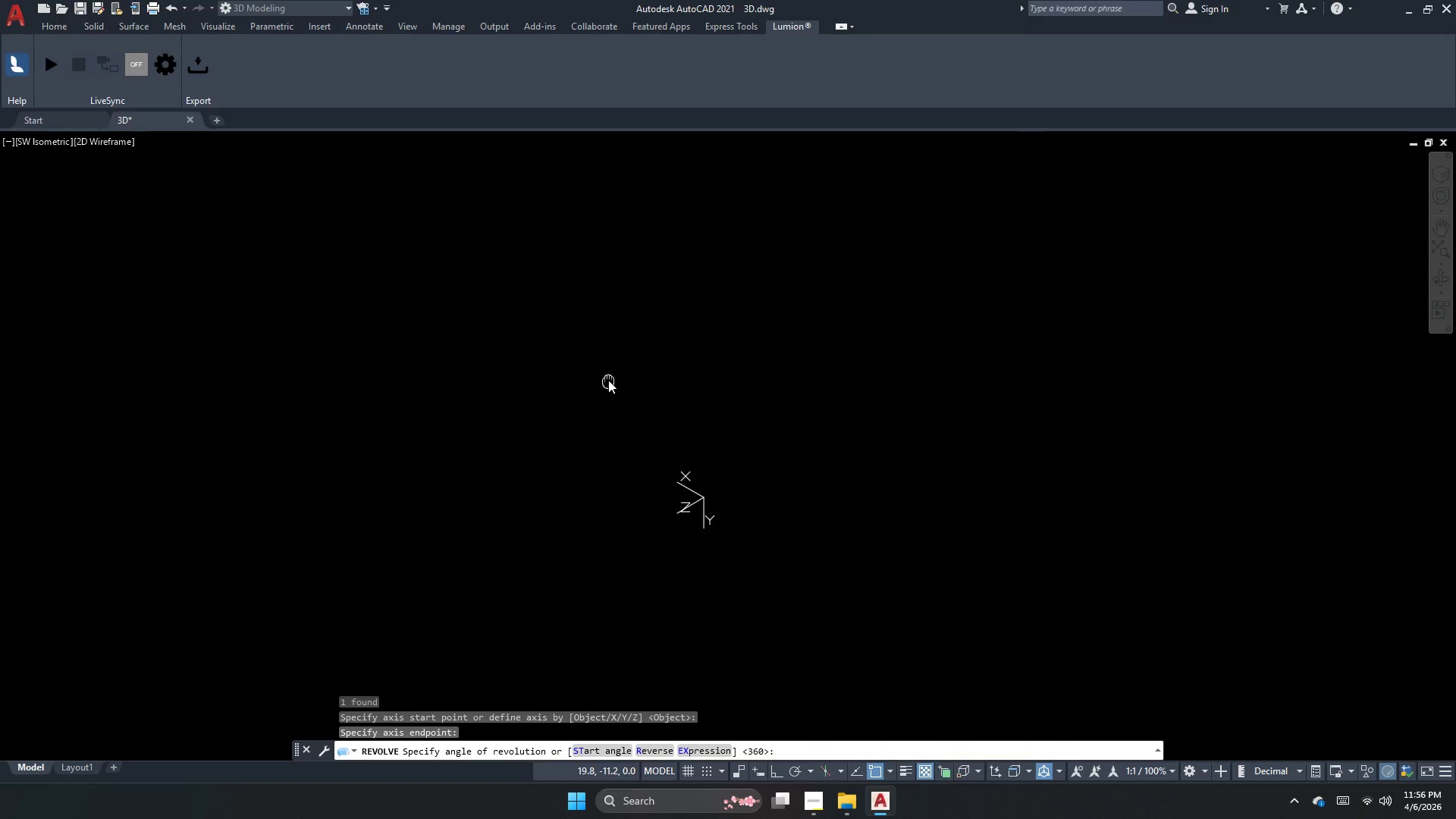 
key(F8)
 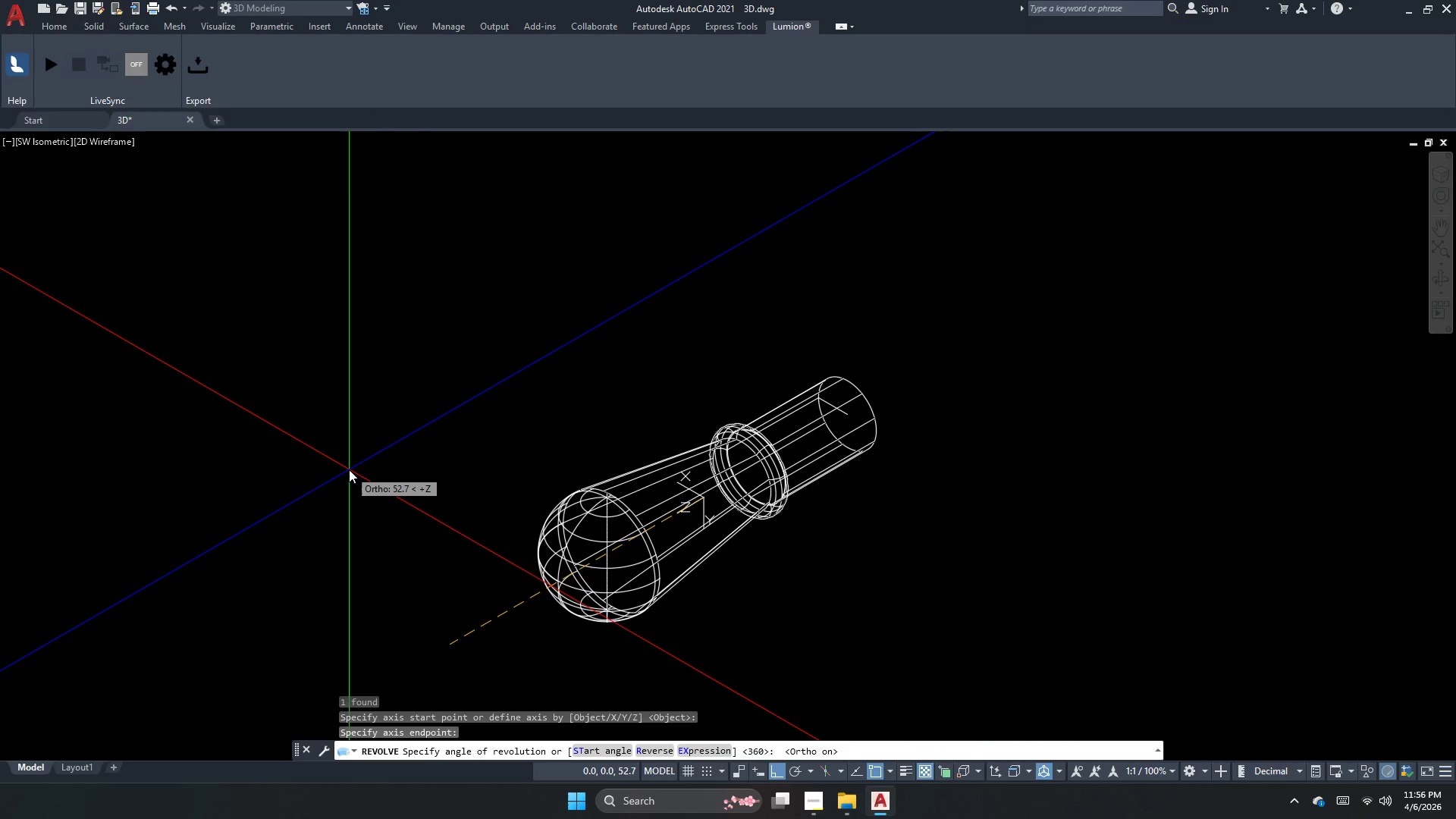 
left_click([349, 469])
 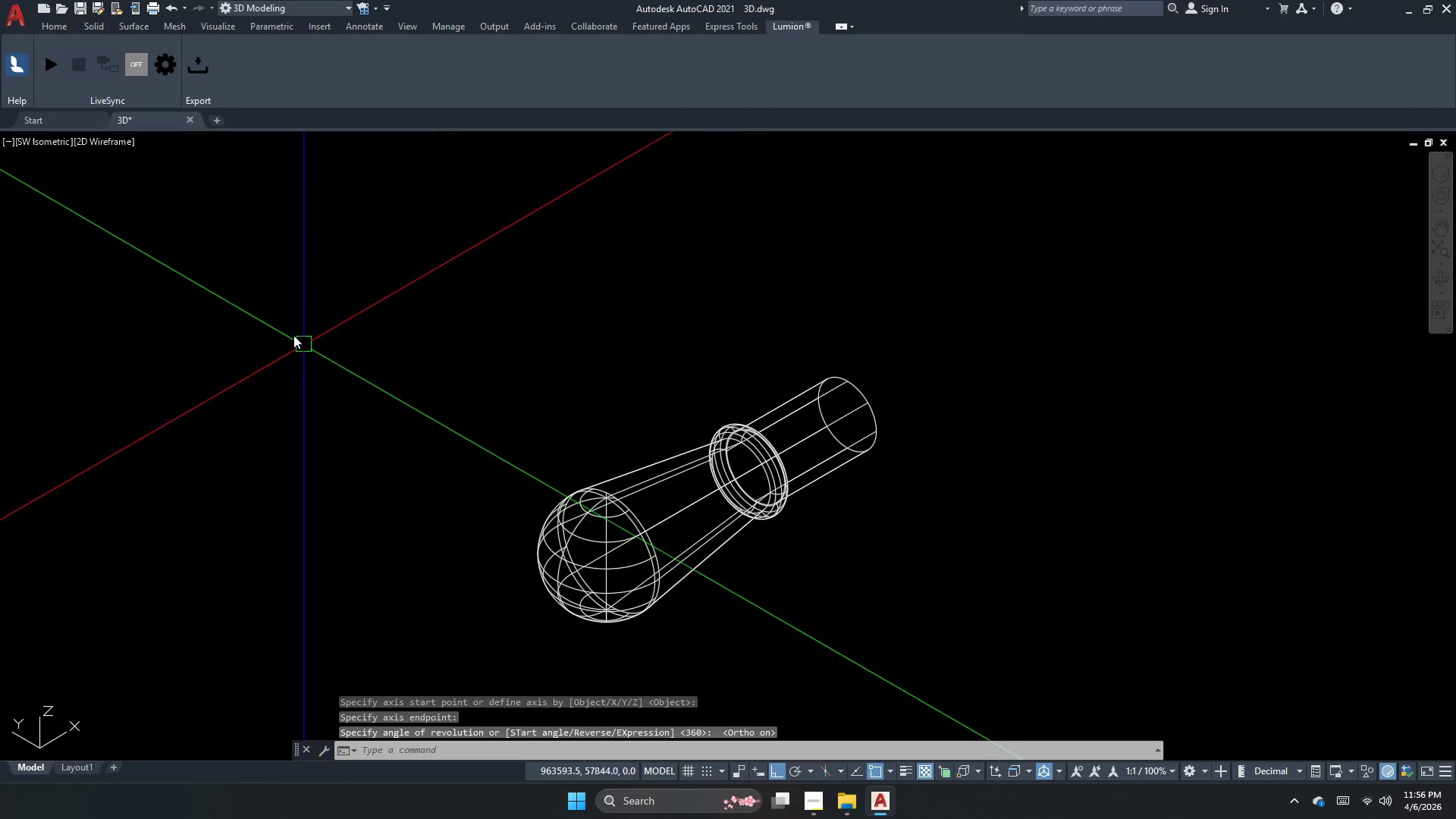 
key(Escape)
 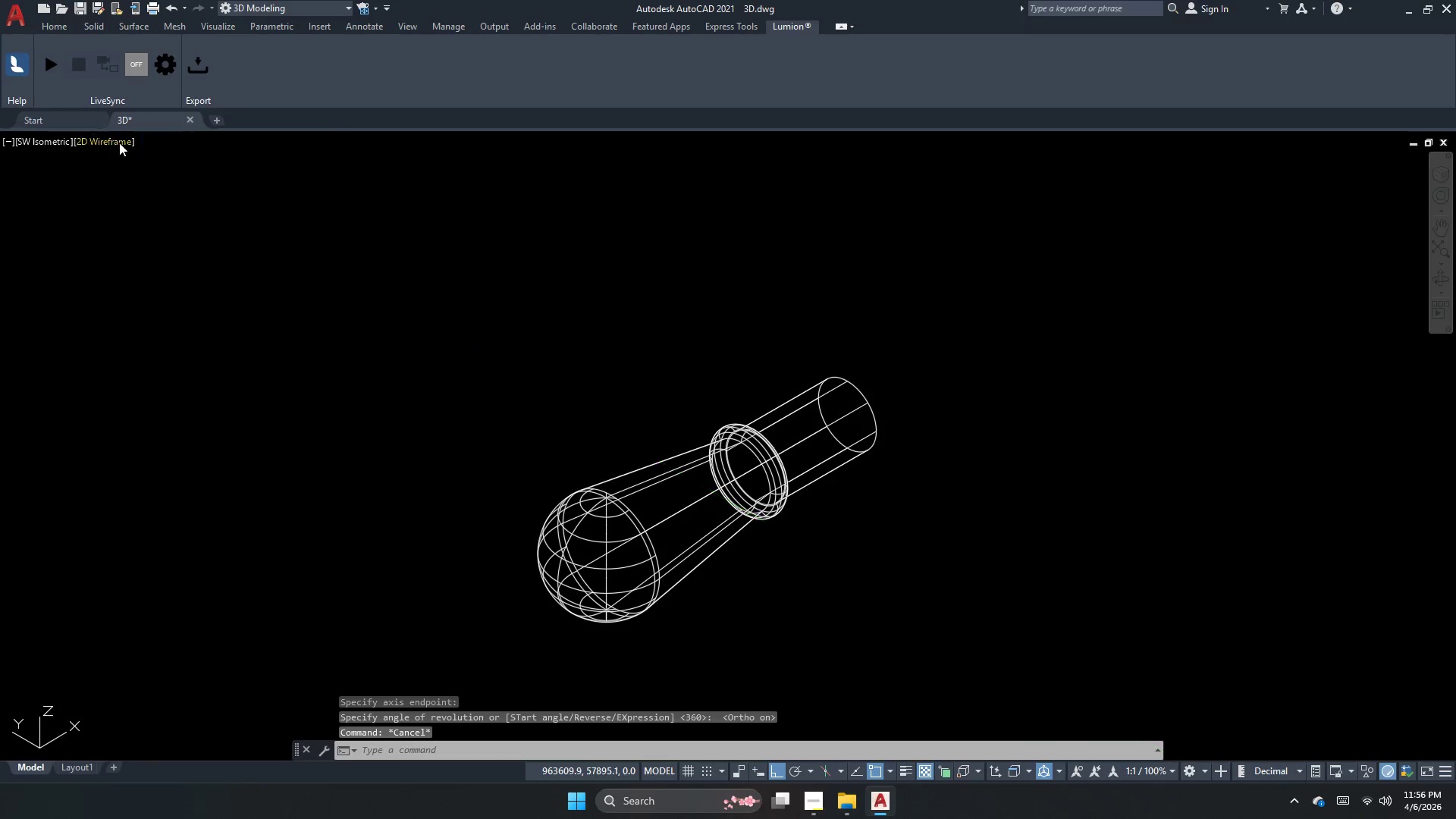 
left_click([114, 139])
 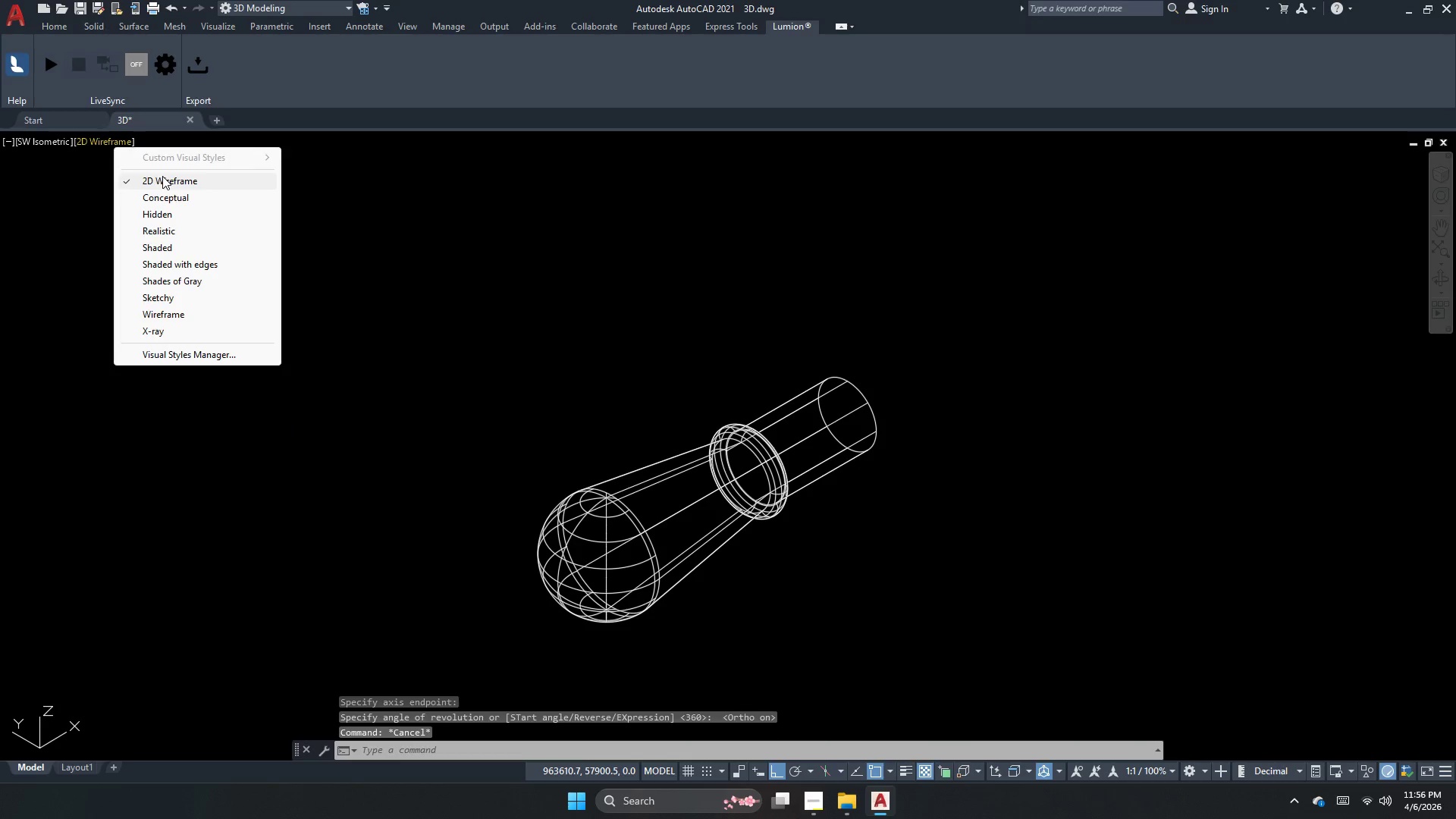 
left_click([162, 176])
 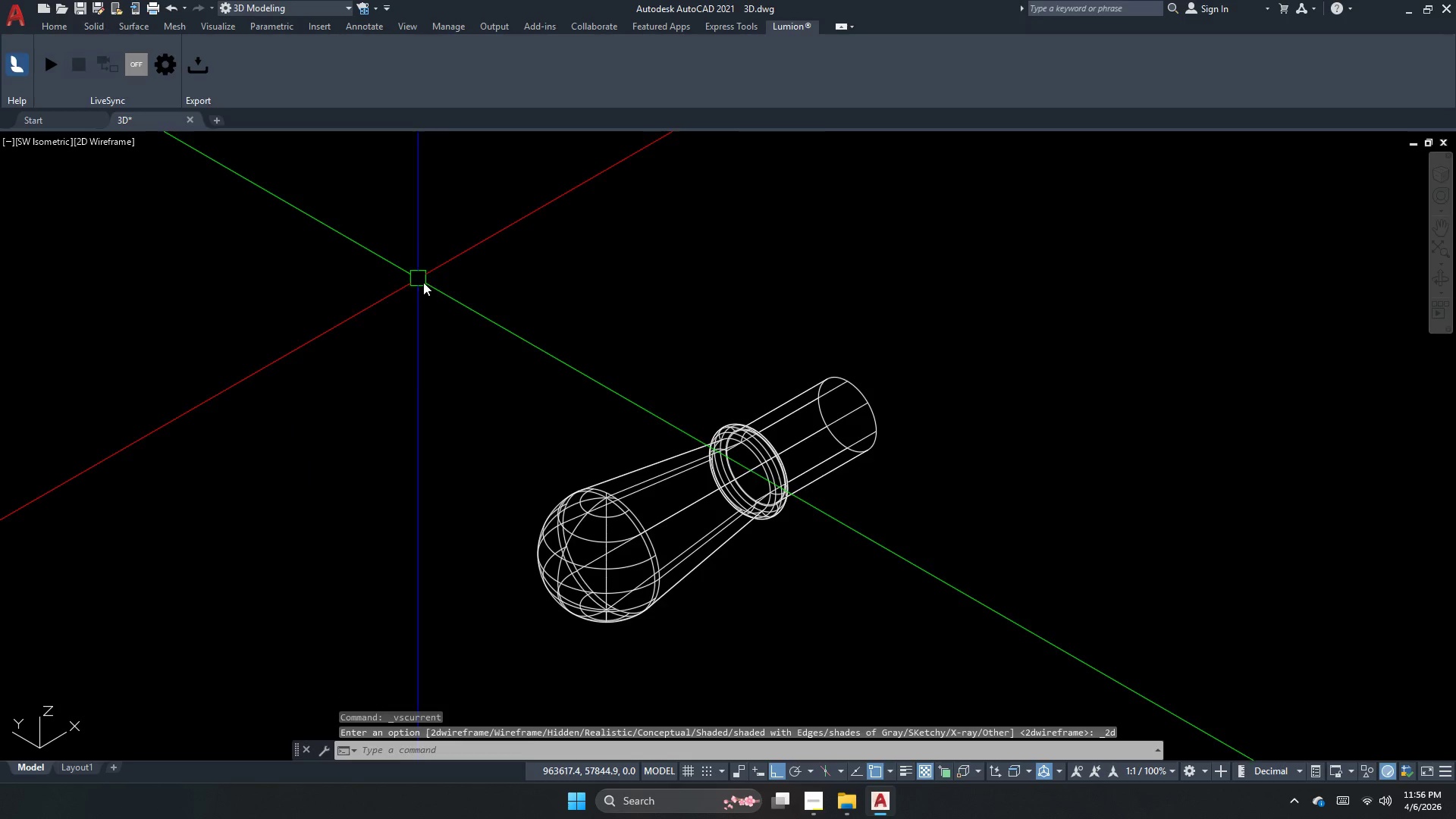 
scroll: coordinate [606, 348], scroll_direction: down, amount: 3.0
 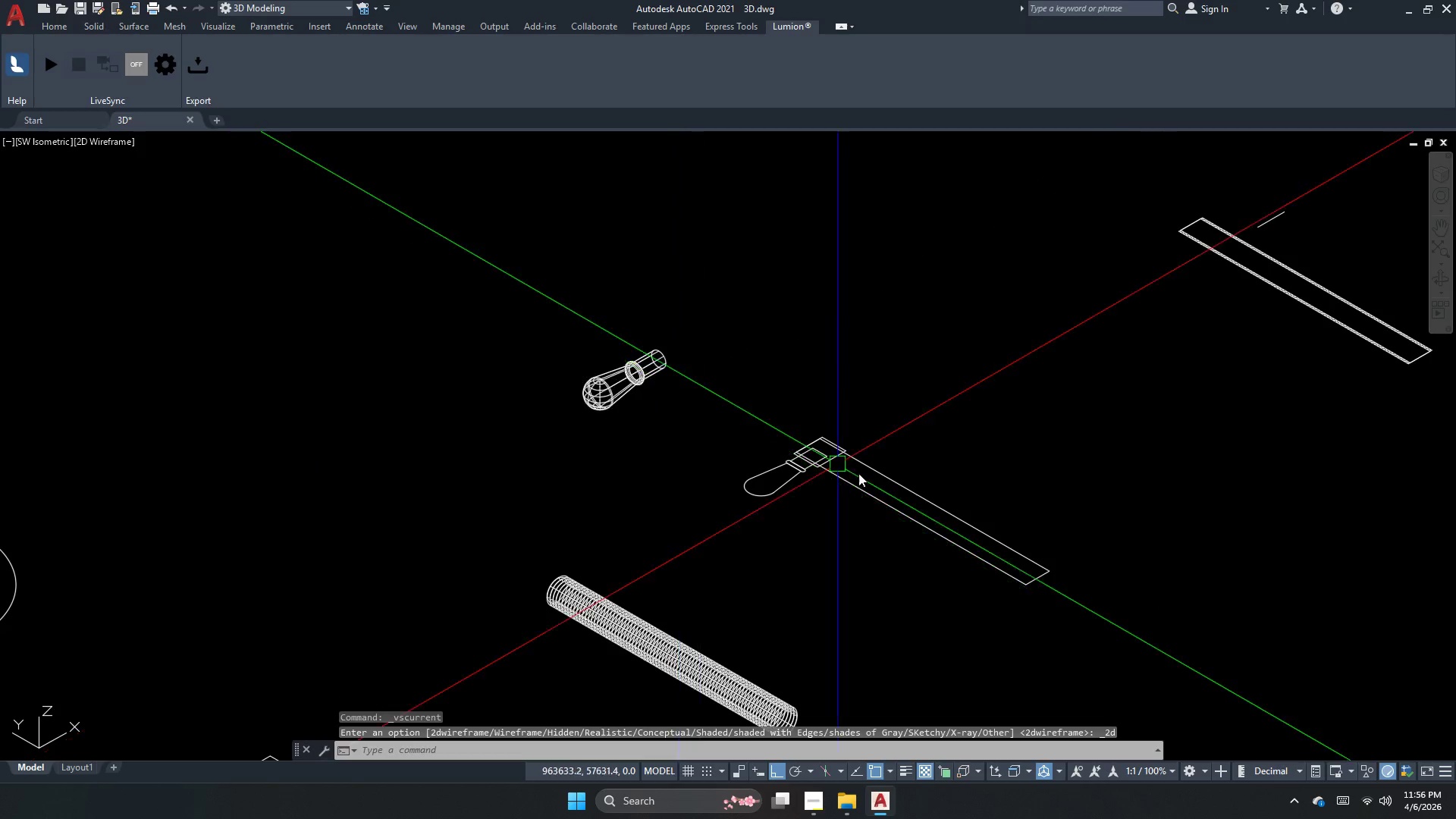 
key(Escape)
 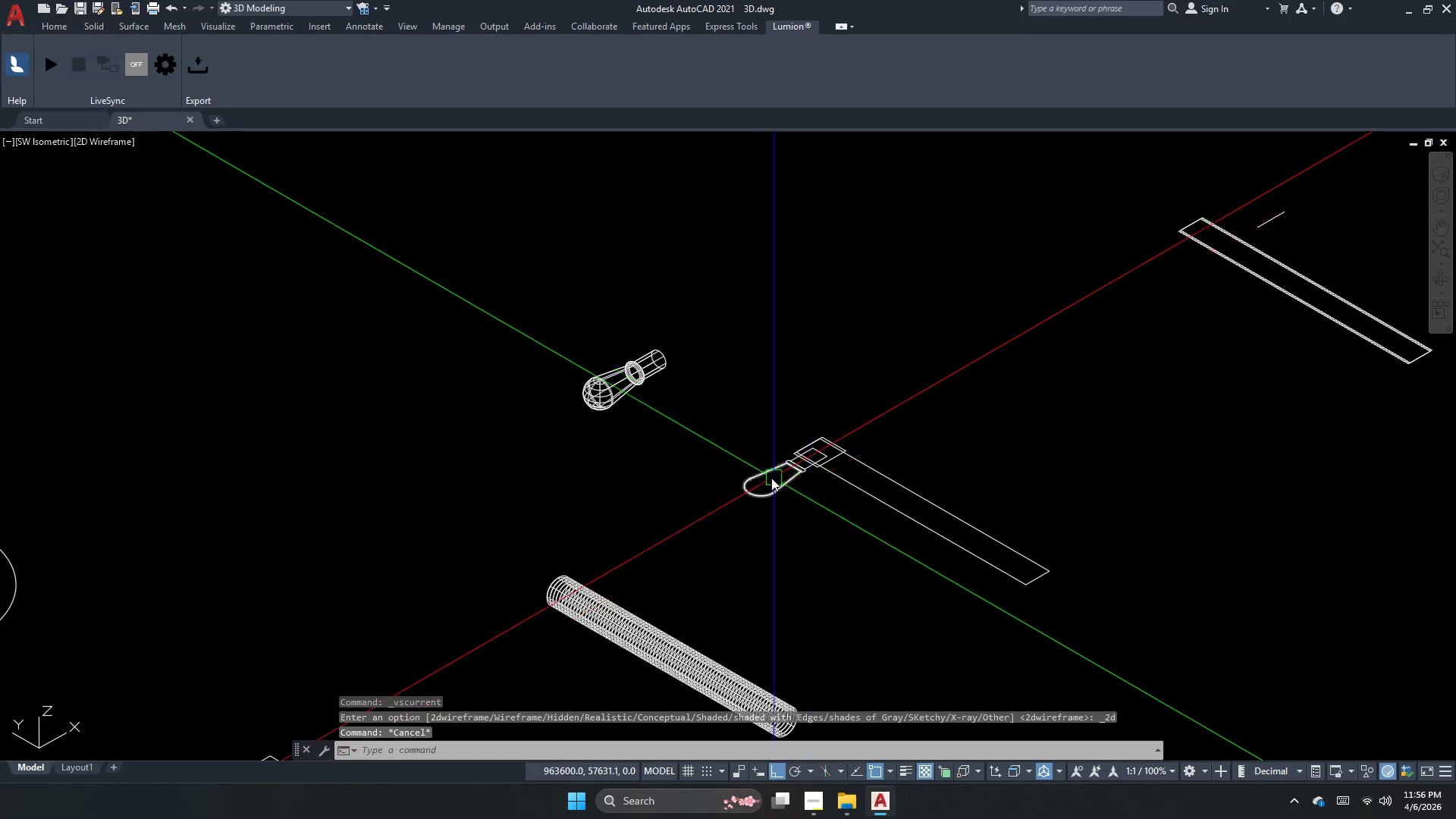 
scroll: coordinate [760, 472], scroll_direction: up, amount: 2.0
 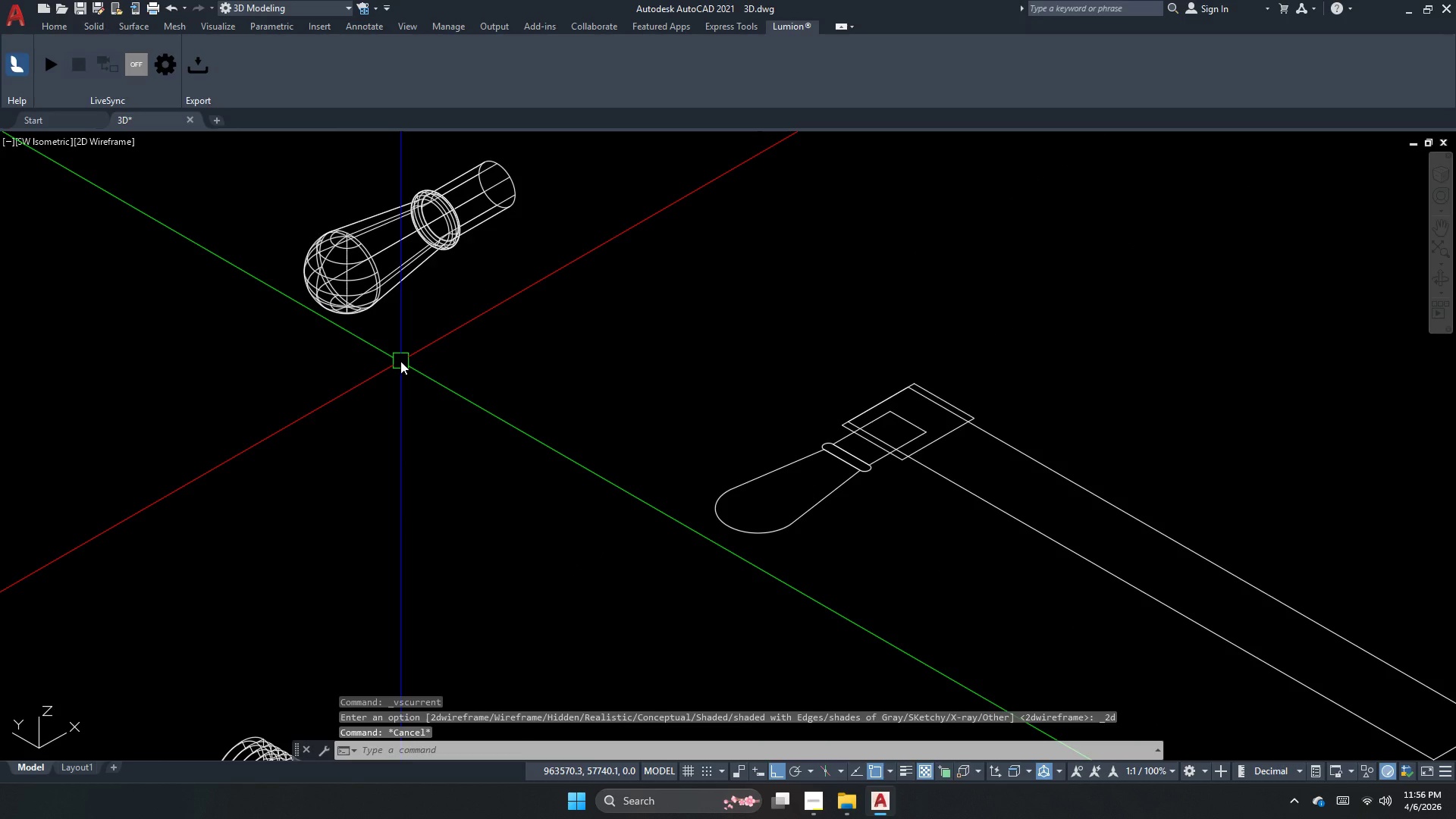 
key(Control+Z)
 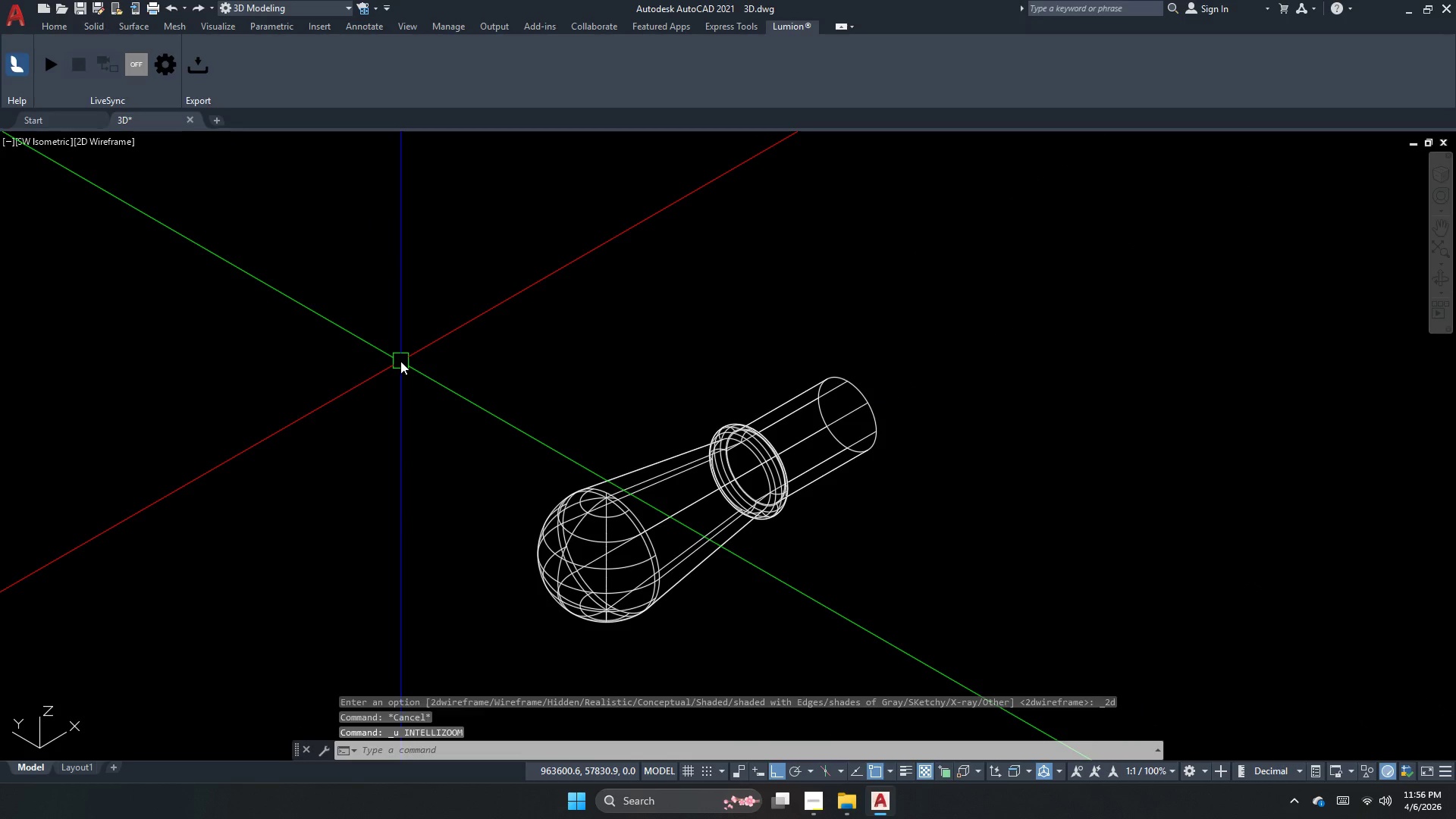 
key(Control+Z)
 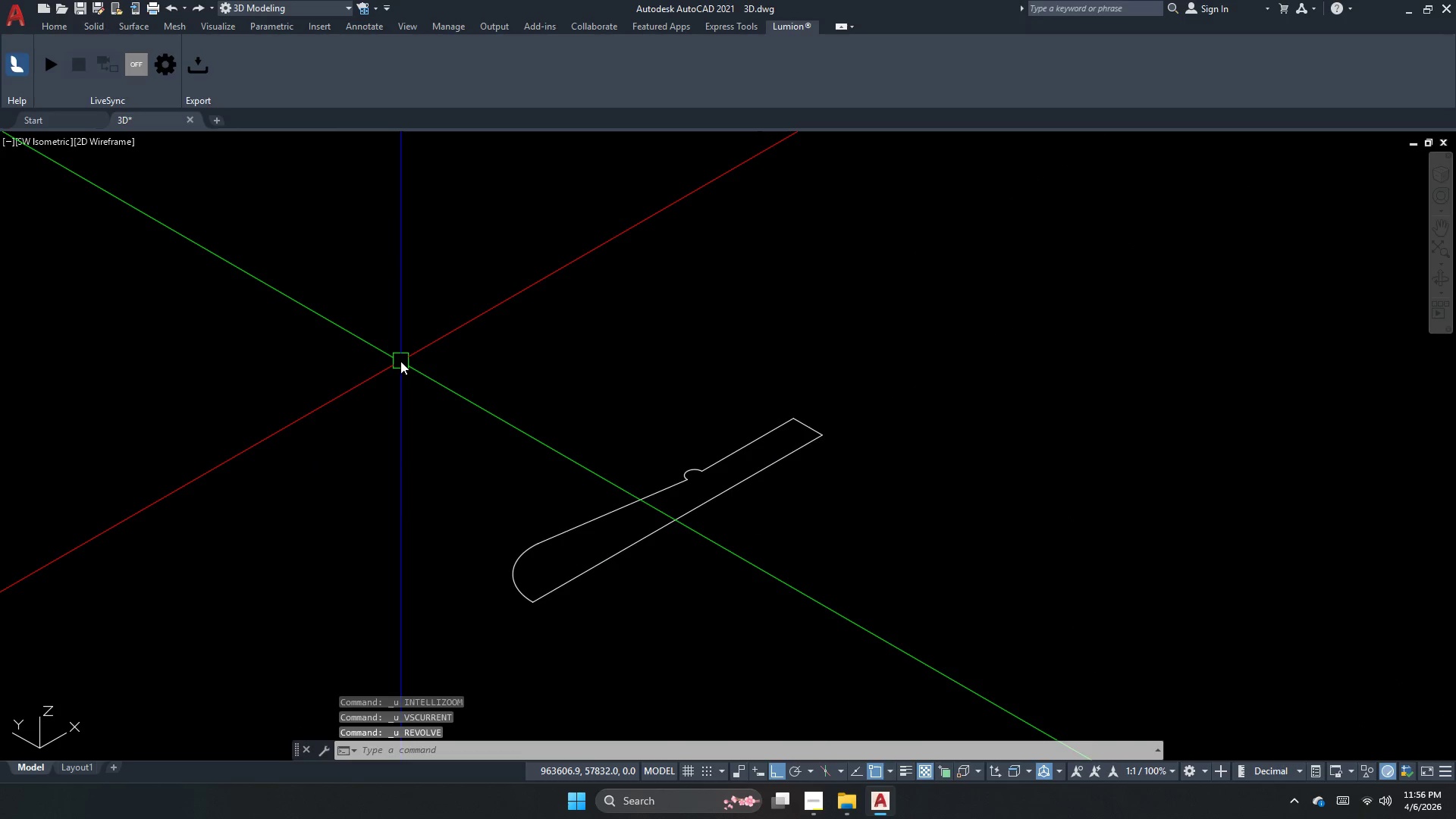 
key(Control+Z)
 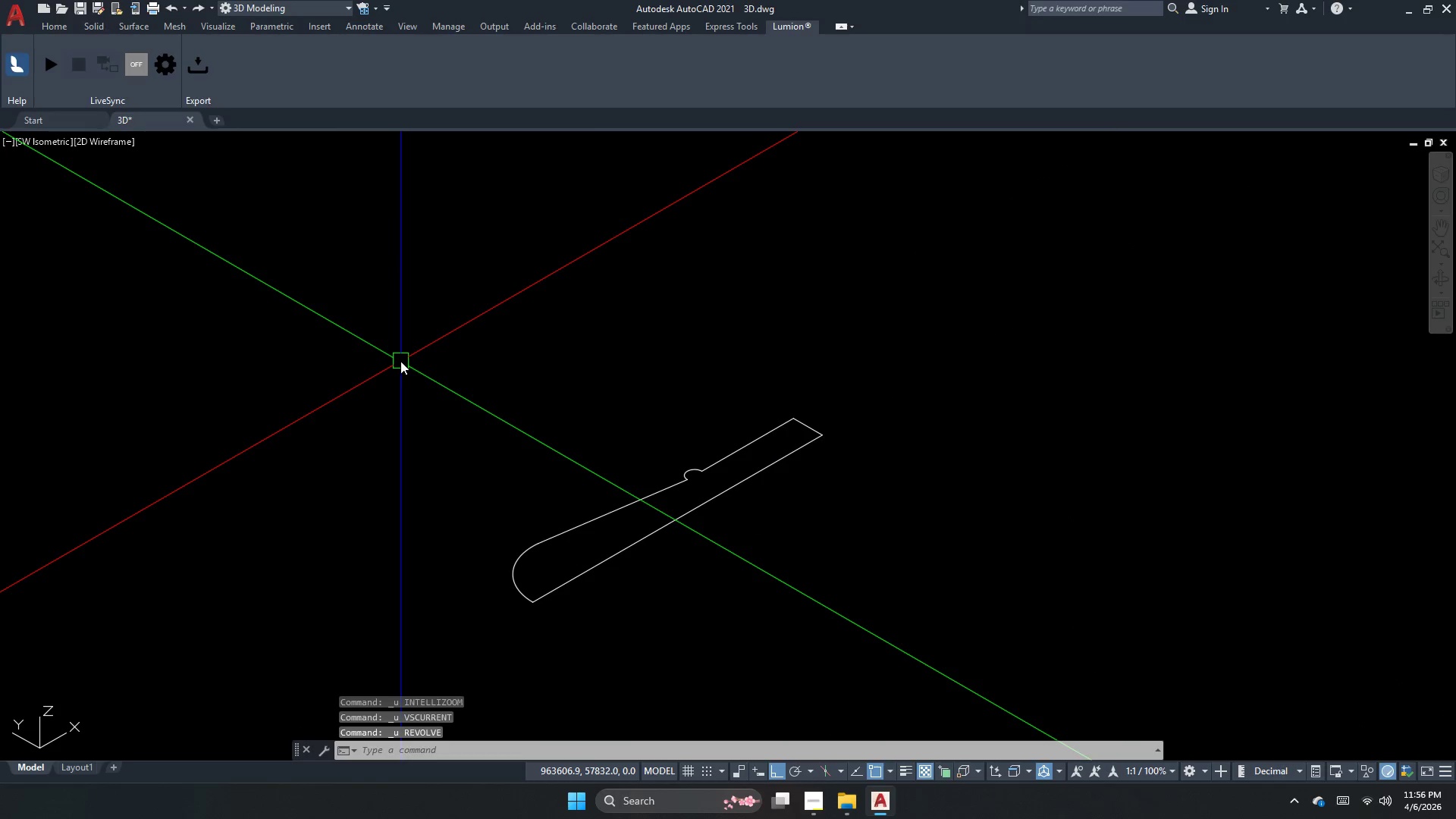 
key(Control+Z)
 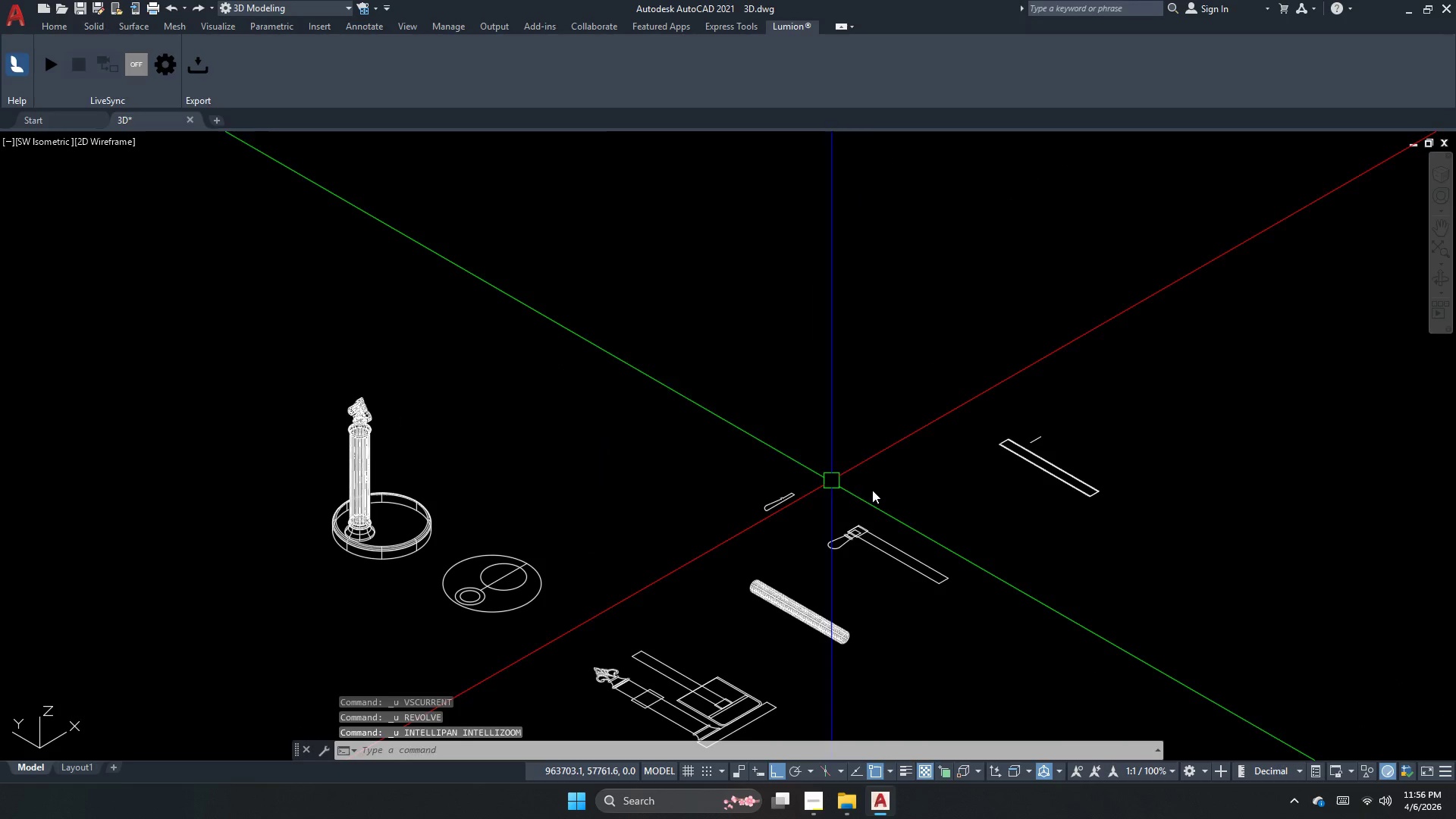 
key(Escape)
 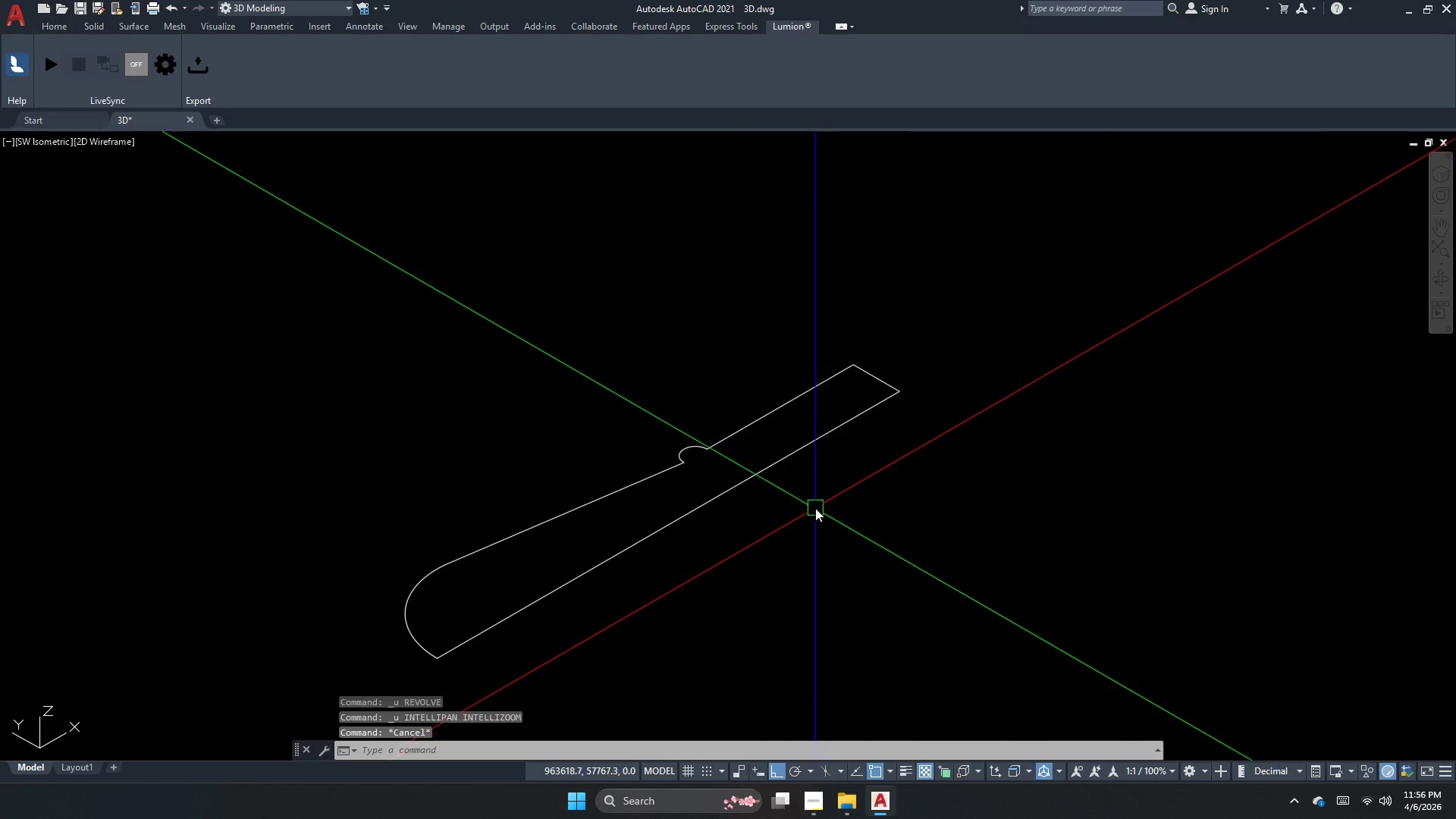 
key(S)
 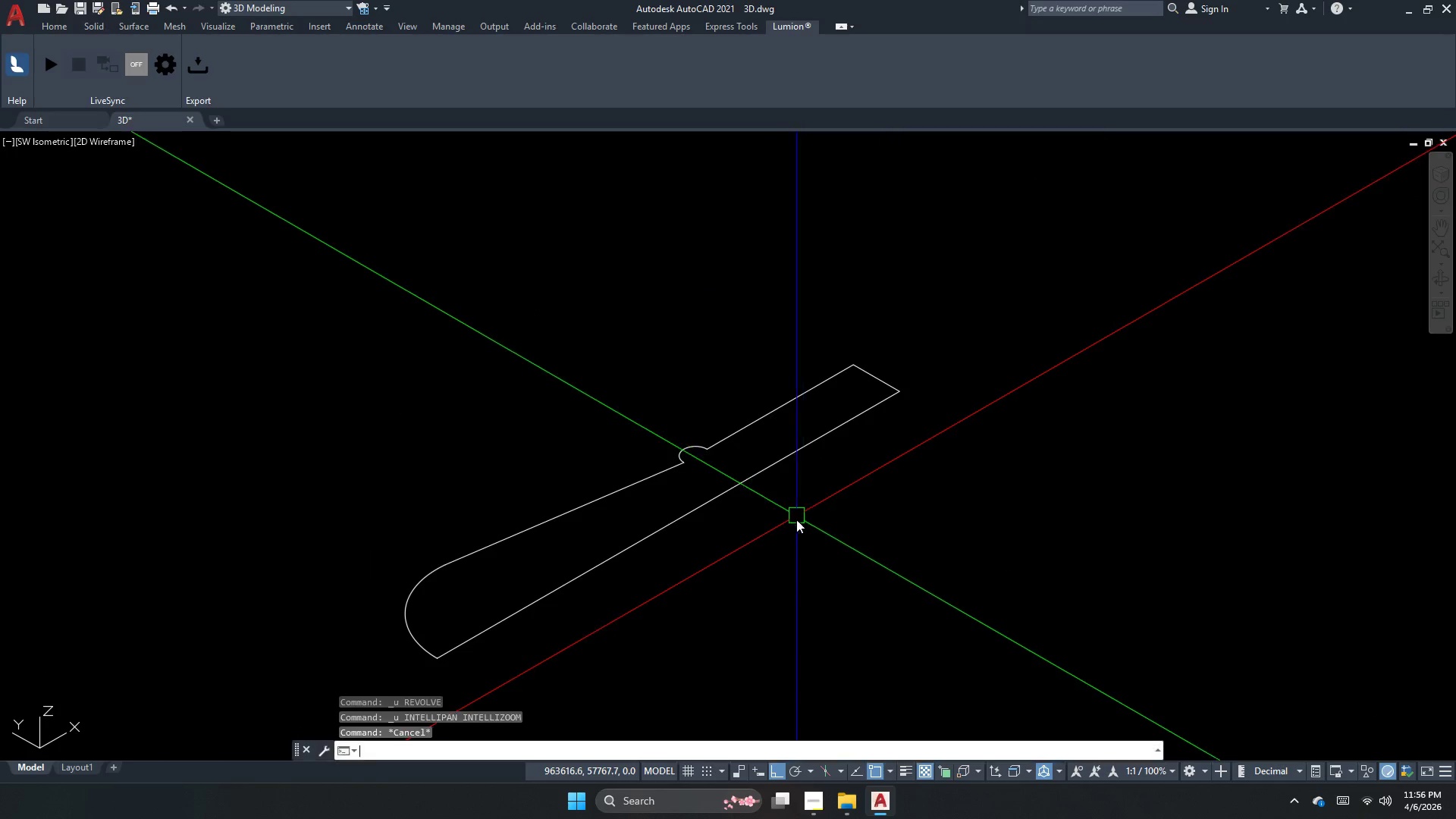 
scroll: coordinate [886, 498], scroll_direction: up, amount: 7.0
 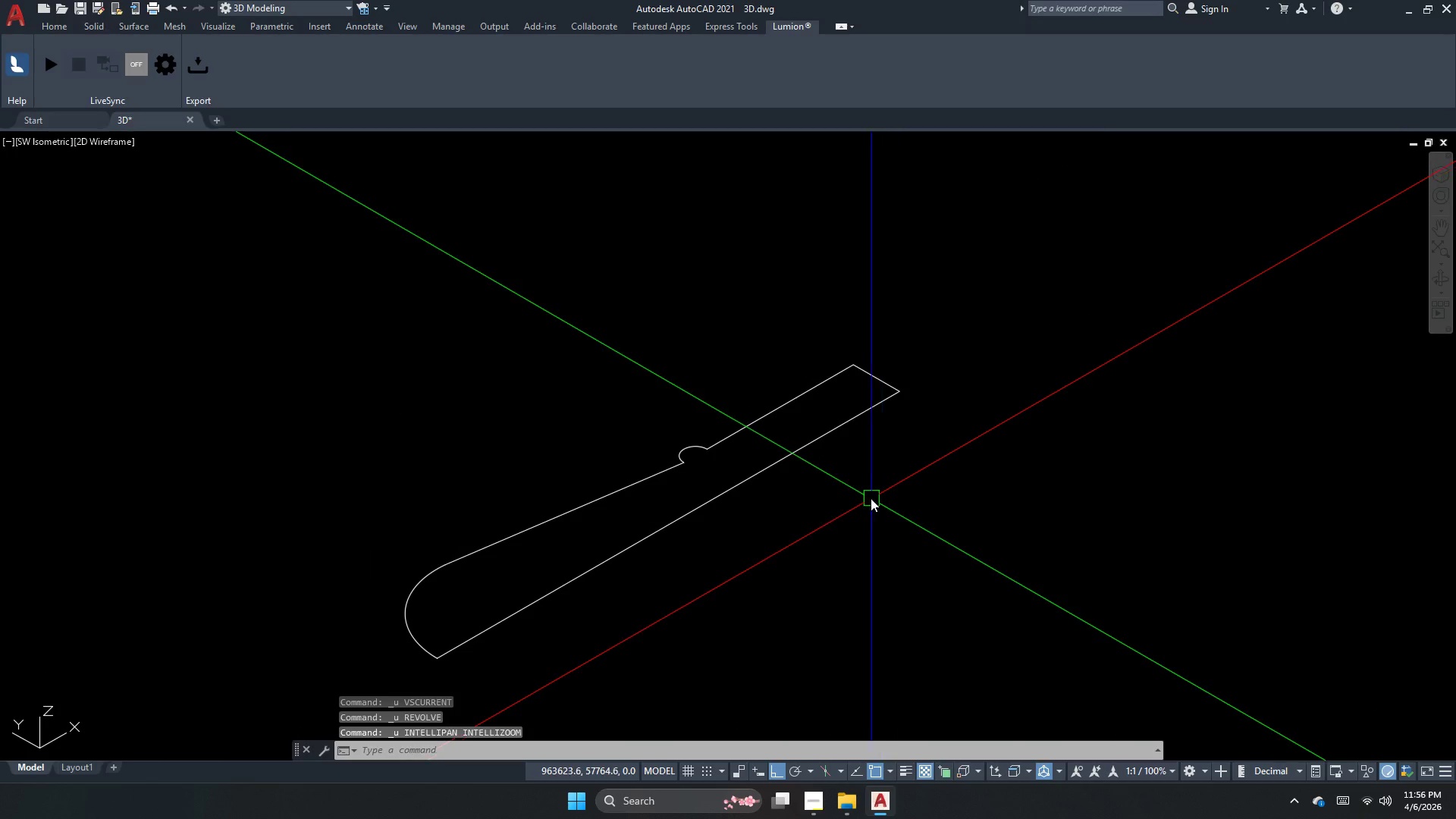 
key(Space)
 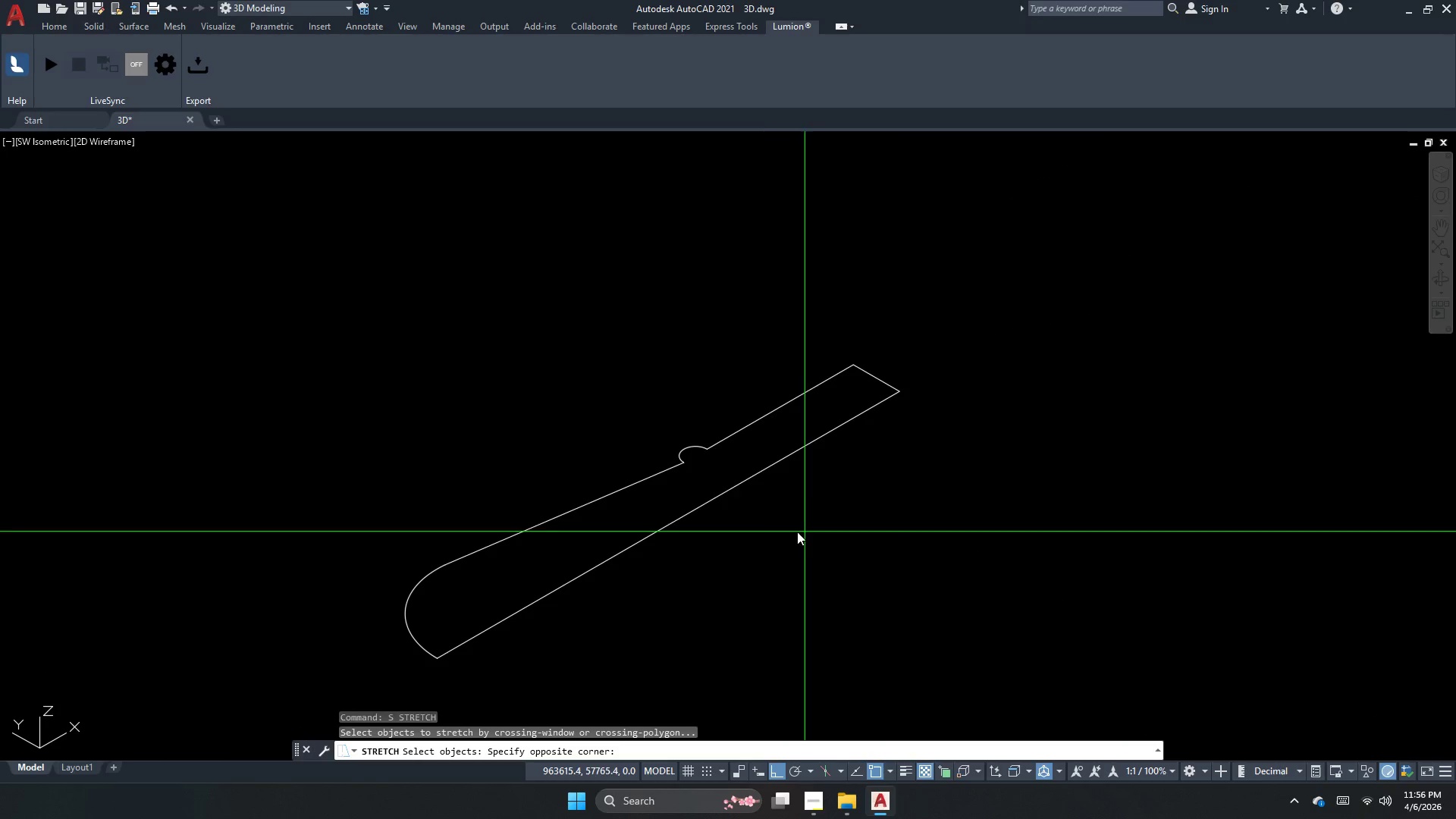 
left_click_drag(start_coordinate=[805, 532], to_coordinate=[731, 491])
 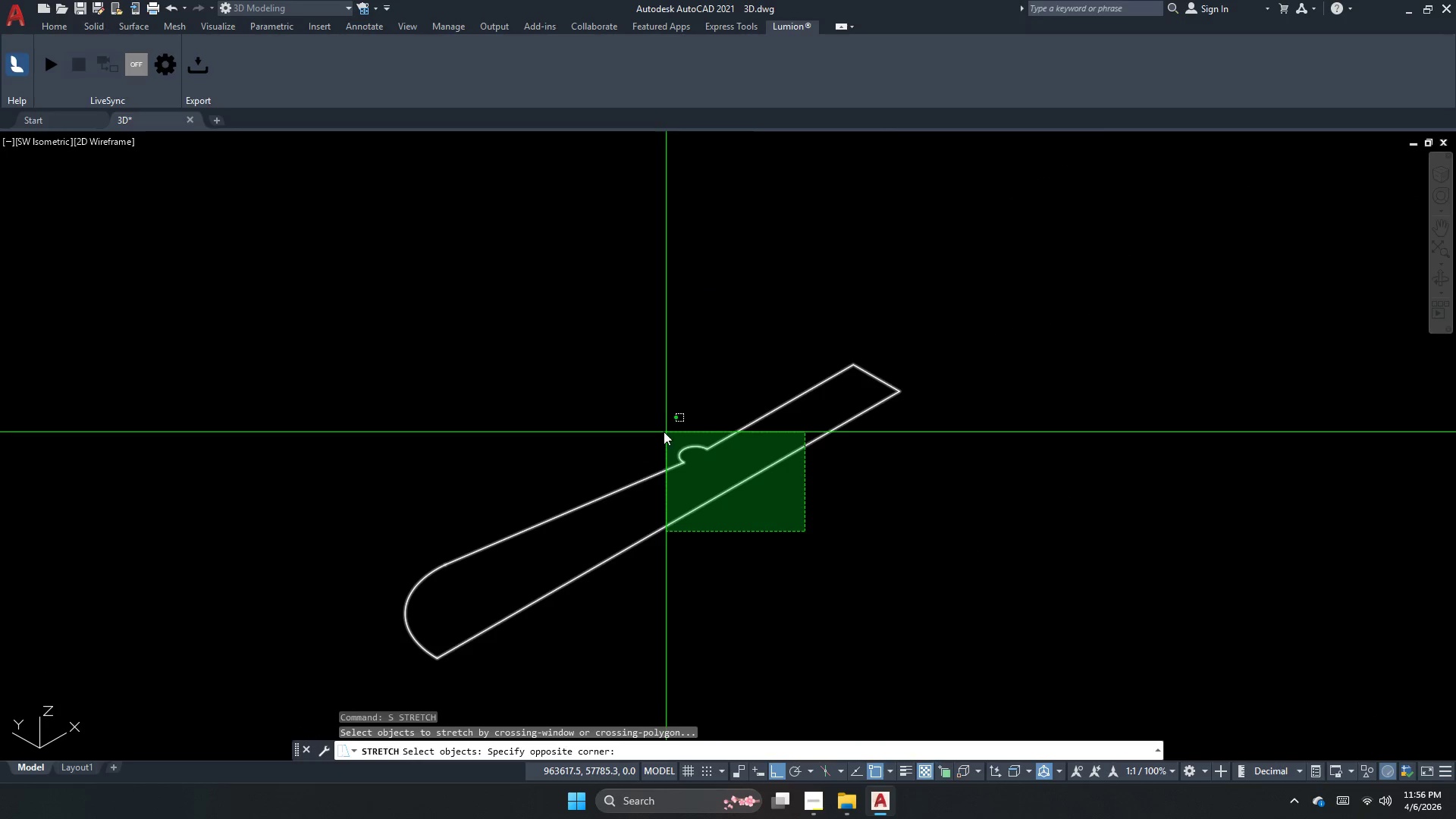 
left_click([645, 418])
 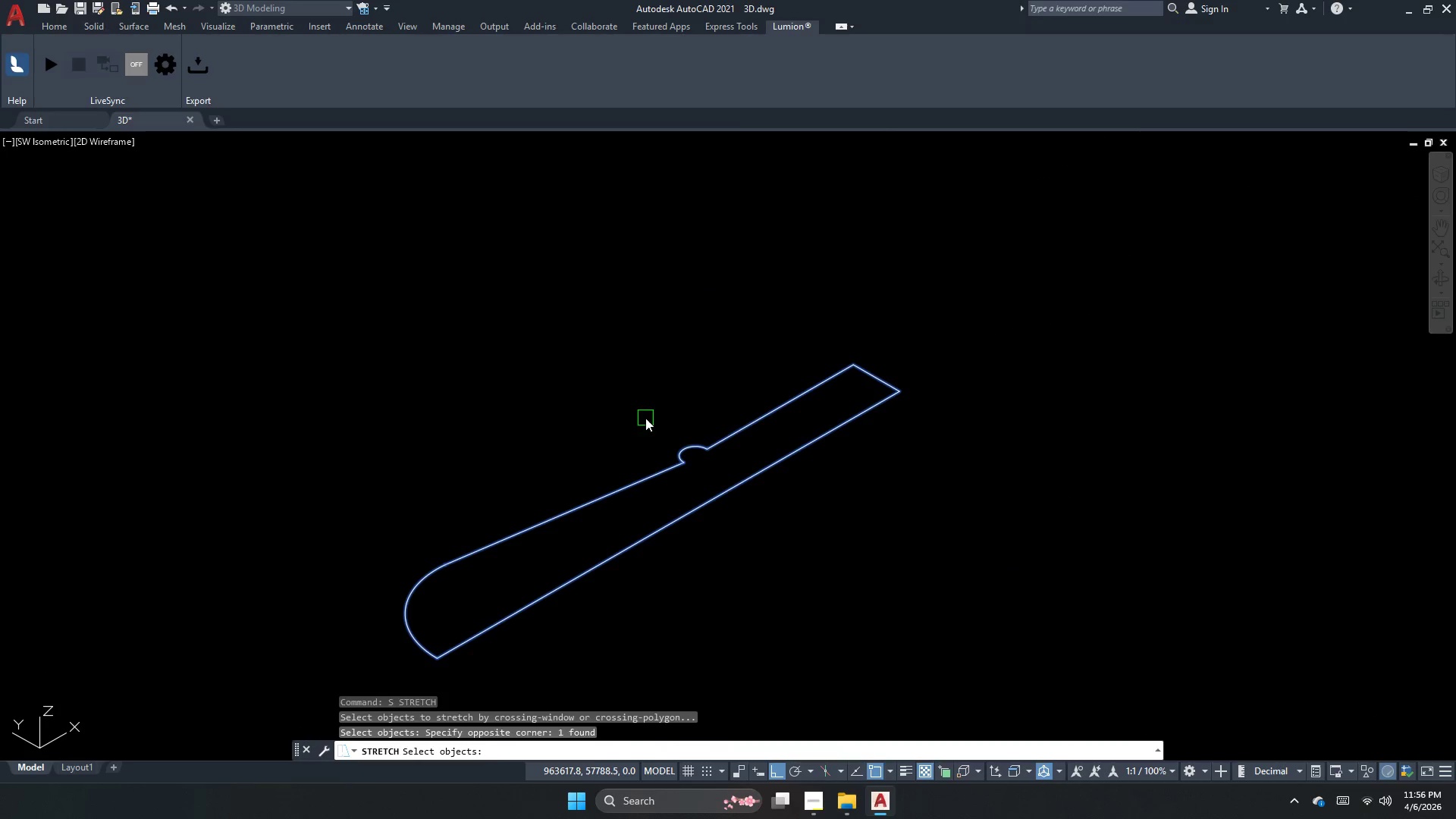 
key(Space)
 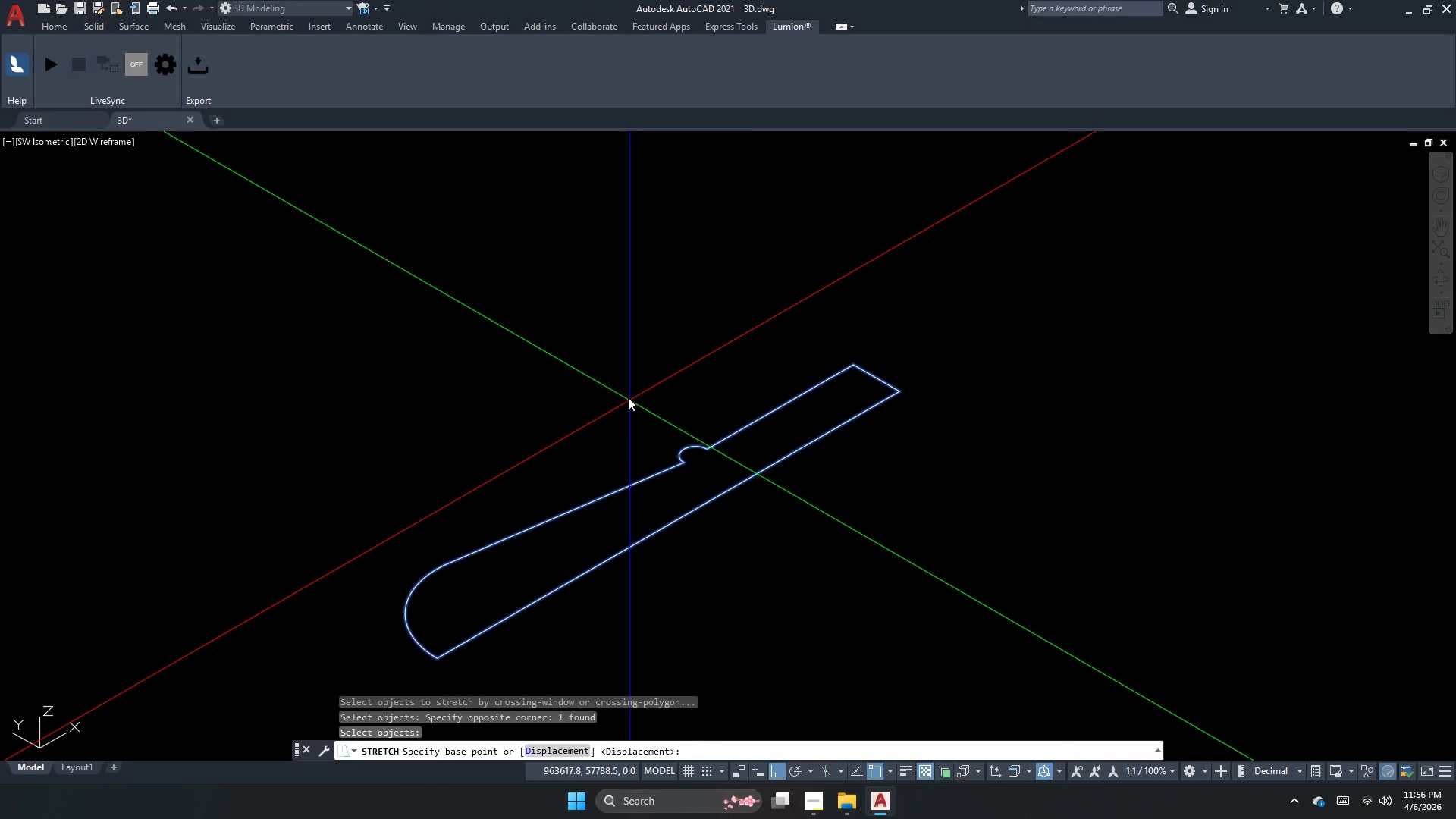 
left_click_drag(start_coordinate=[627, 399], to_coordinate=[639, 398])
 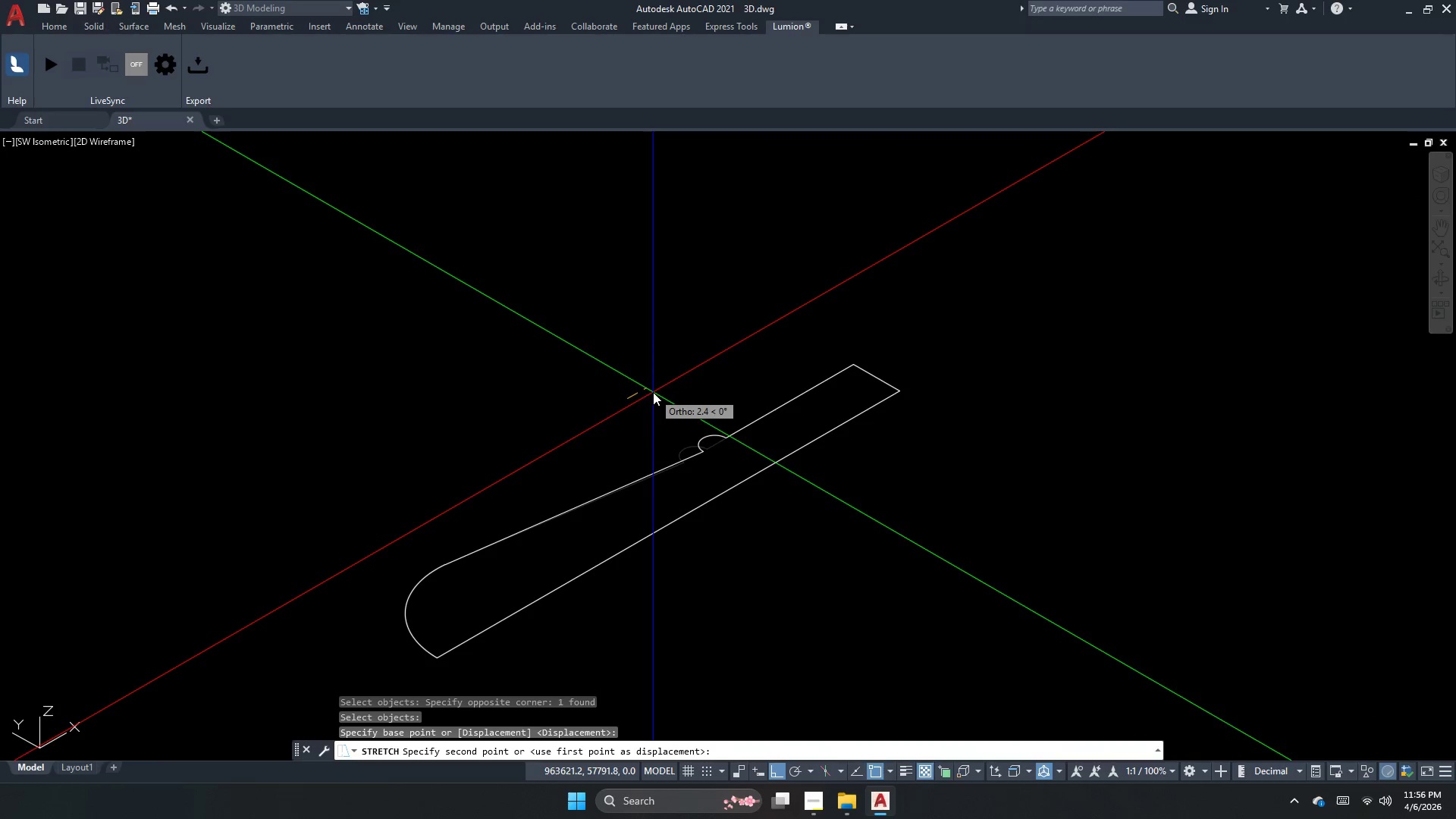 
key(Escape)
 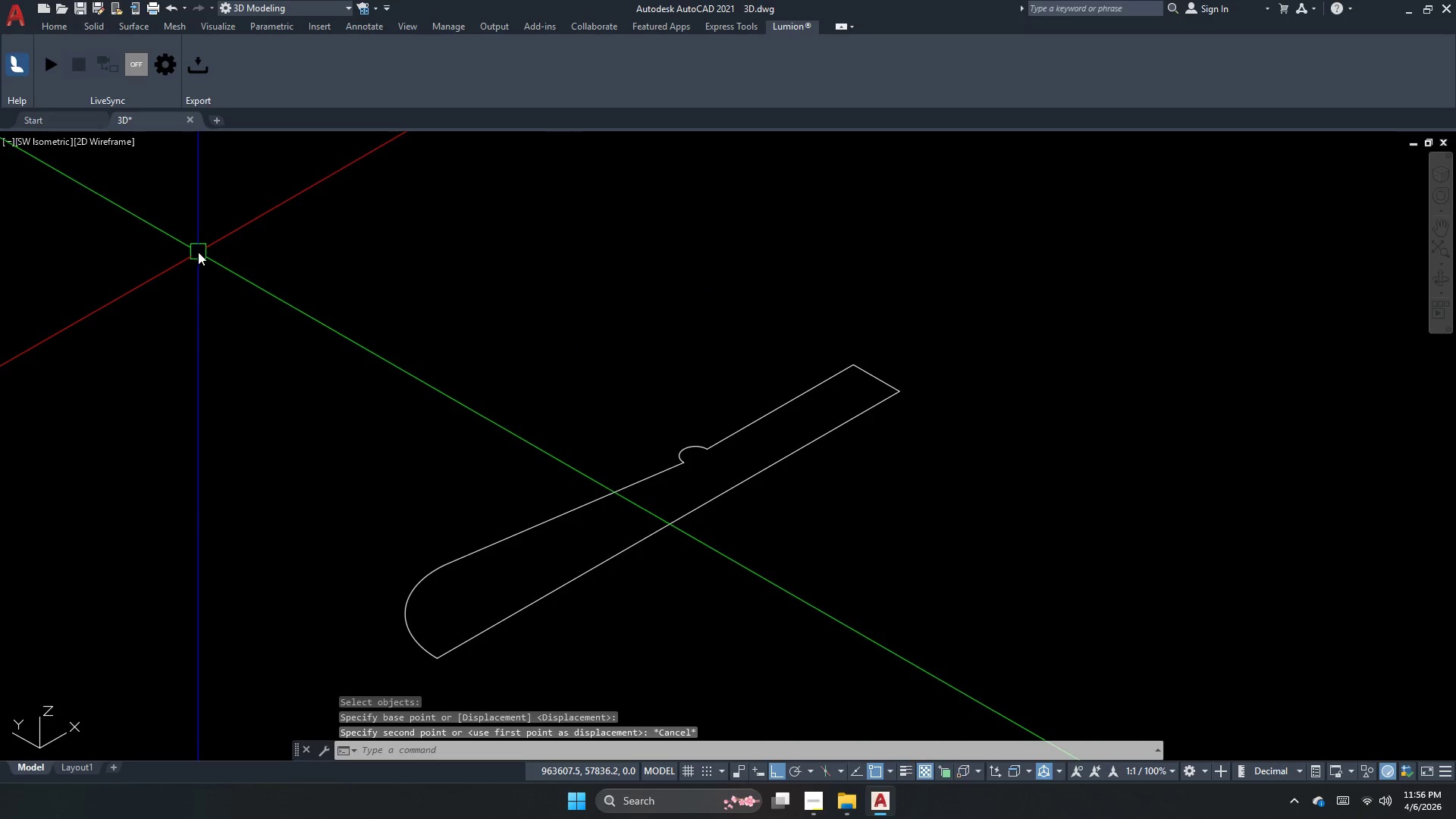 
scroll: coordinate [607, 318], scroll_direction: down, amount: 1.0
 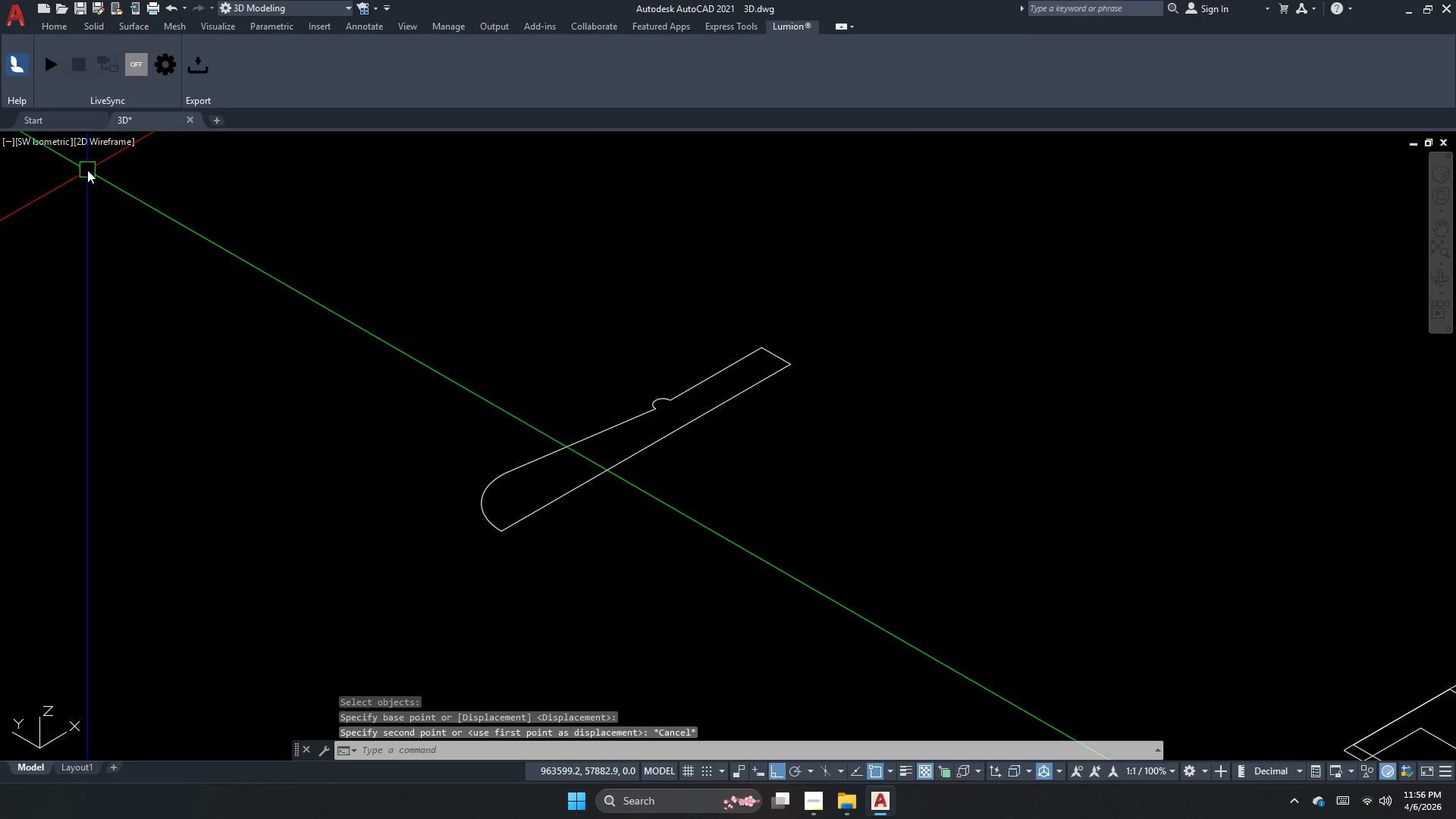 
left_click([52, 147])
 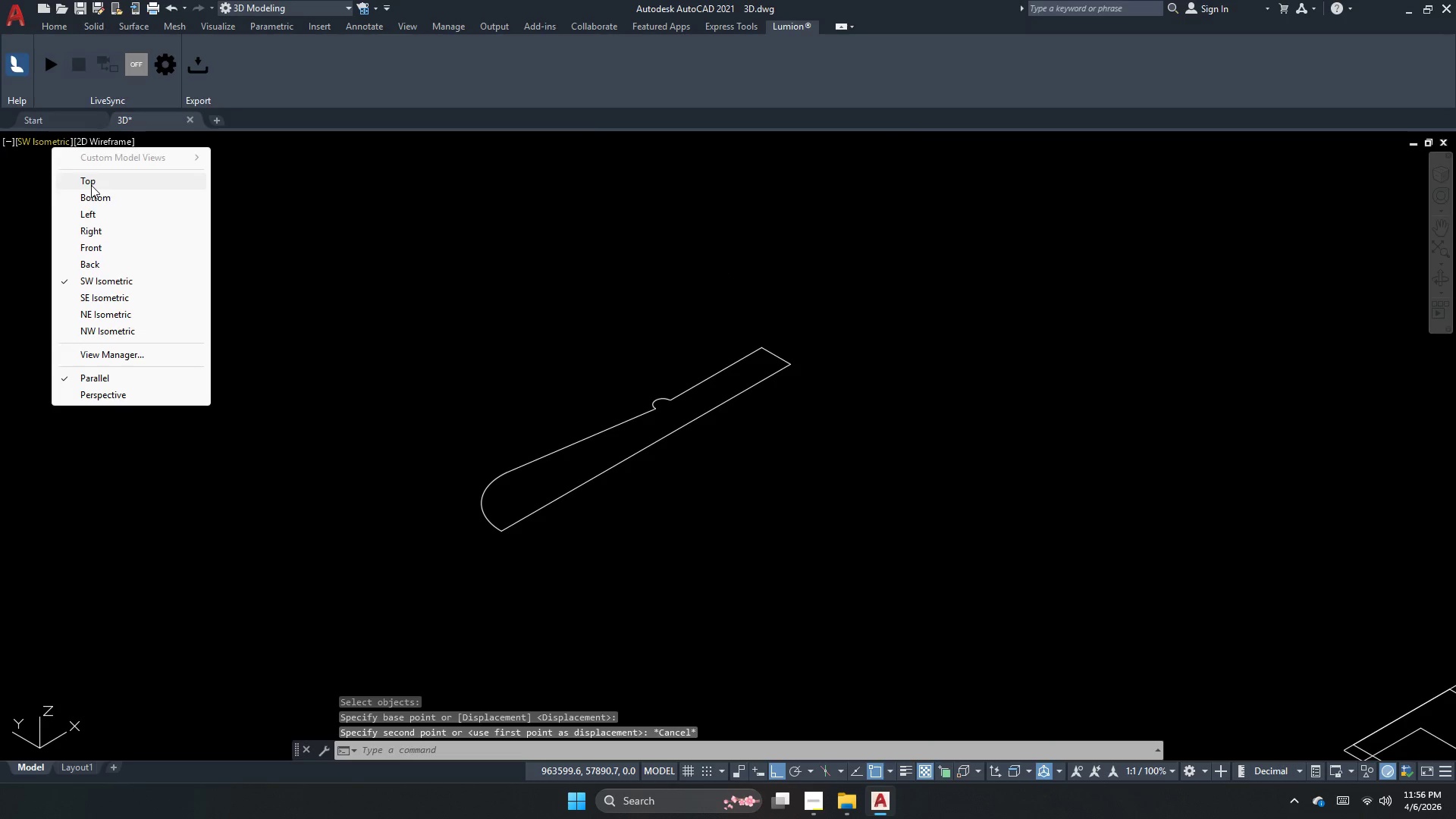 
left_click([92, 185])
 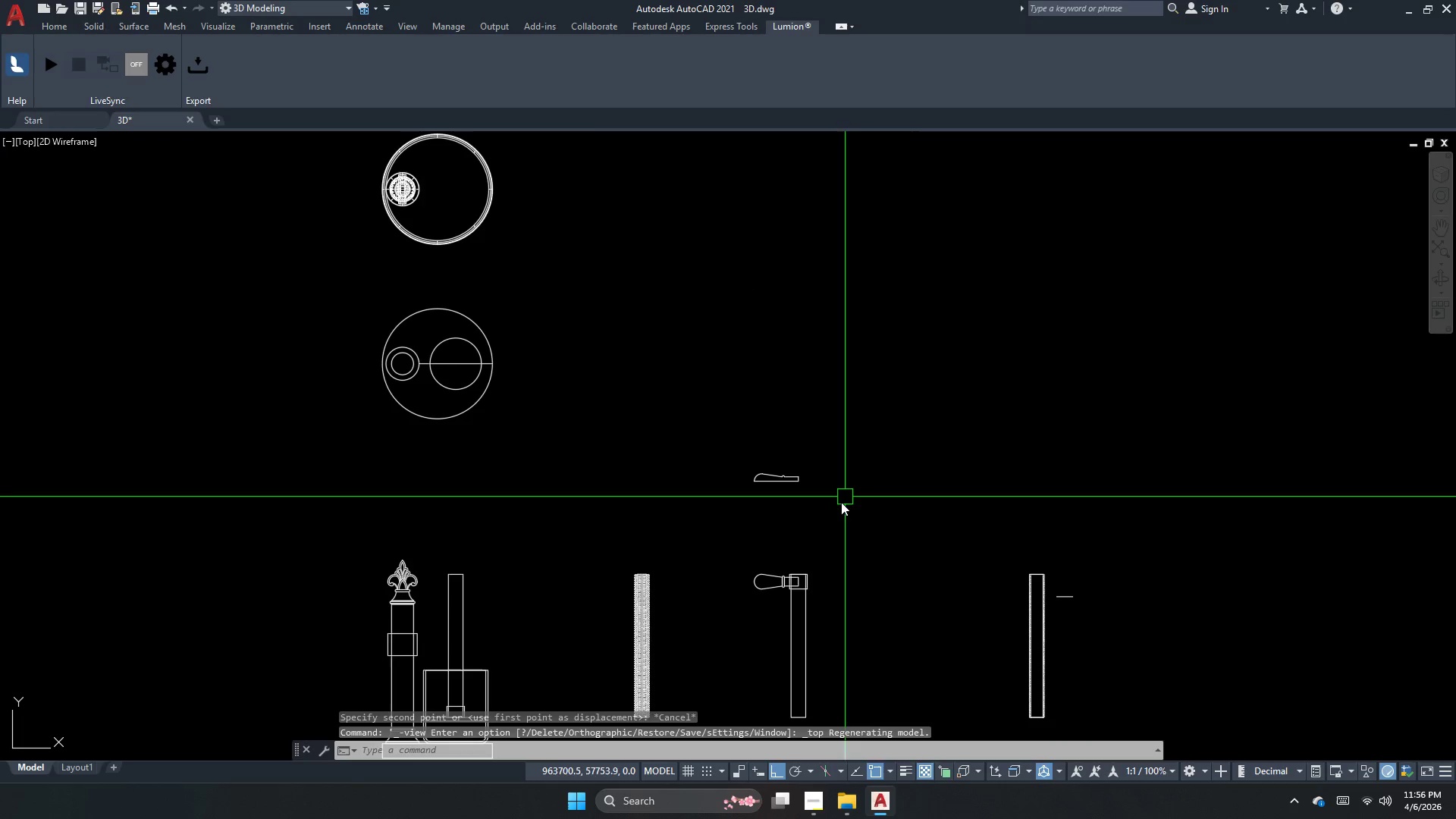 
scroll: coordinate [773, 576], scroll_direction: up, amount: 5.0
 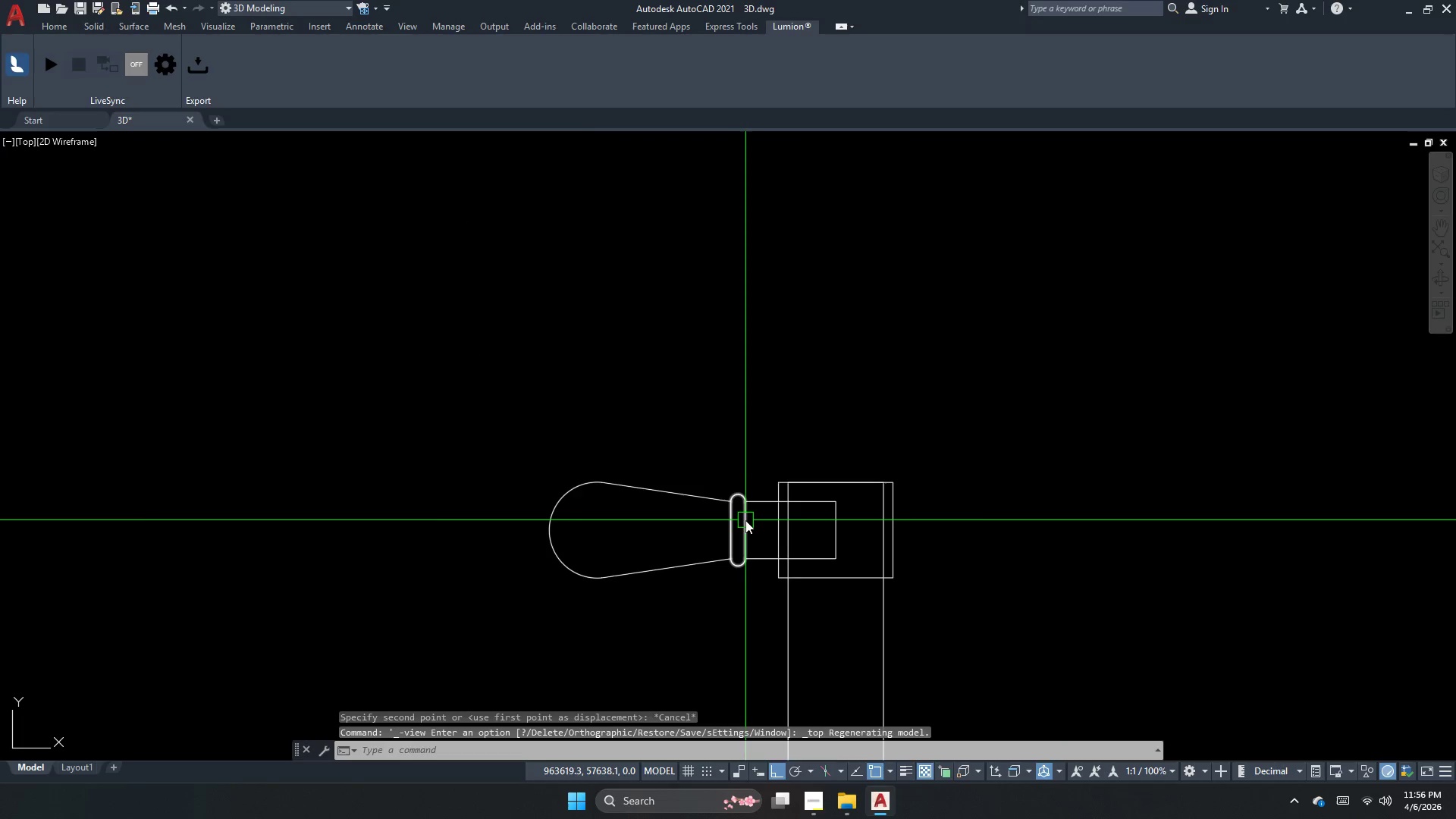 
key(Escape)
 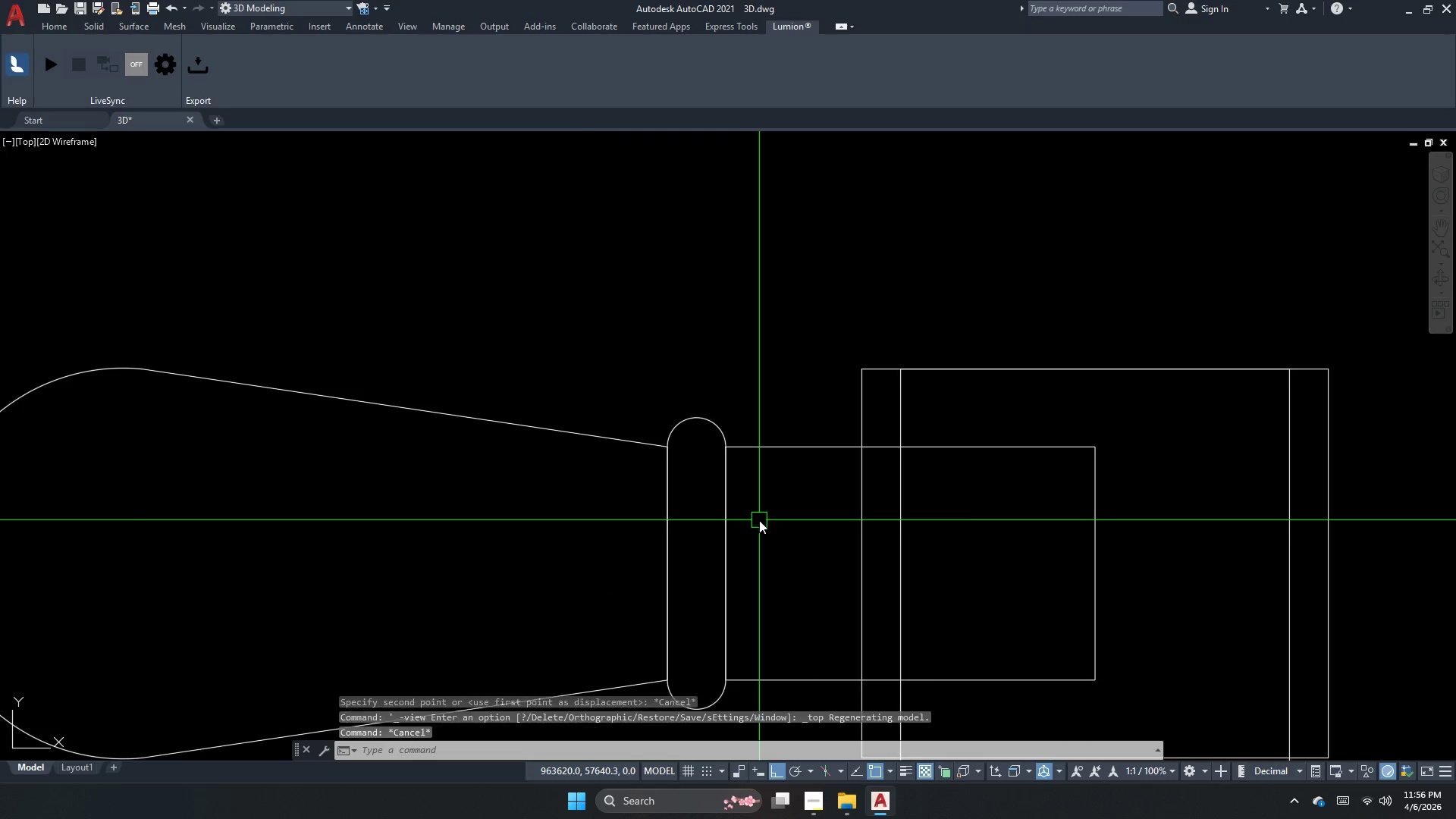 
key(Escape)
 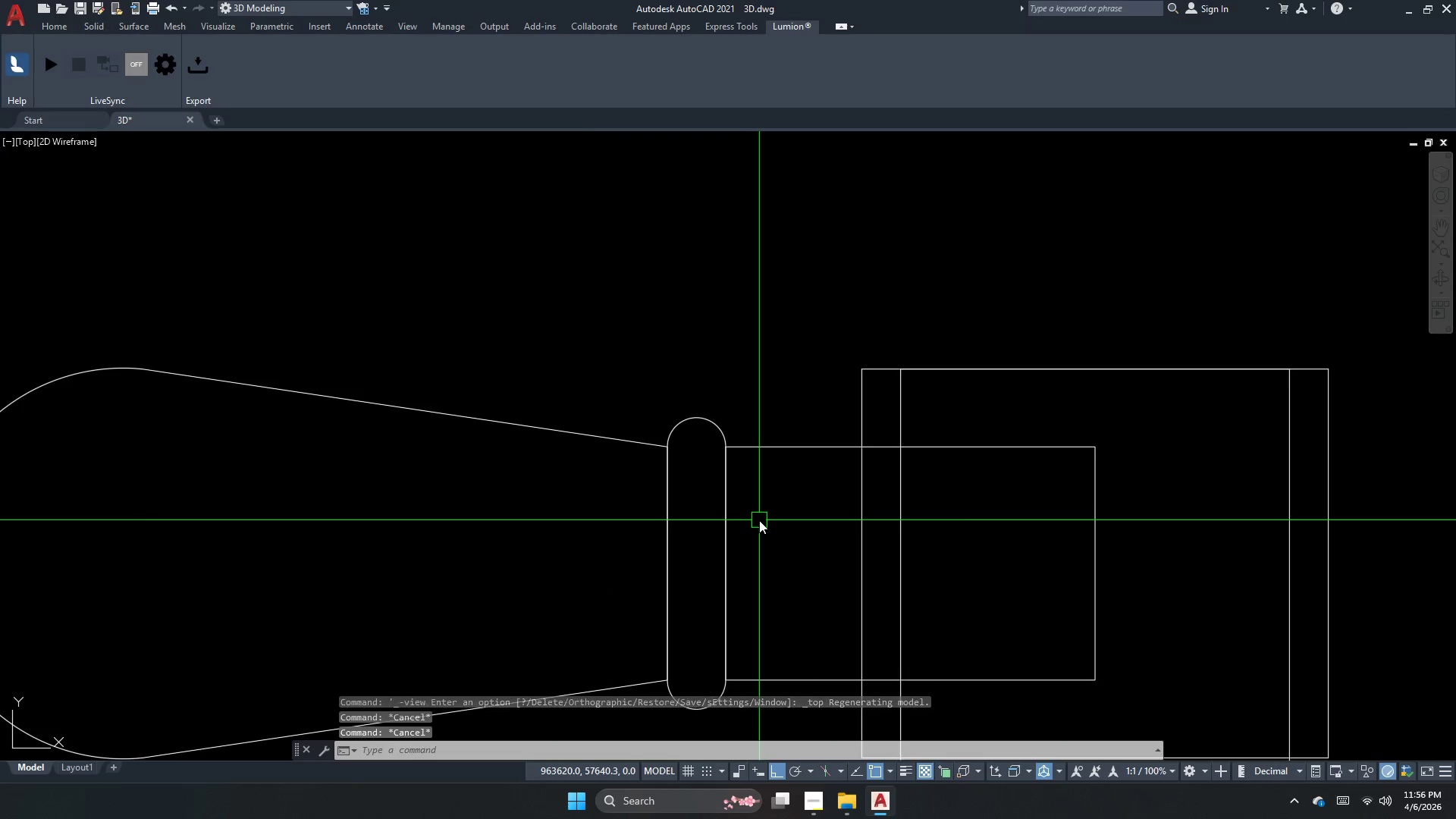 
scroll: coordinate [759, 520], scroll_direction: up, amount: 3.0
 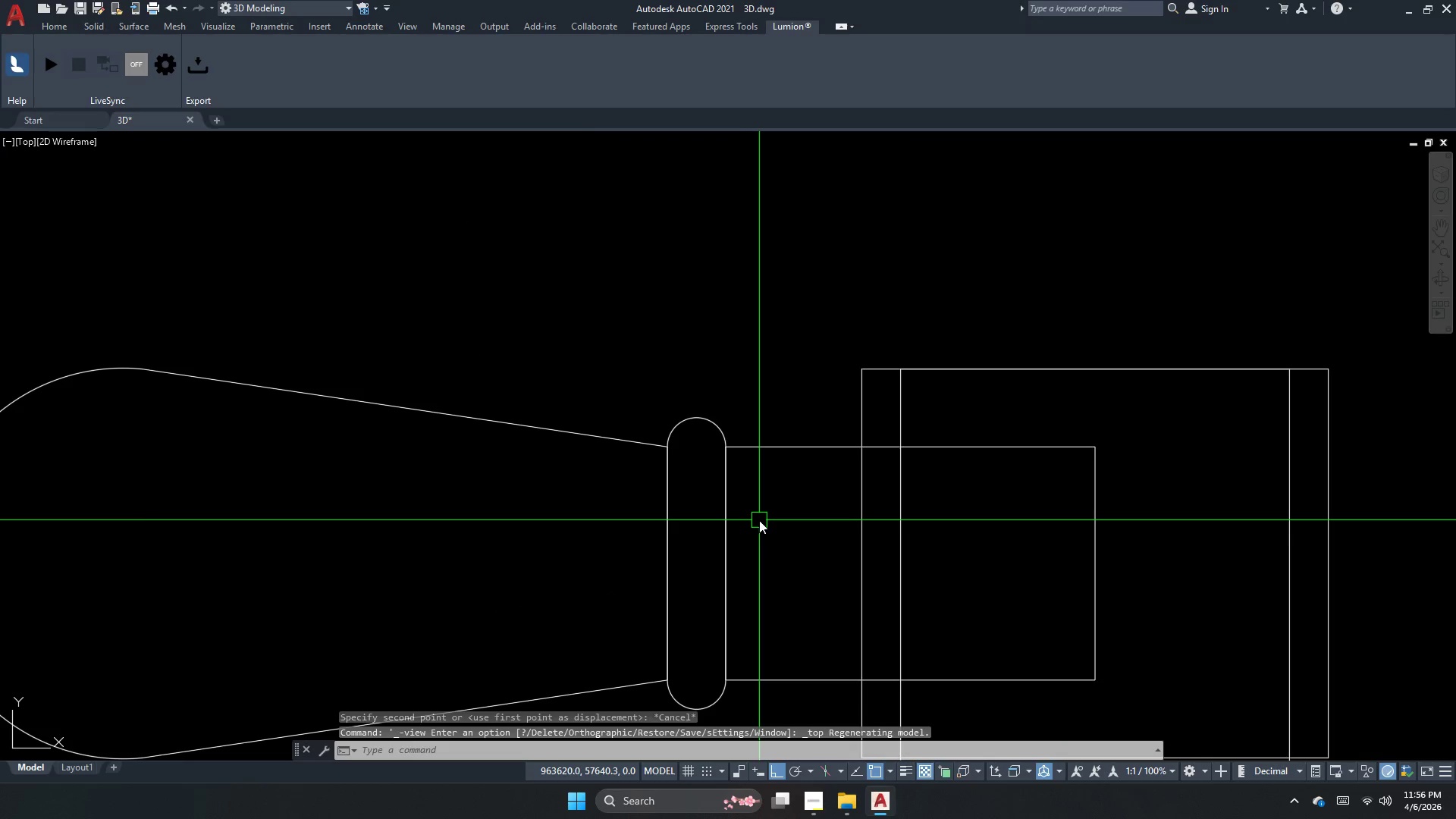 
key(D)
 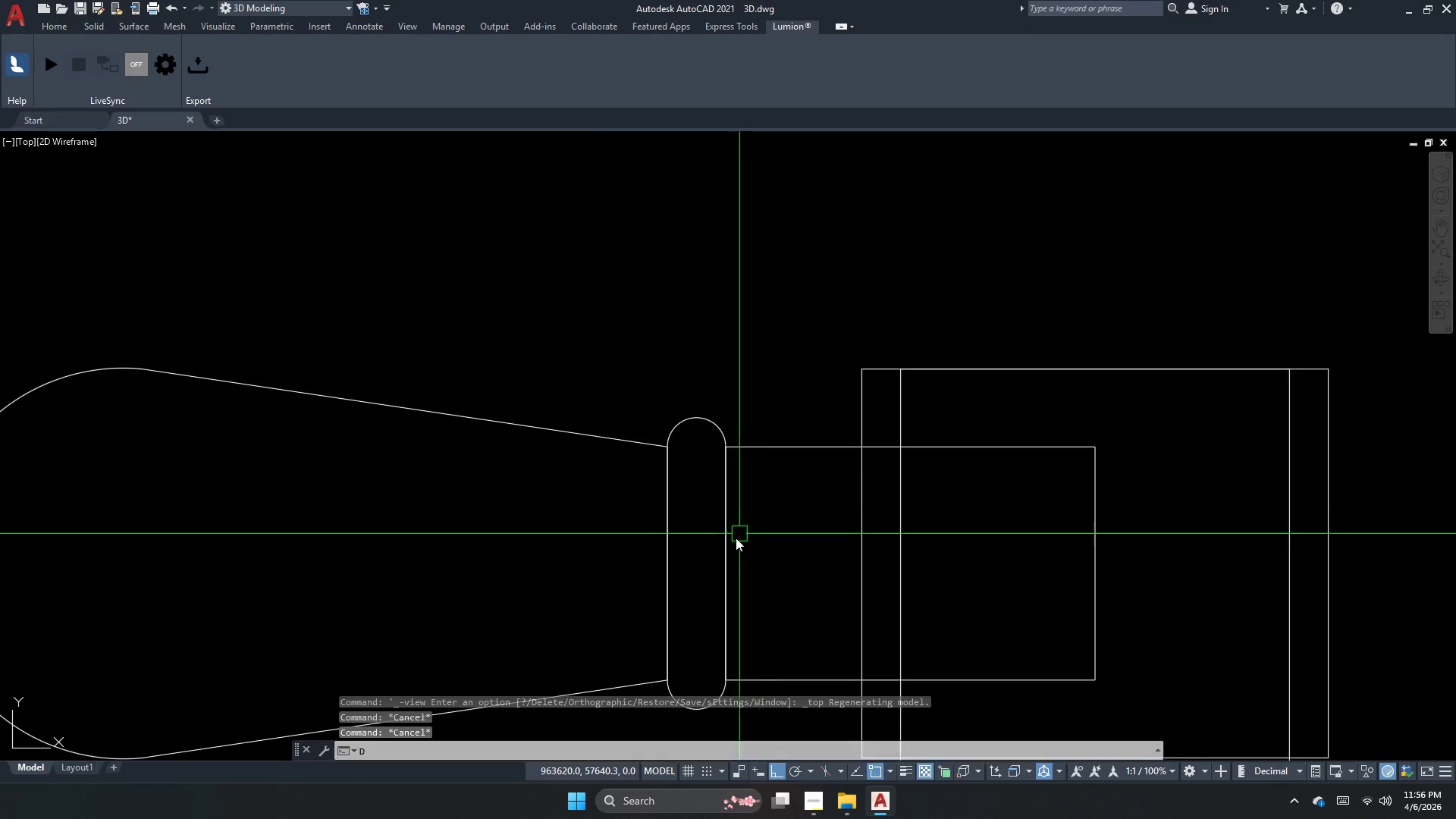 
type(li )
 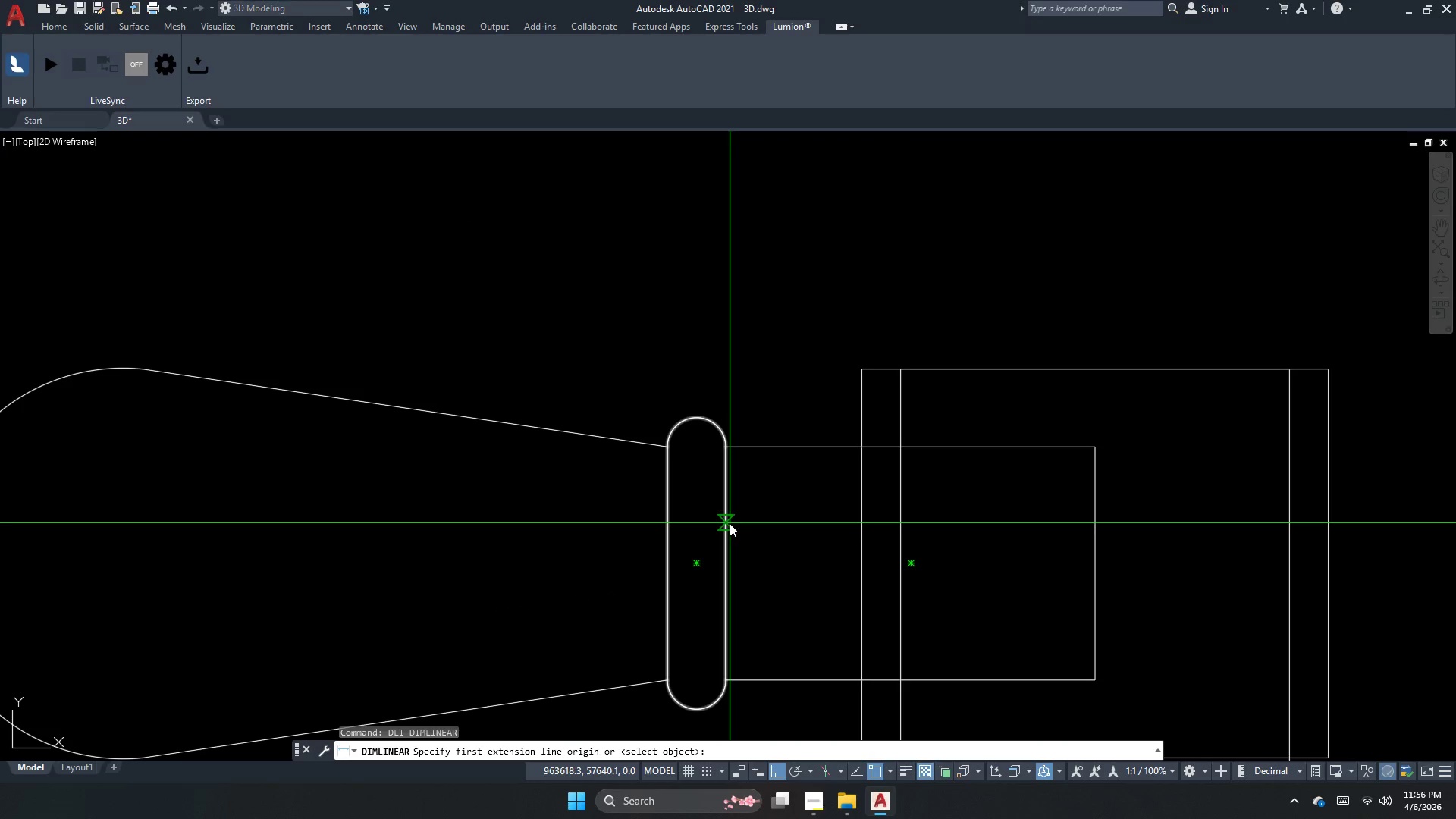 
left_click([730, 523])
 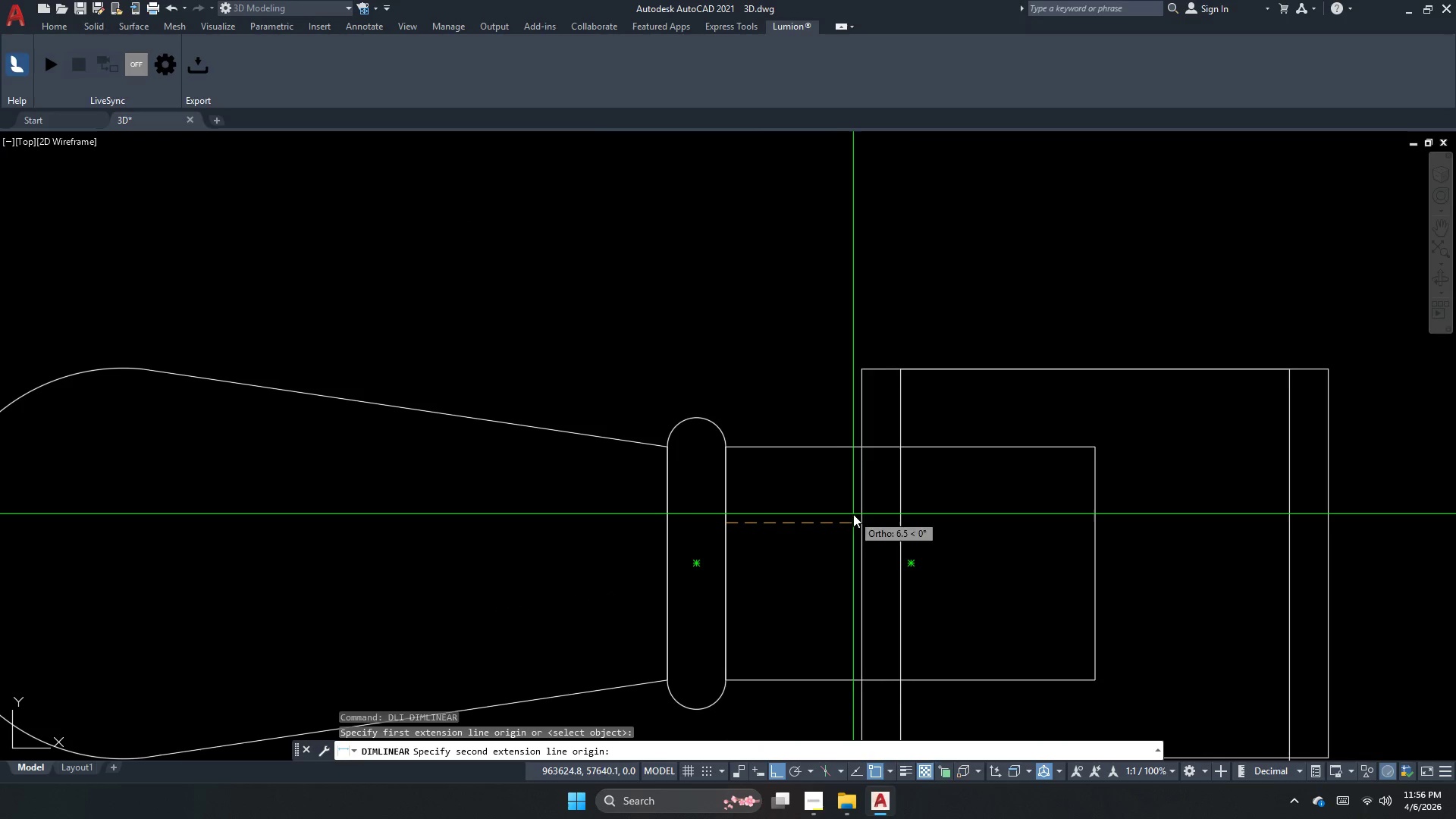 
left_click_drag(start_coordinate=[864, 513], to_coordinate=[861, 495])
 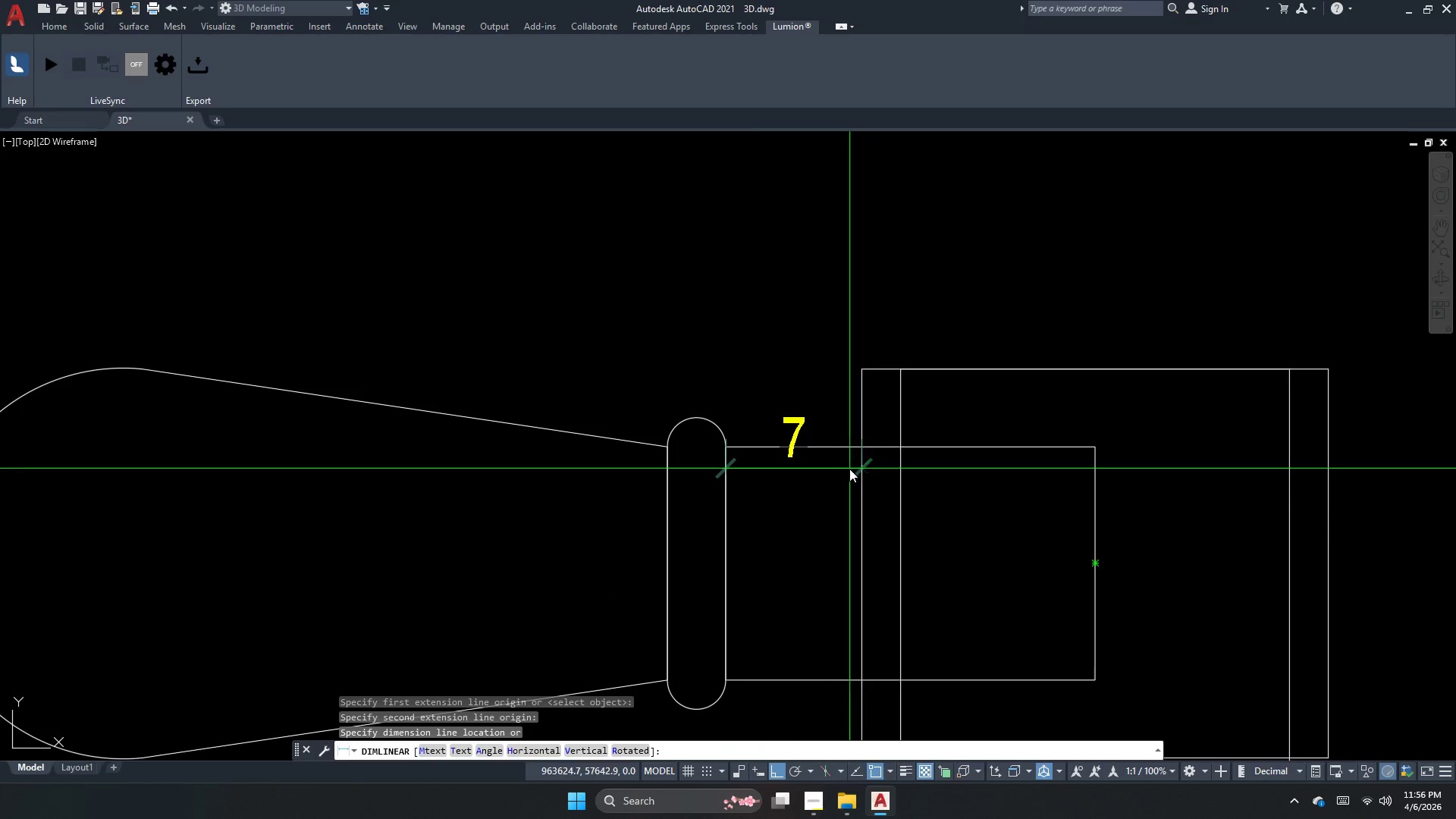 
key(Escape)
 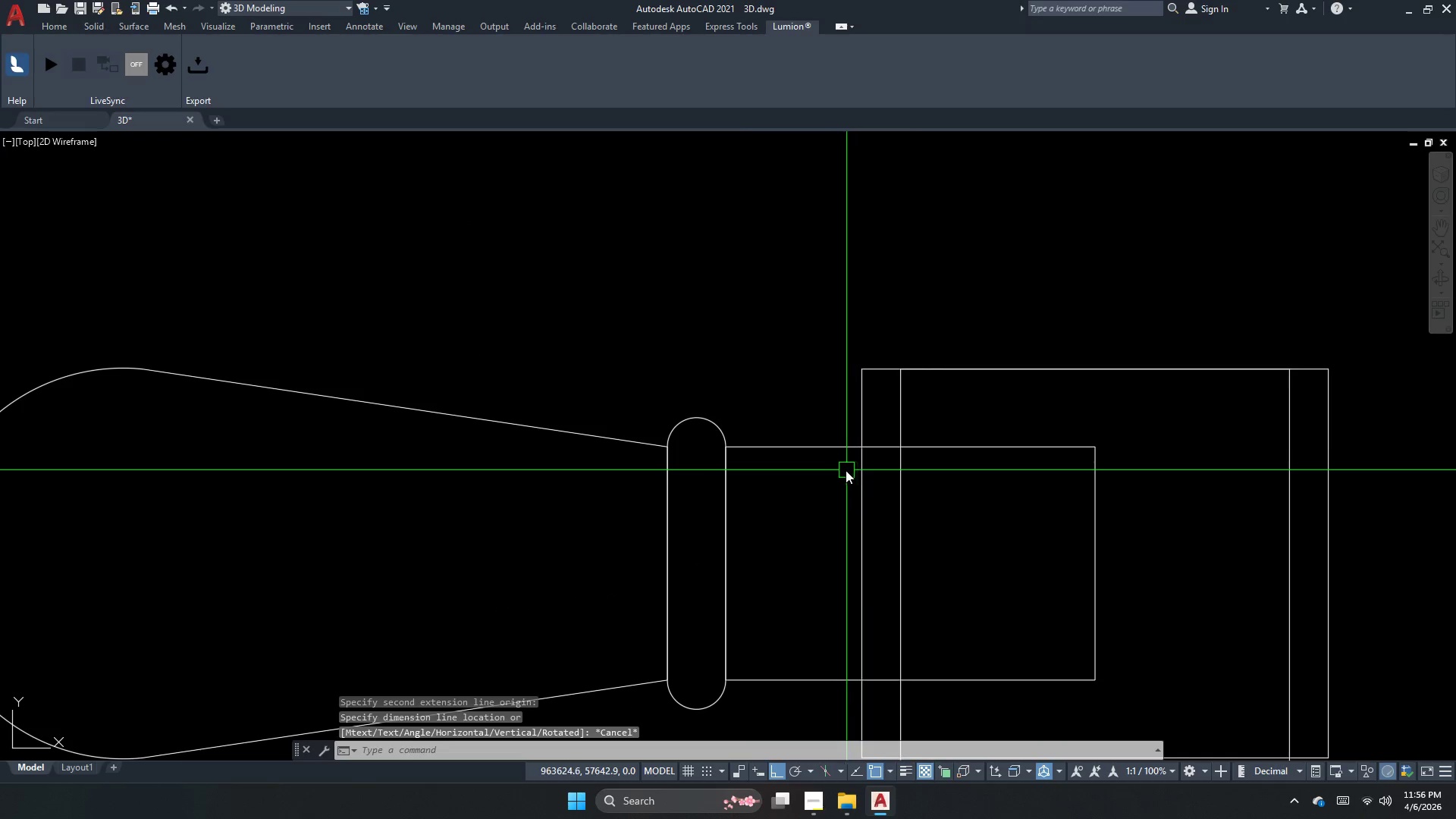 
key(S)
 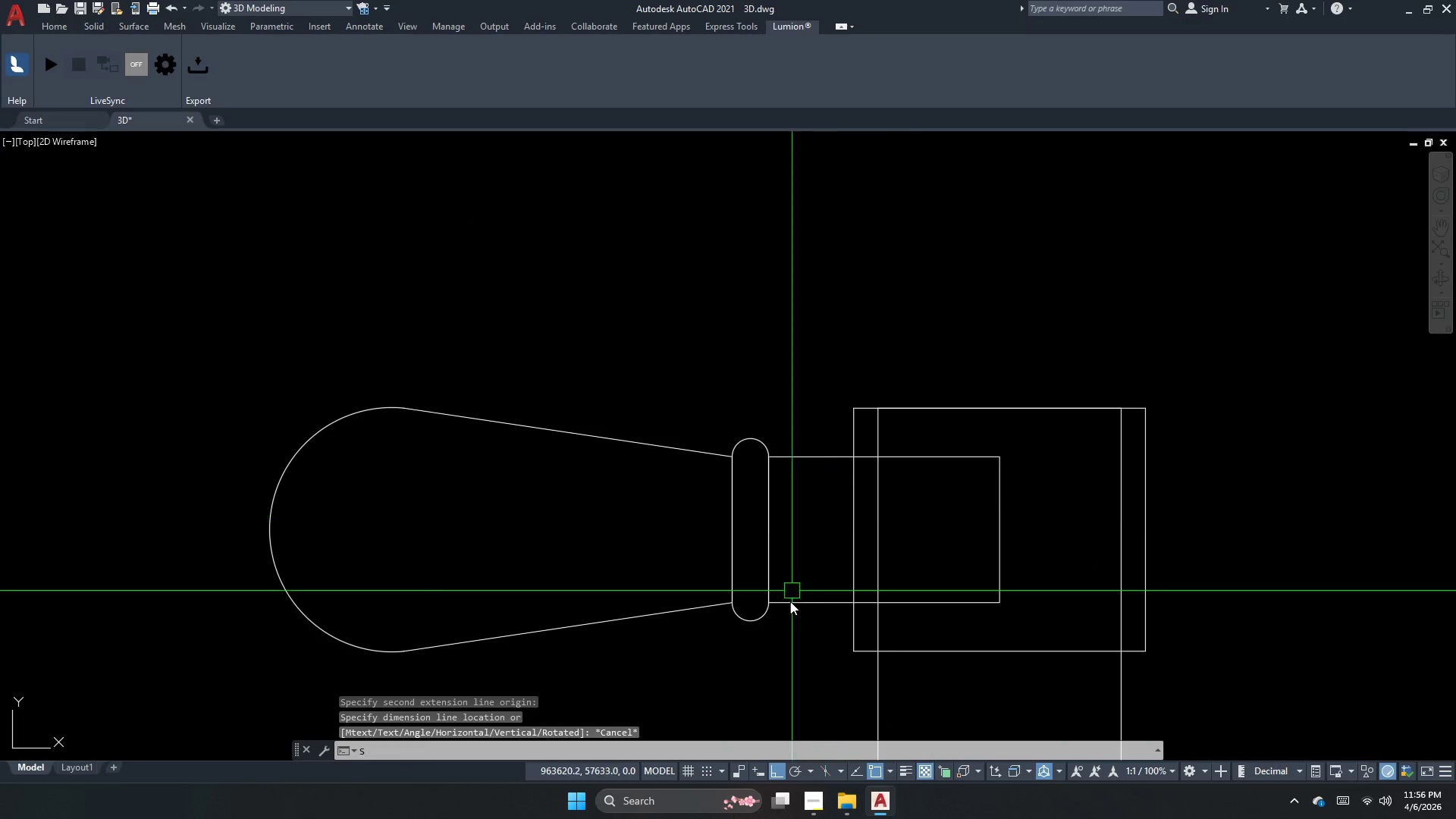 
key(Space)
 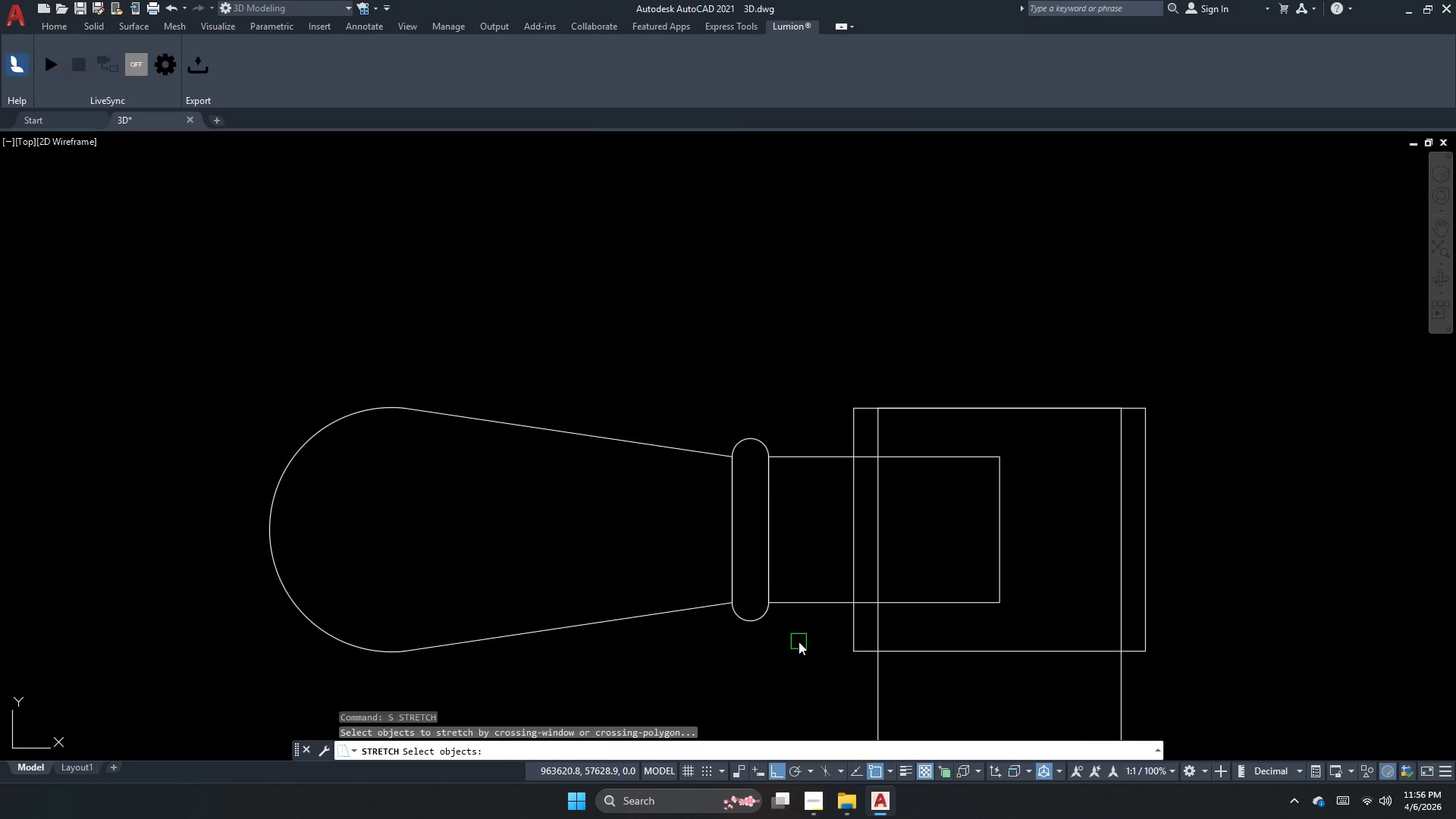 
scroll: coordinate [840, 474], scroll_direction: down, amount: 1.0
 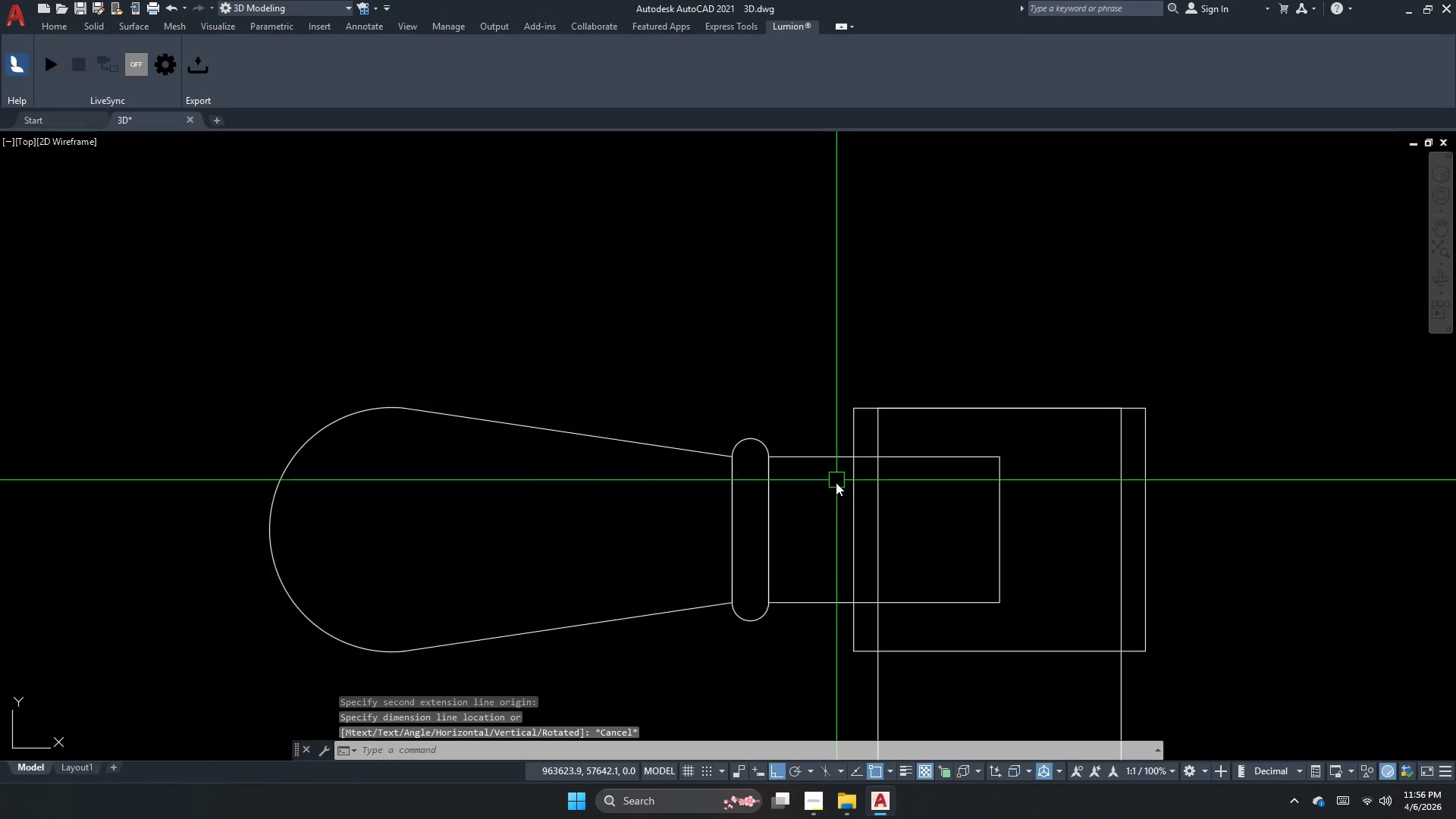 
left_click_drag(start_coordinate=[796, 642], to_coordinate=[766, 607])
 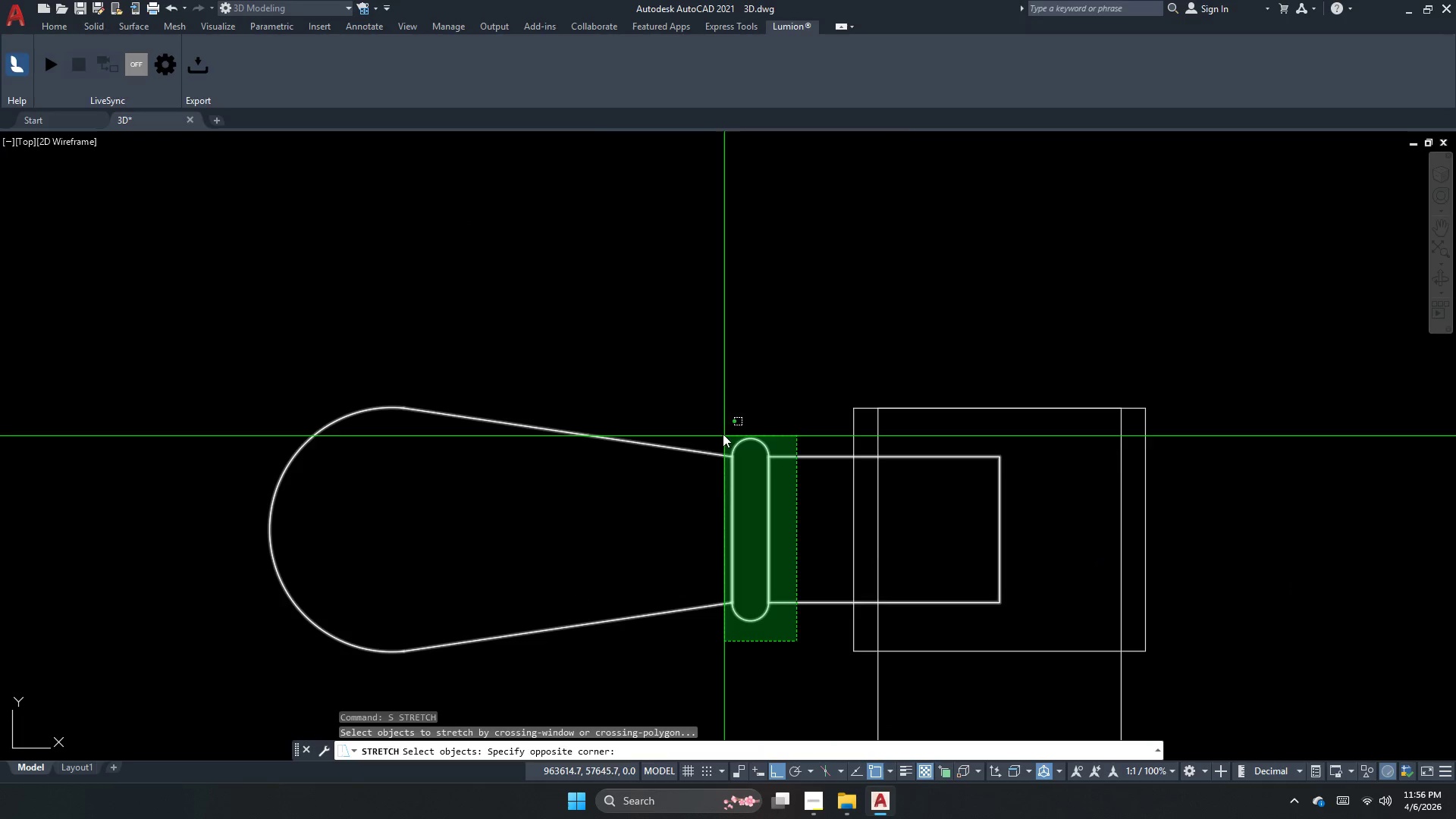 
double_click([671, 372])
 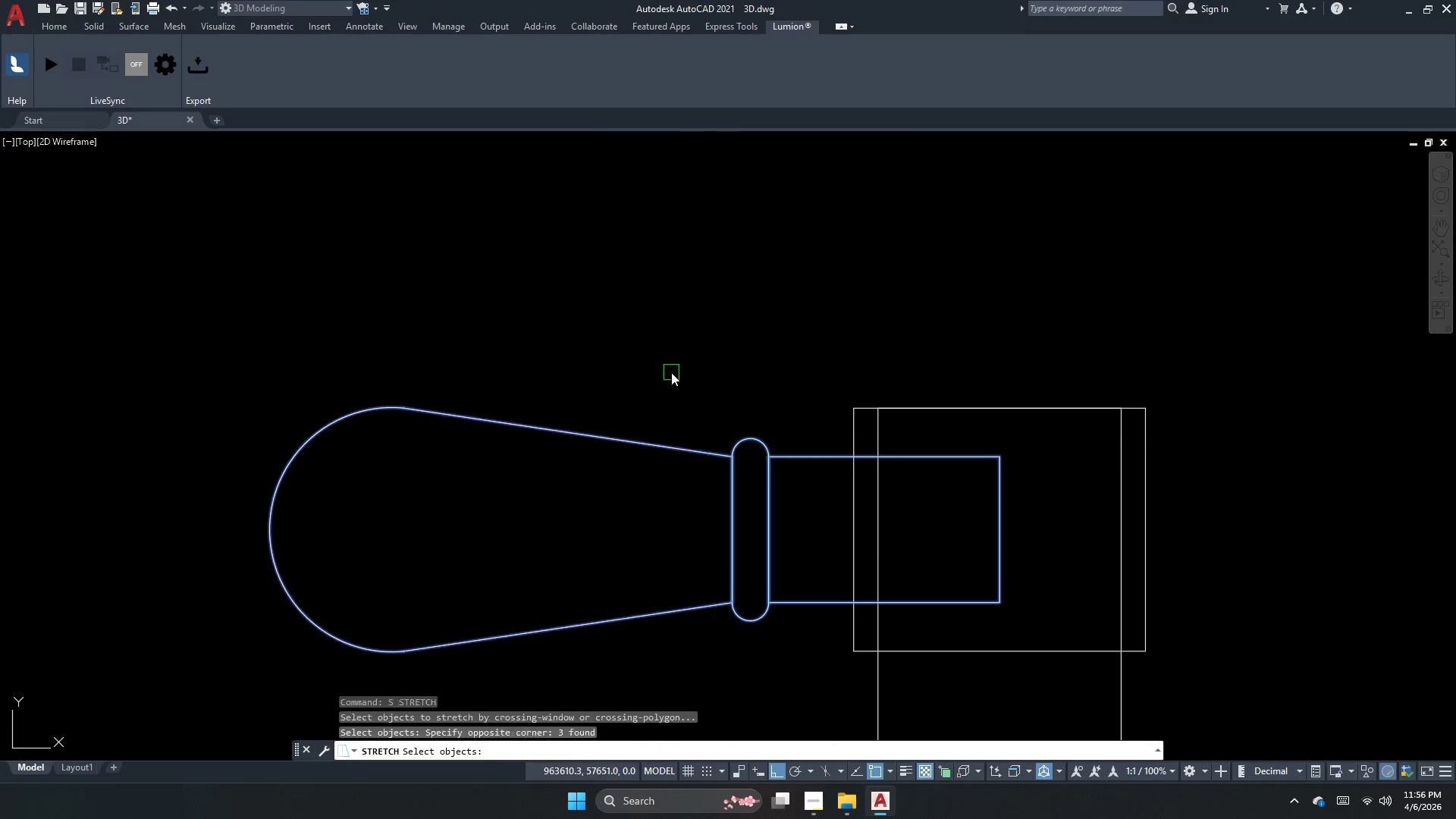 
key(Space)
 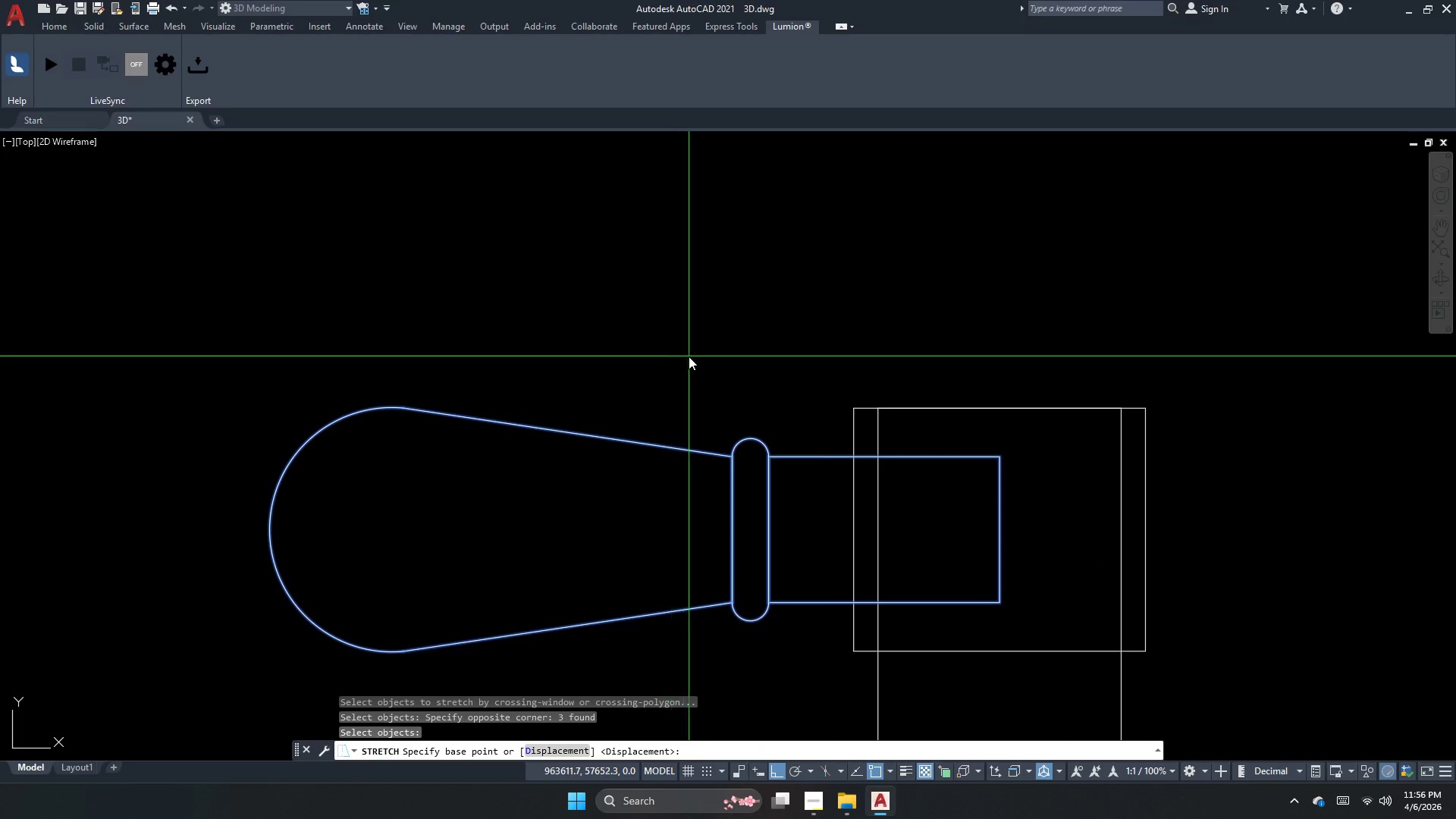 
left_click_drag(start_coordinate=[689, 356], to_coordinate=[695, 358])
 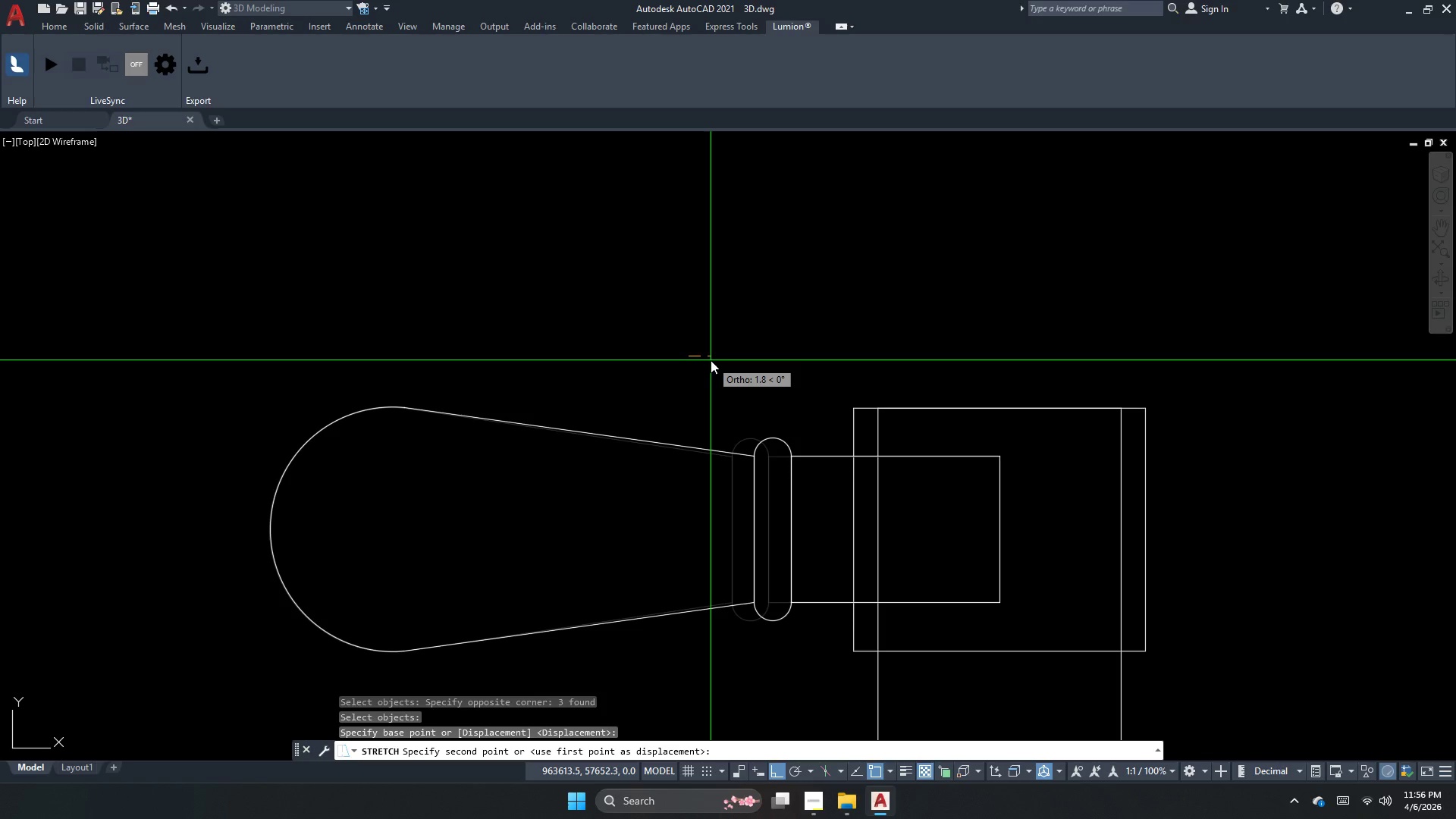 
key(Numpad2)
 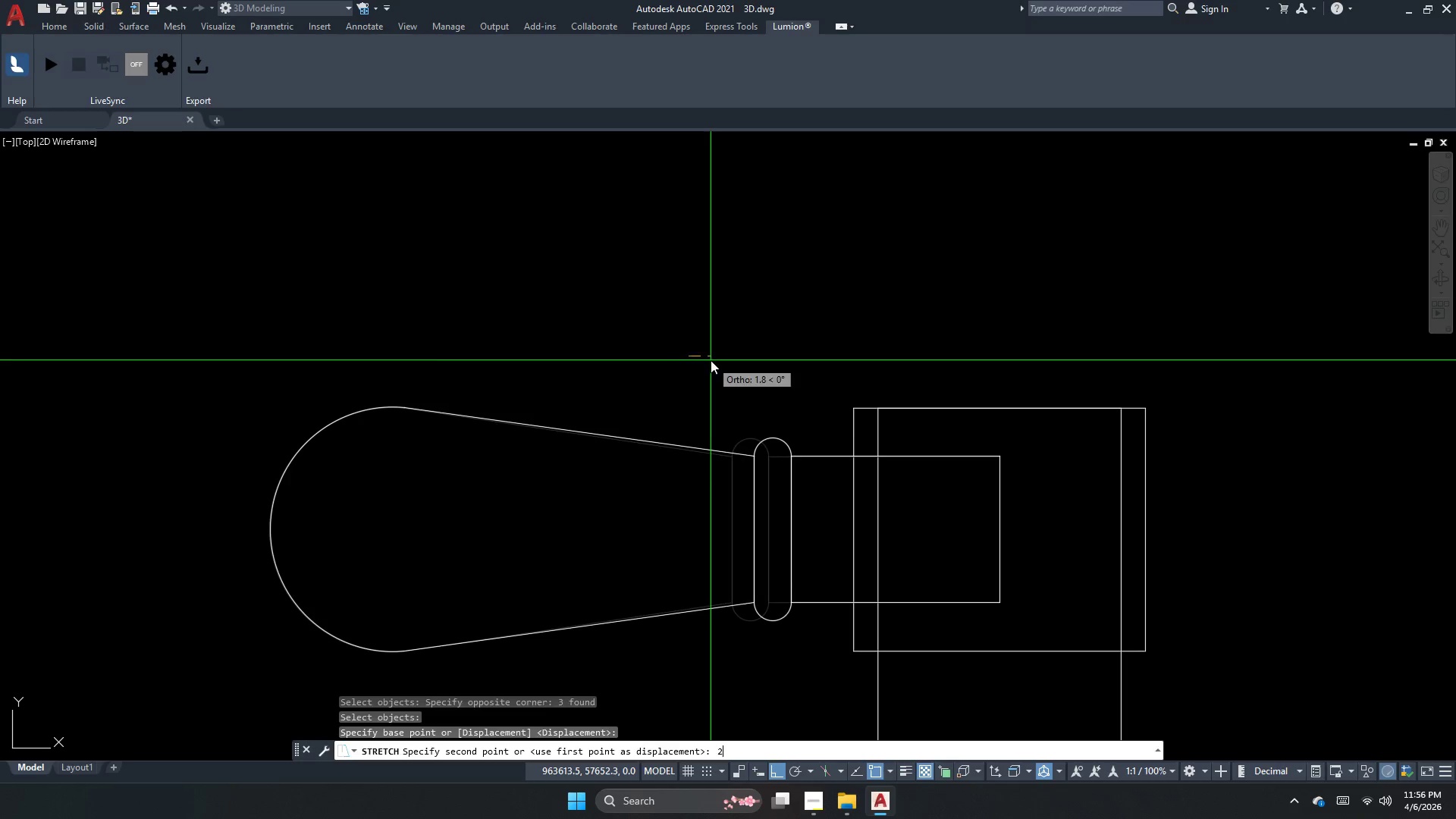 
key(NumpadEnter)
 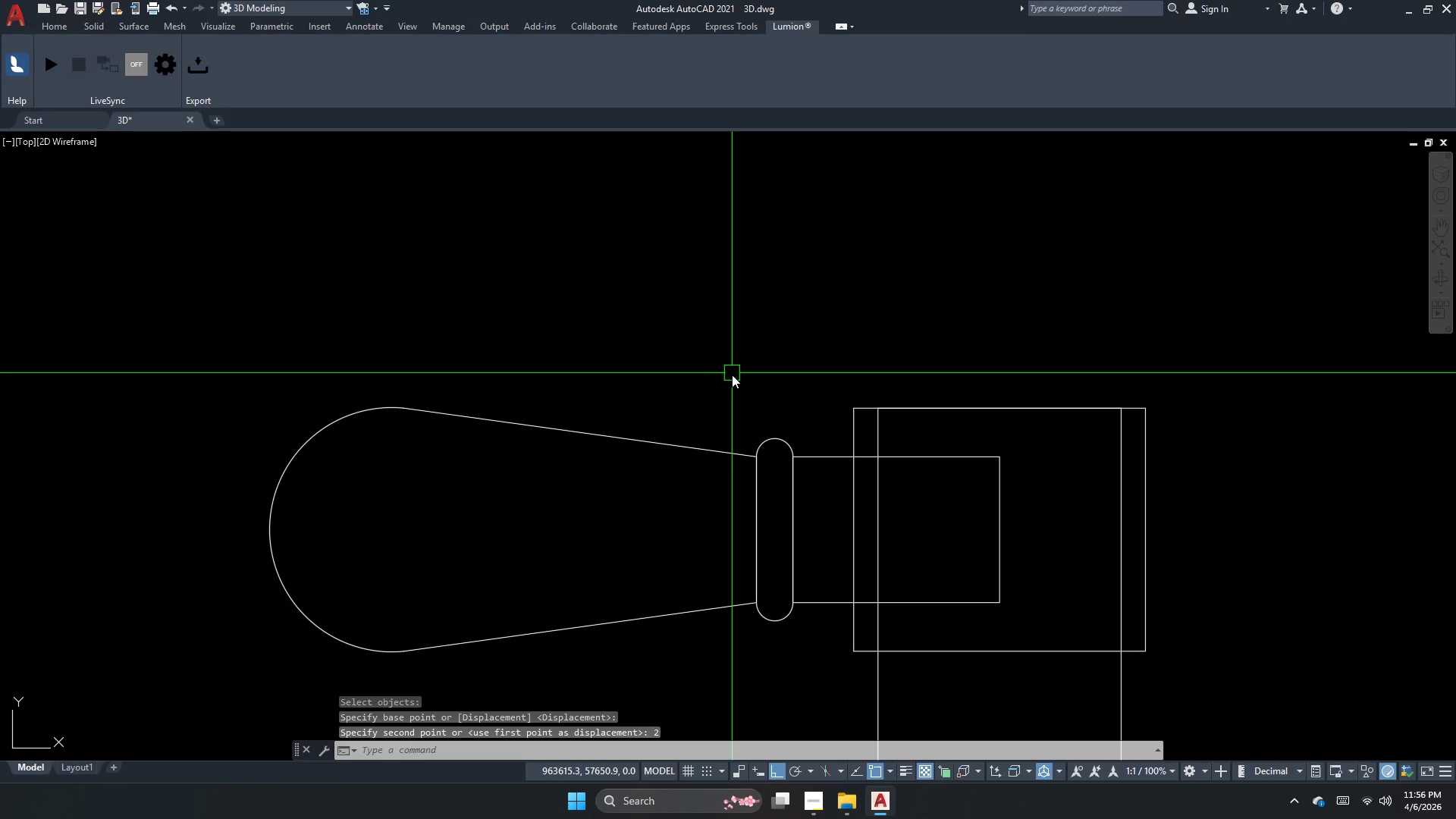 
key(Escape)
 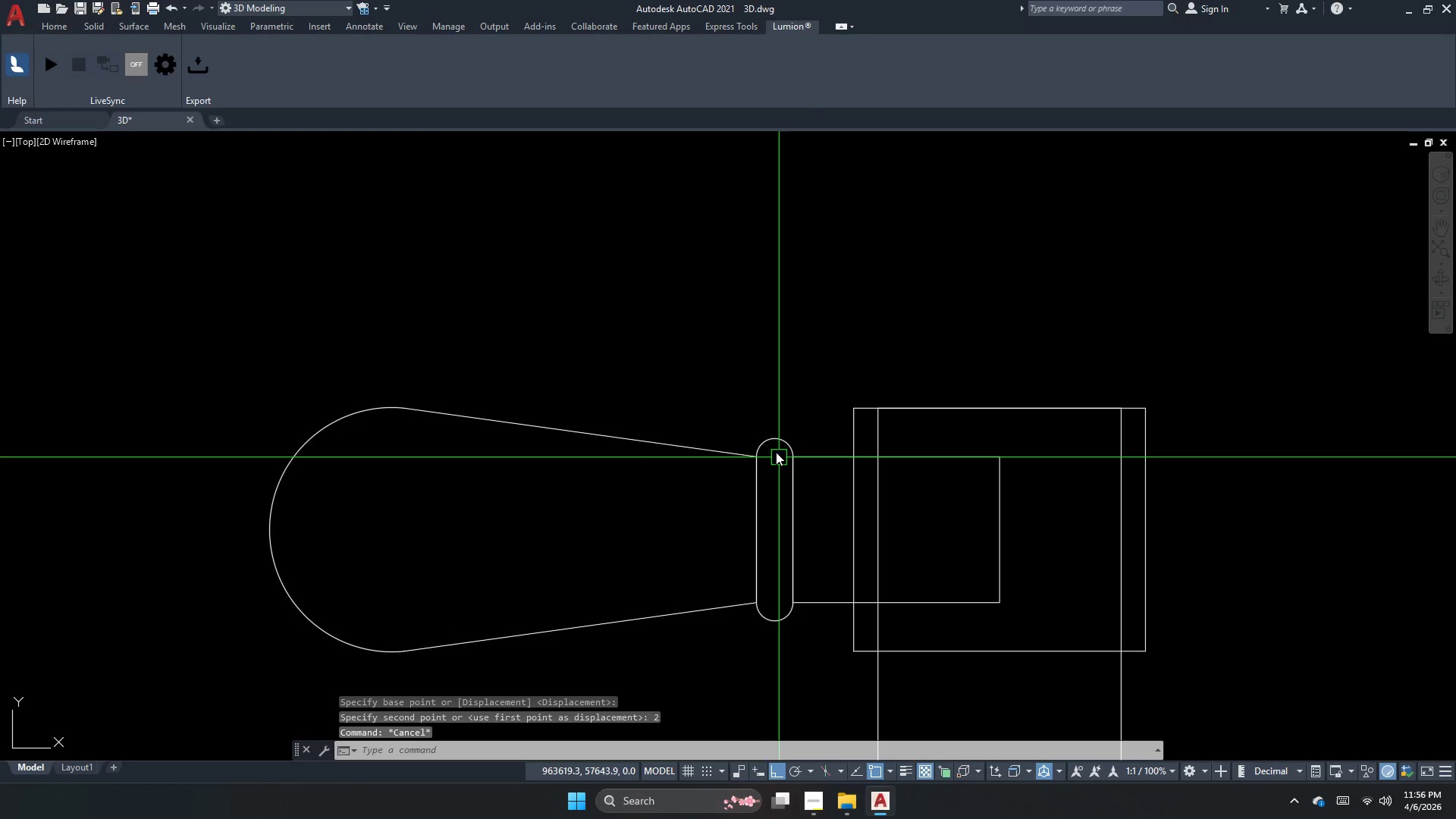 
left_click([776, 431])
 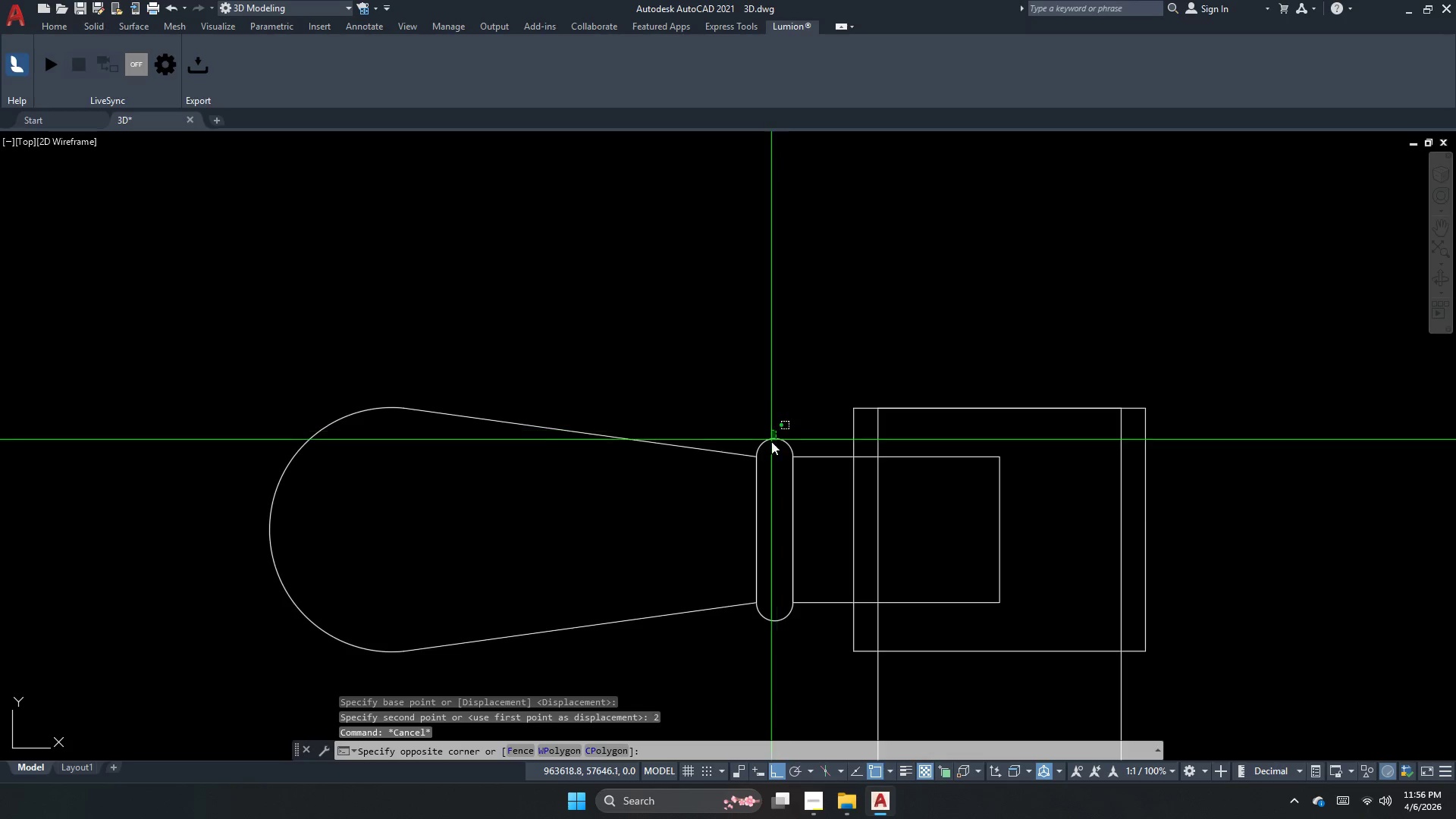 
left_click([766, 453])
 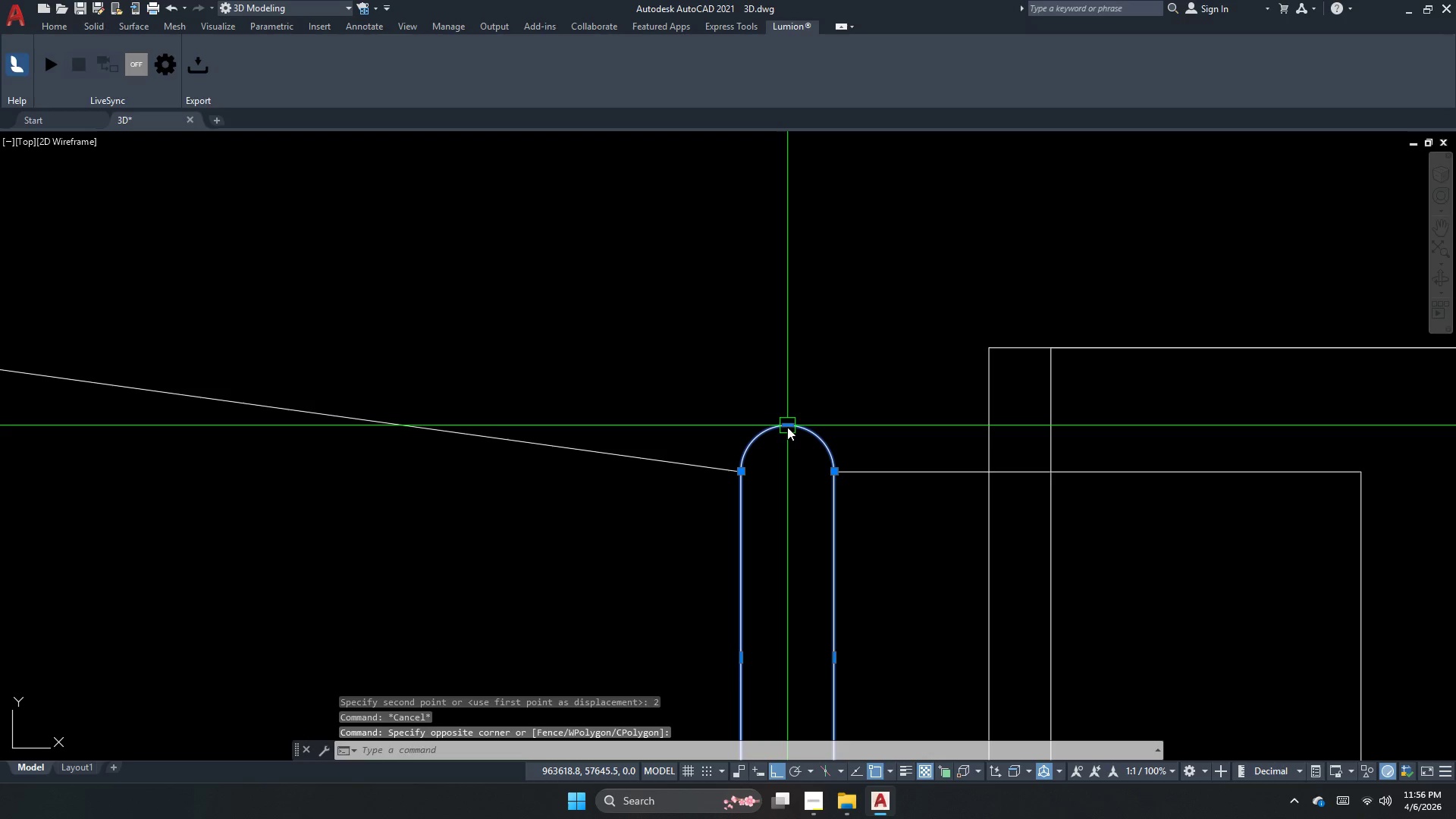 
scroll: coordinate [766, 449], scroll_direction: up, amount: 2.0
 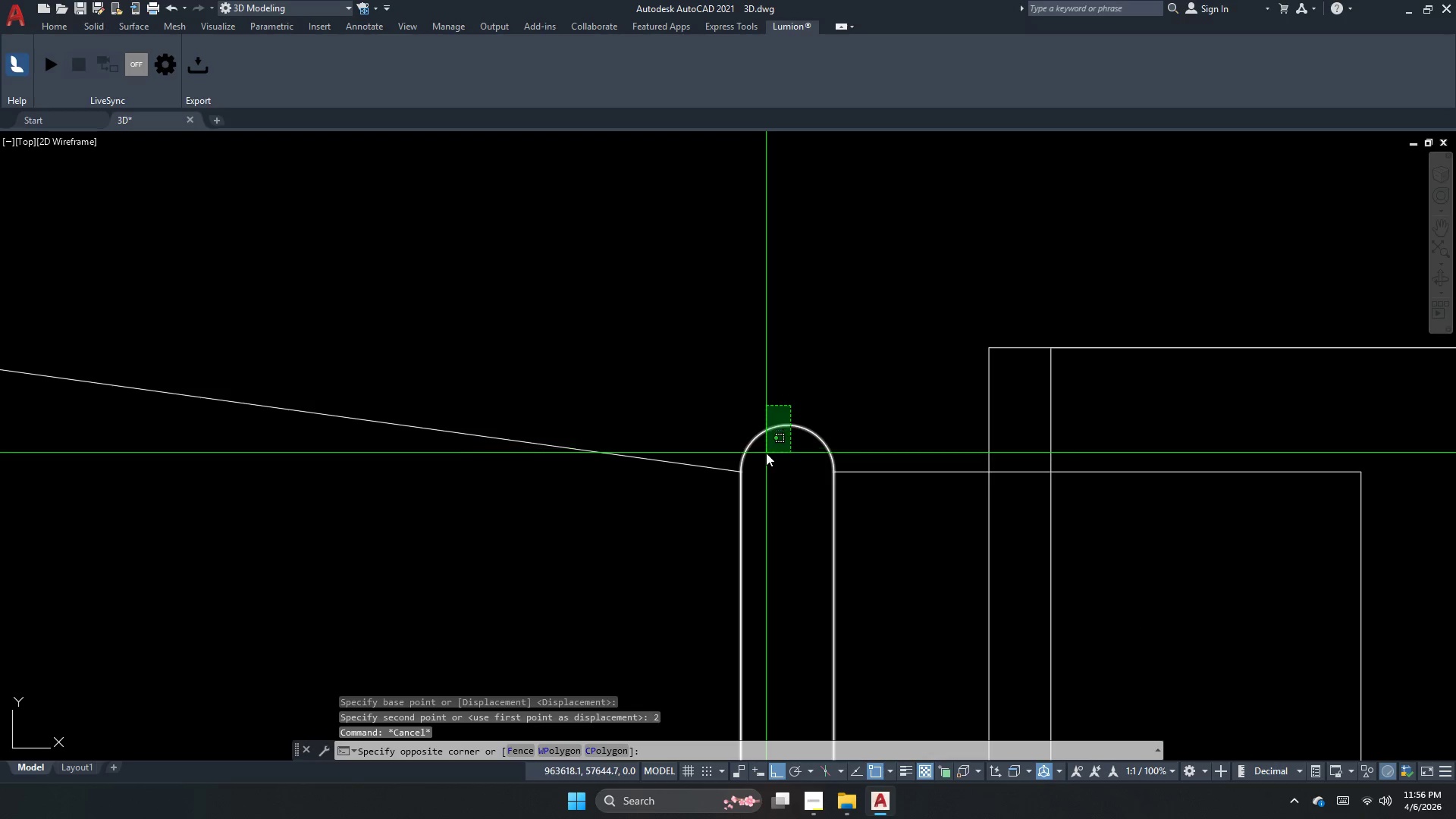 
left_click([787, 426])
 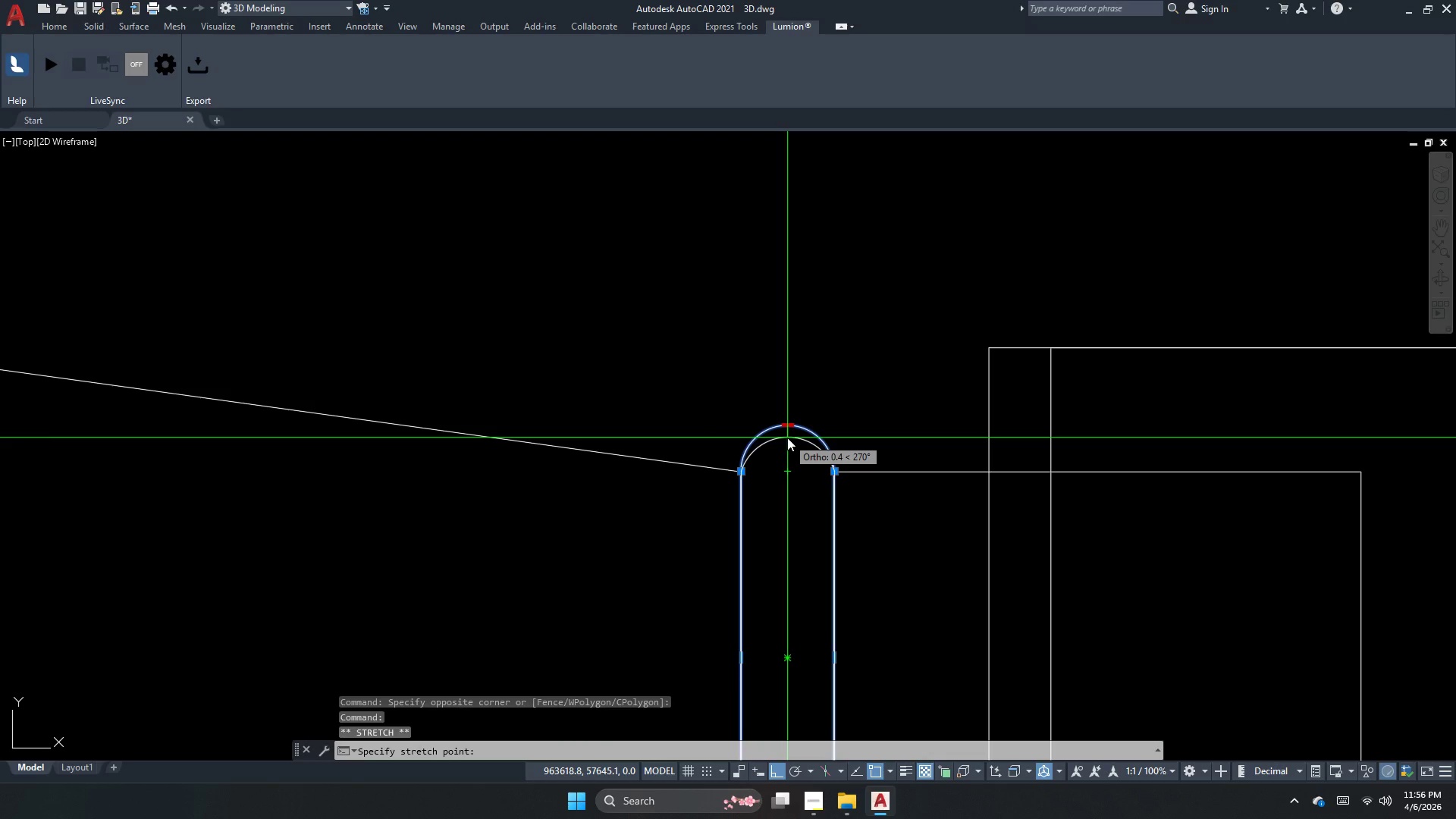 
key(NumpadDecimal)
 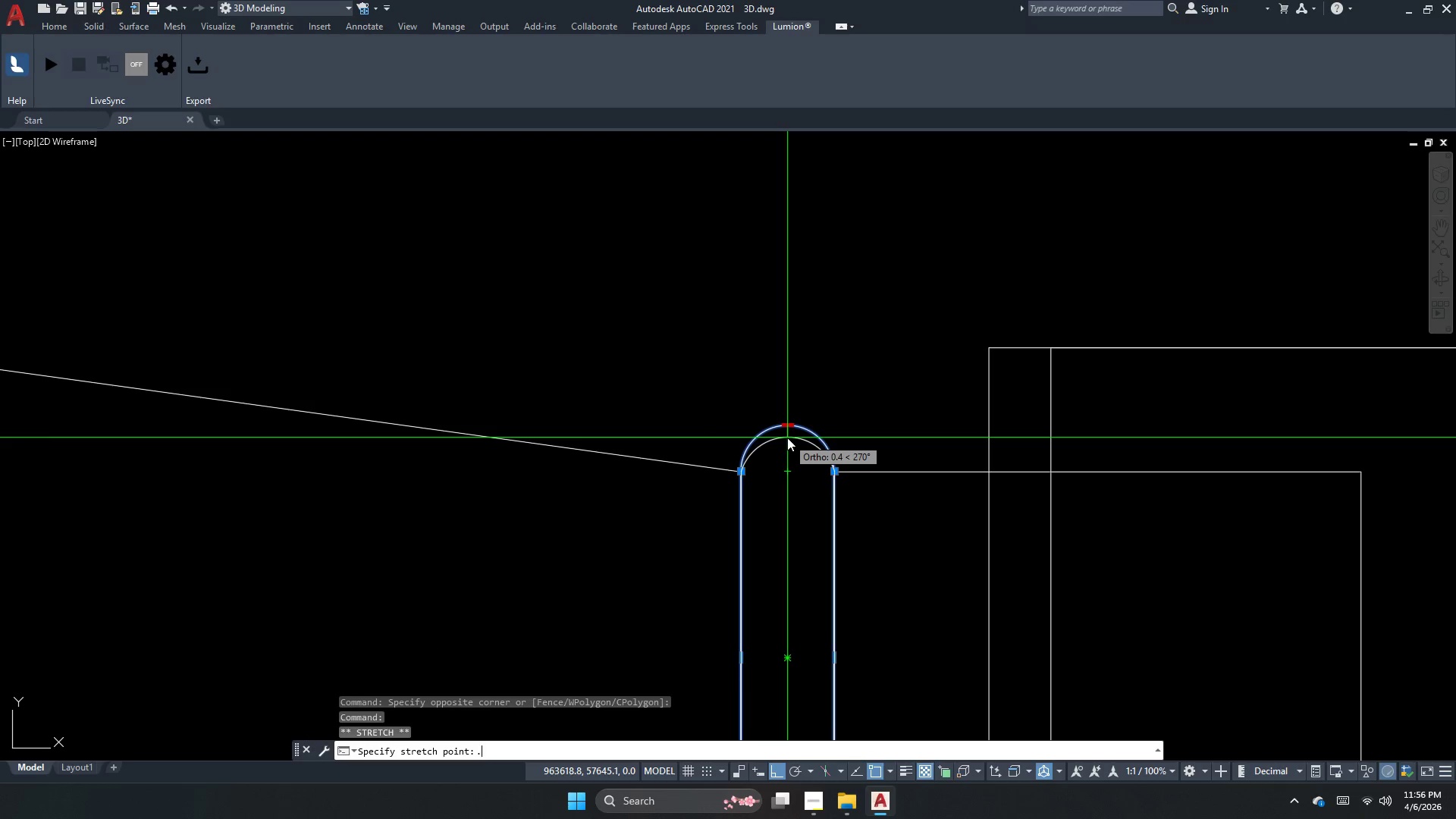 
key(Numpad5)
 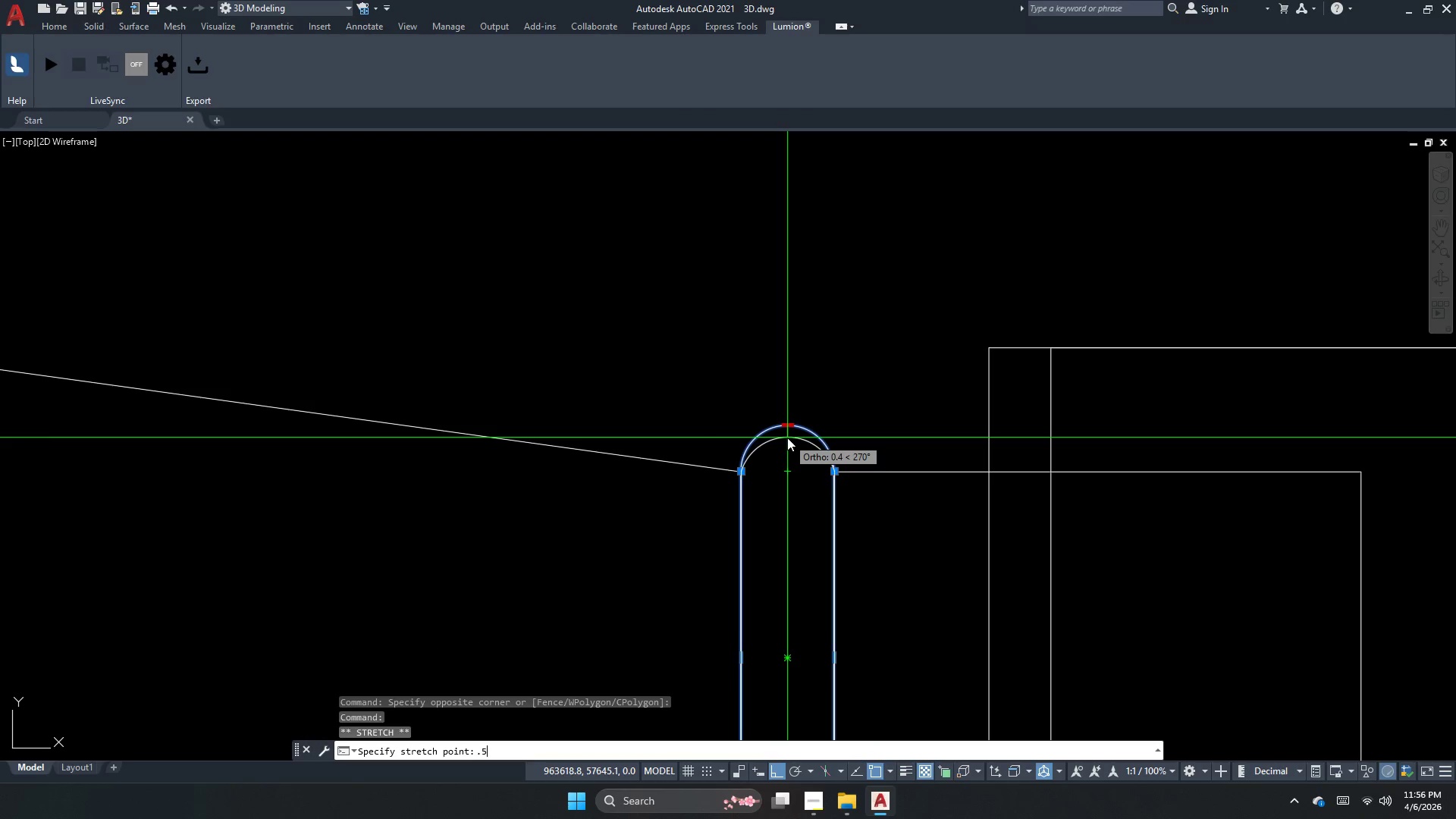 
key(NumpadEnter)
 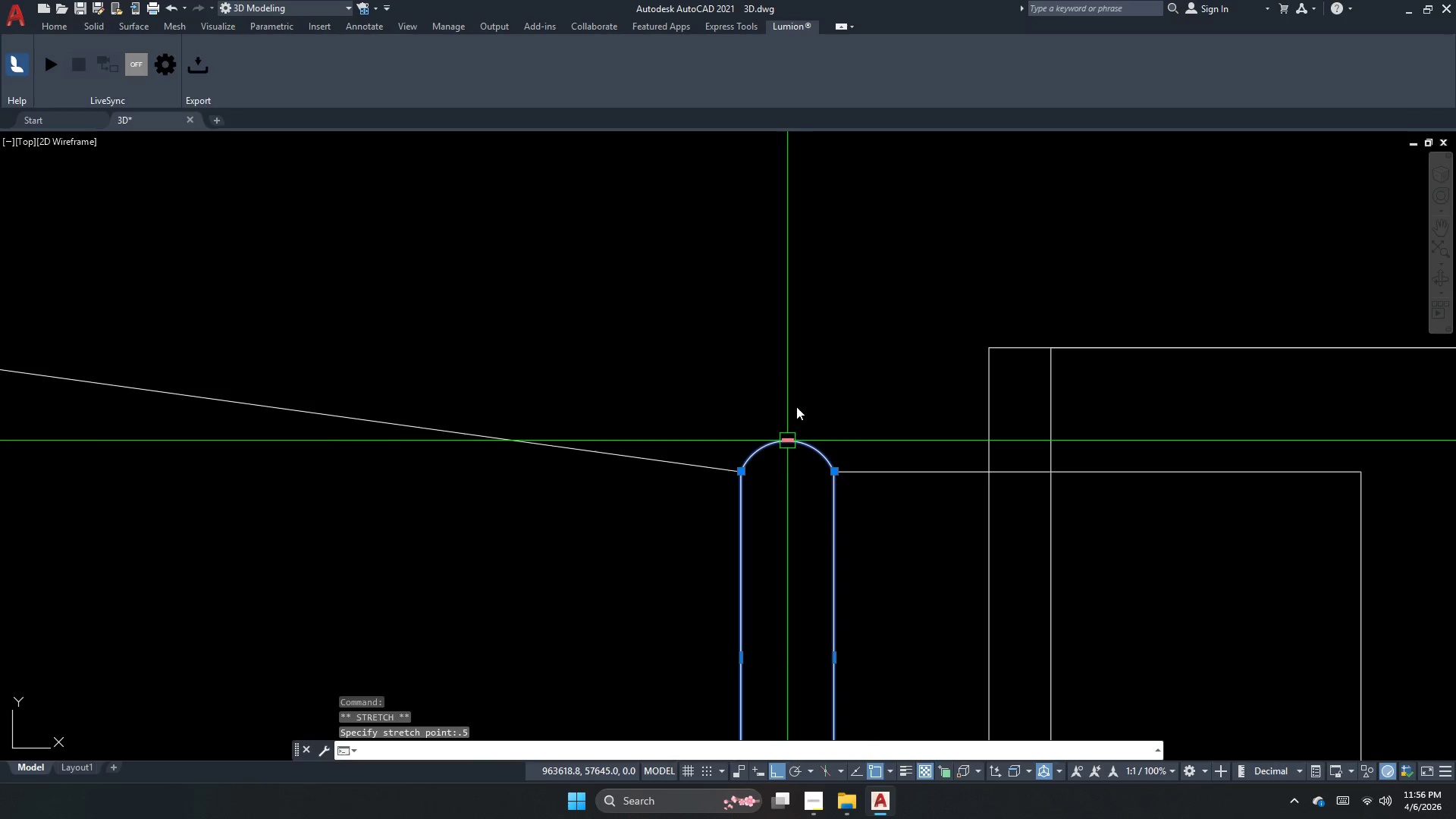 
scroll: coordinate [767, 437], scroll_direction: up, amount: 1.0
 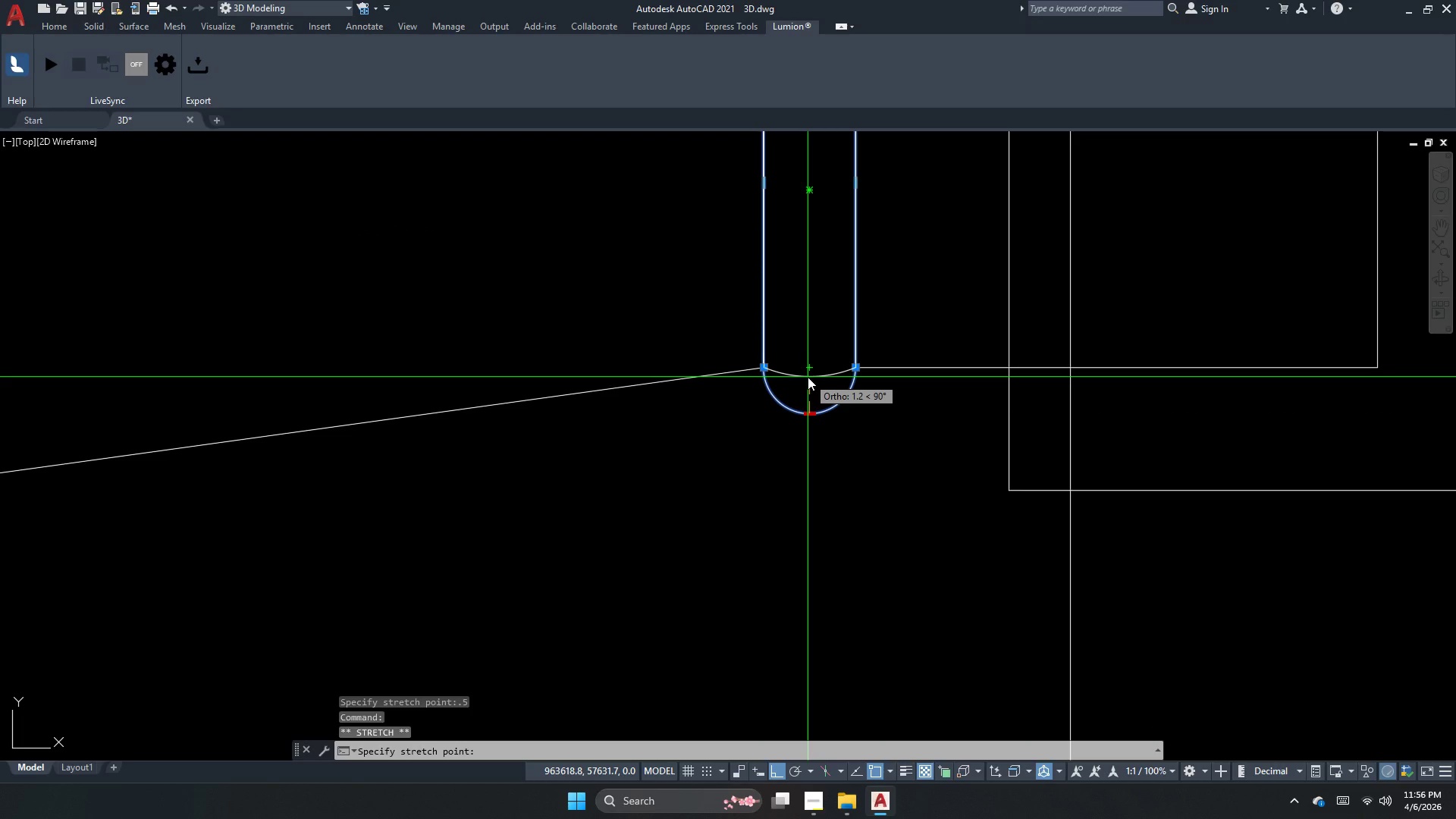 
key(NumpadDecimal)
 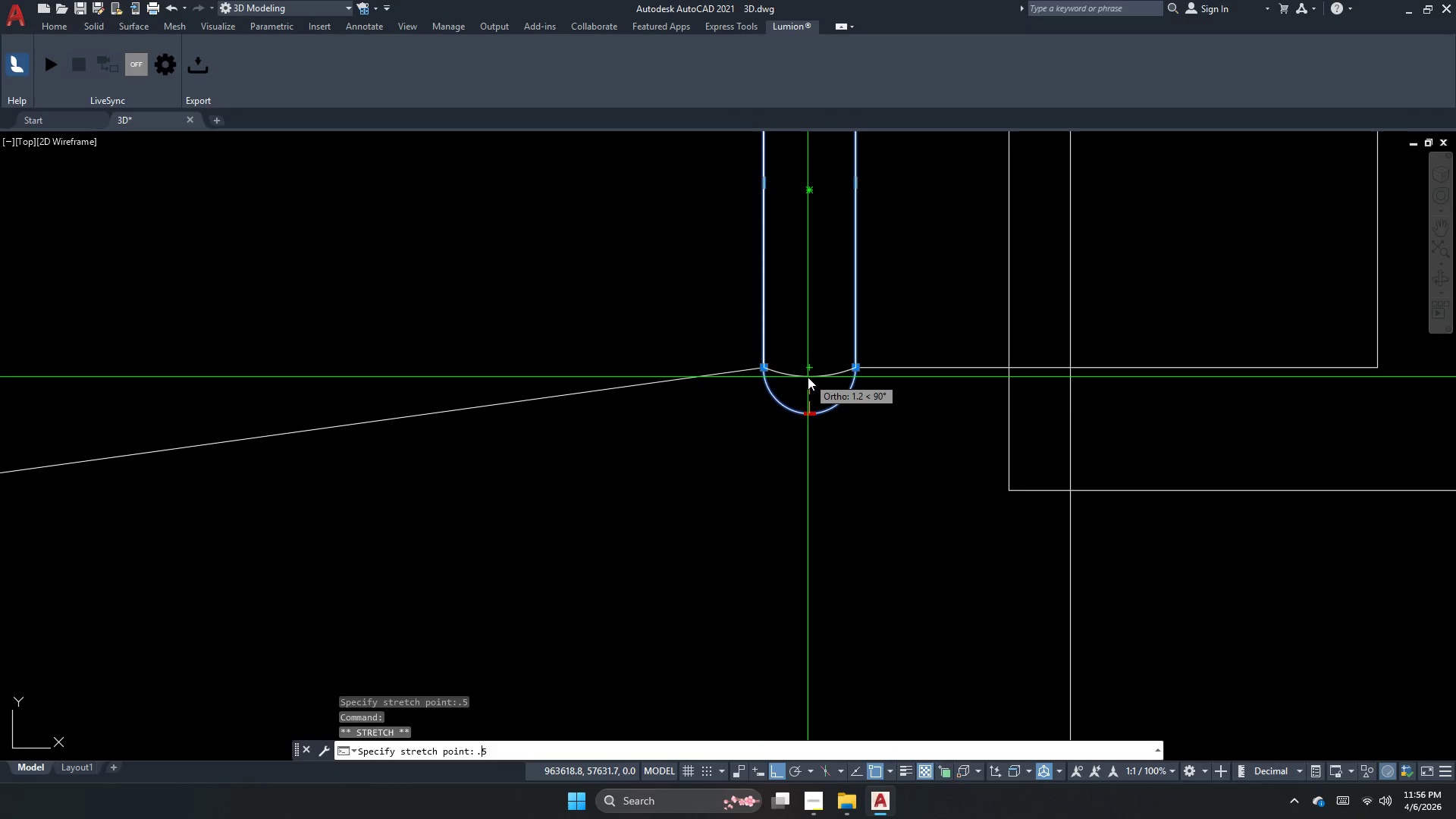 
key(Numpad5)
 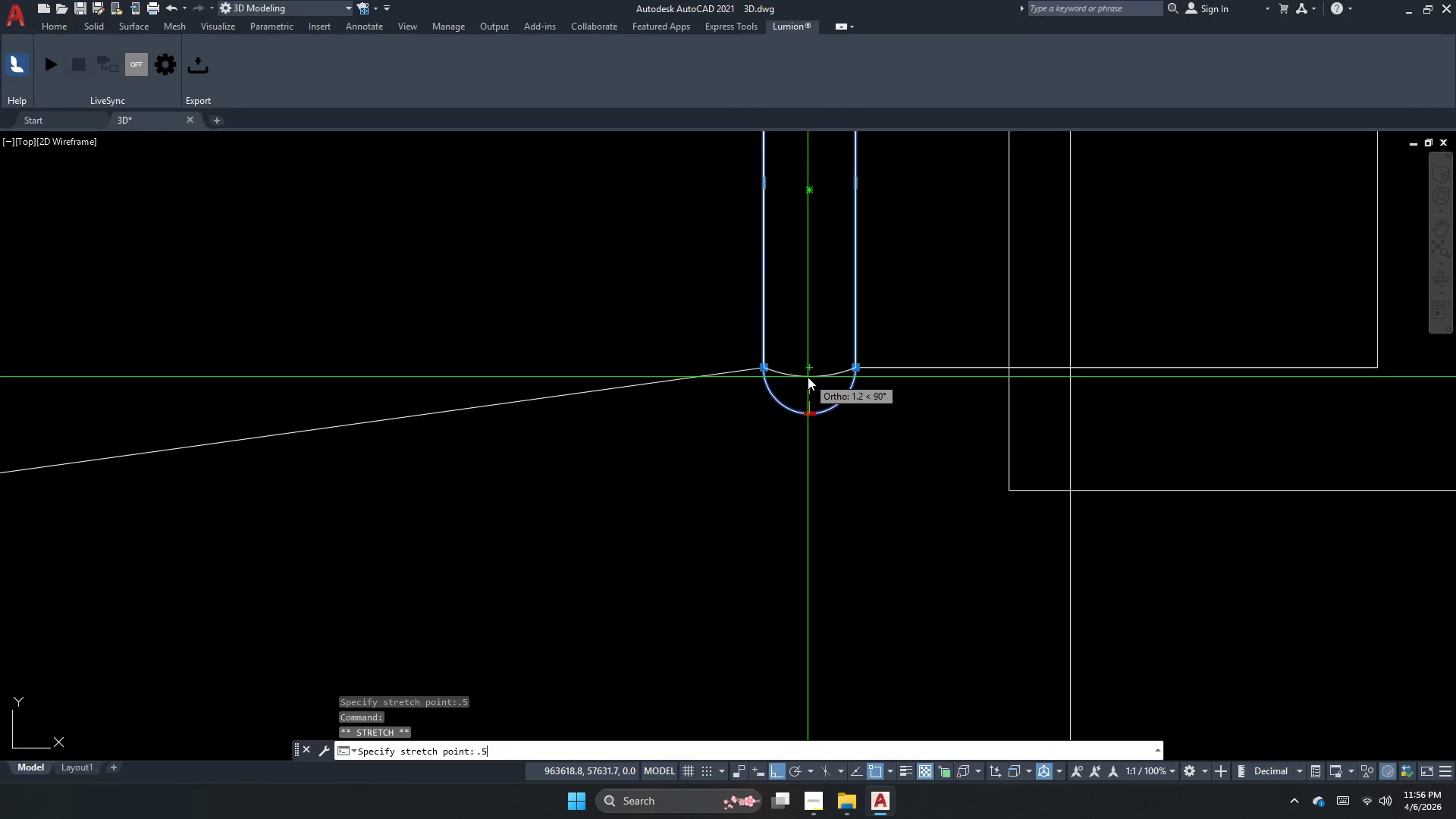 
key(NumpadEnter)
 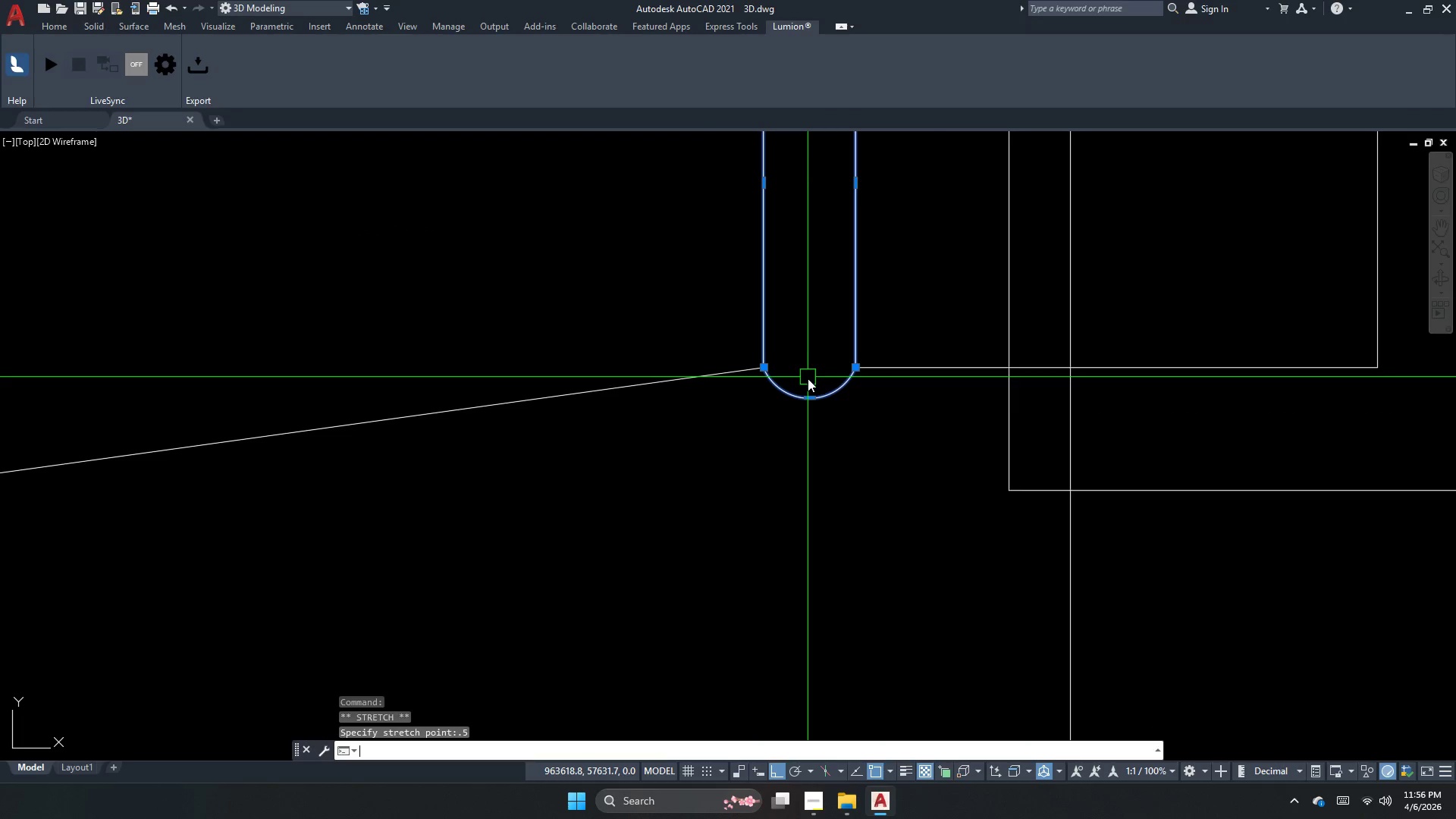 
key(Escape)
 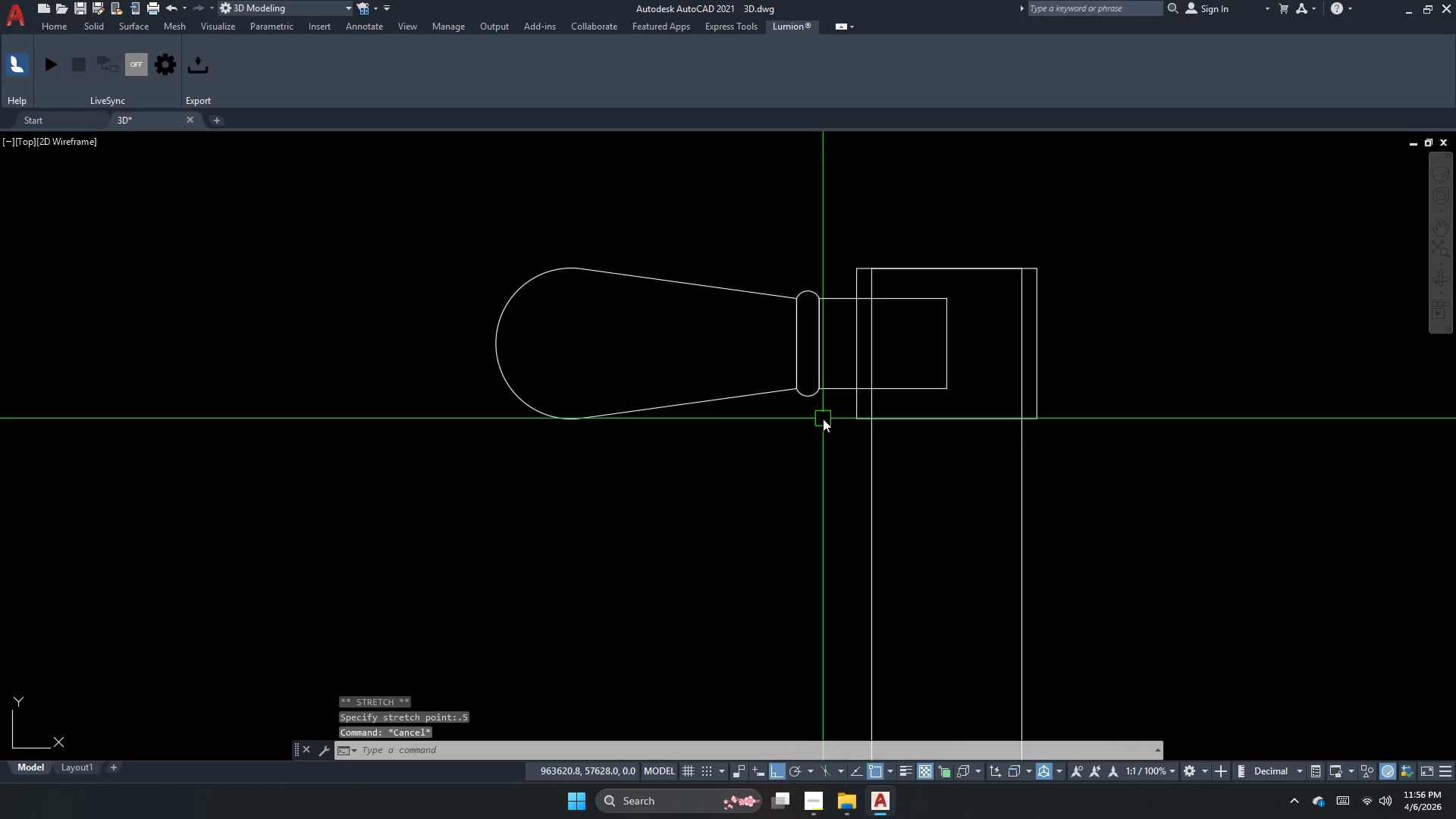 
scroll: coordinate [808, 403], scroll_direction: down, amount: 3.0
 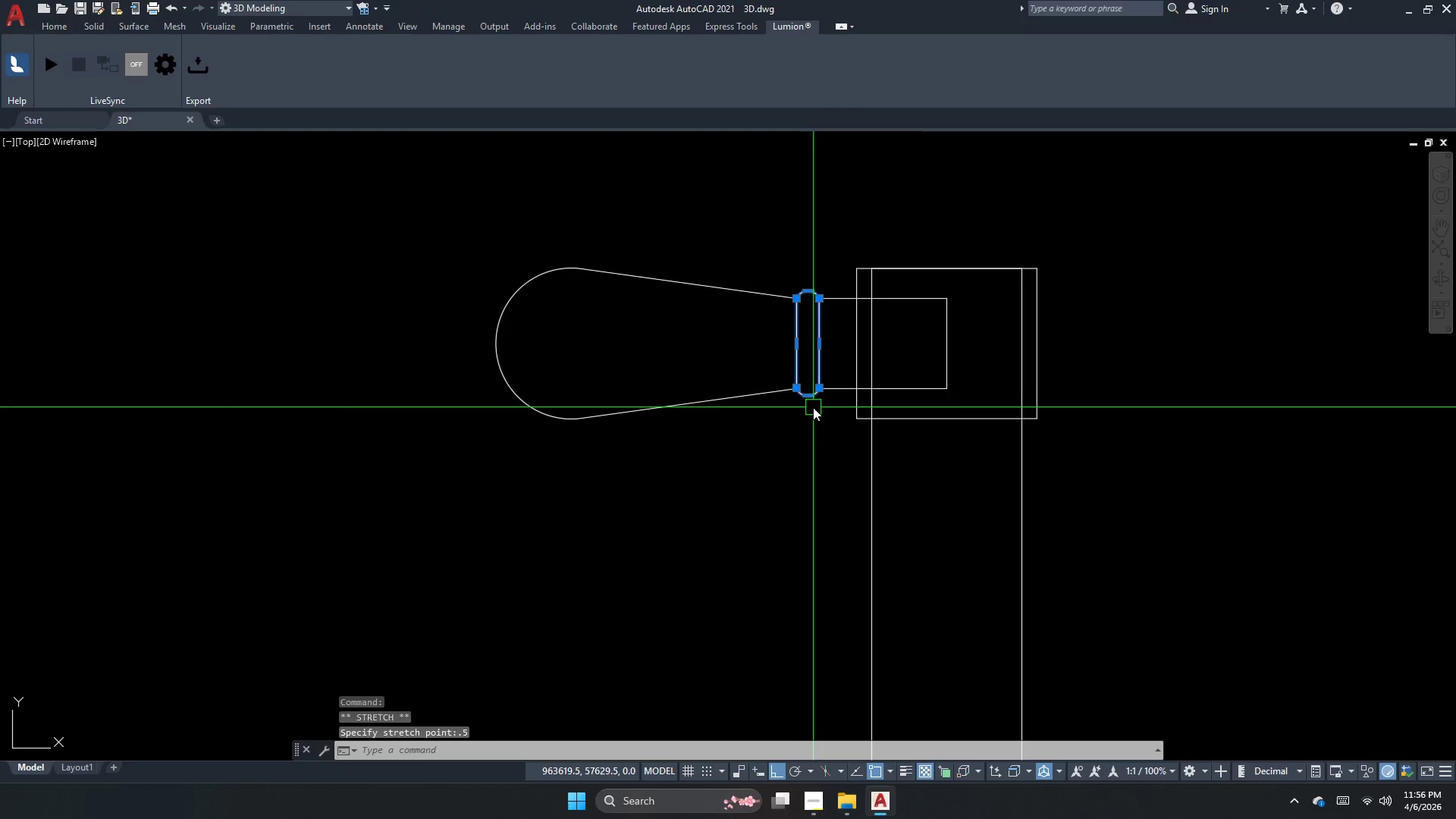 
key(Escape)
 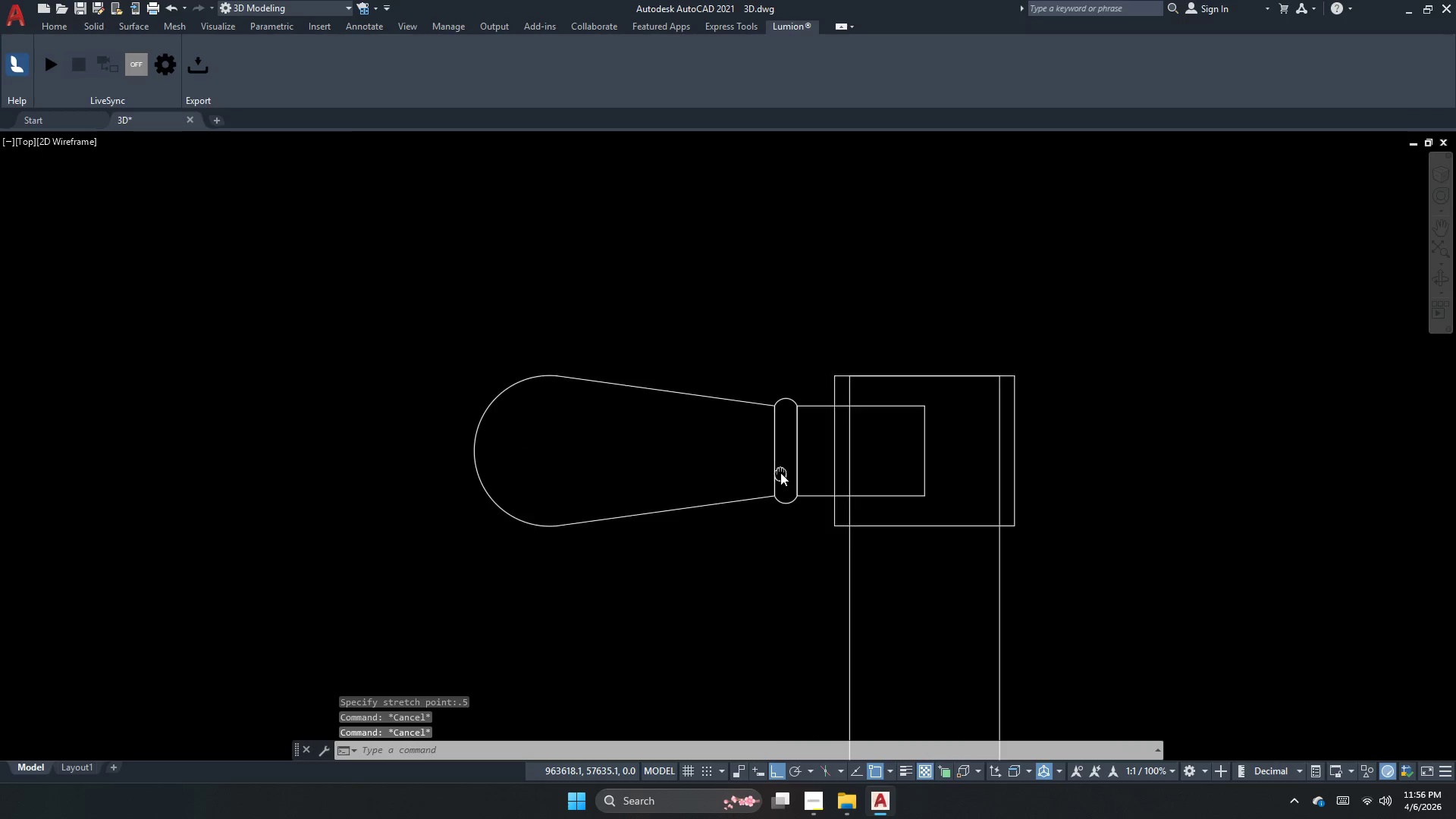 
scroll: coordinate [812, 447], scroll_direction: none, amount: 0.0
 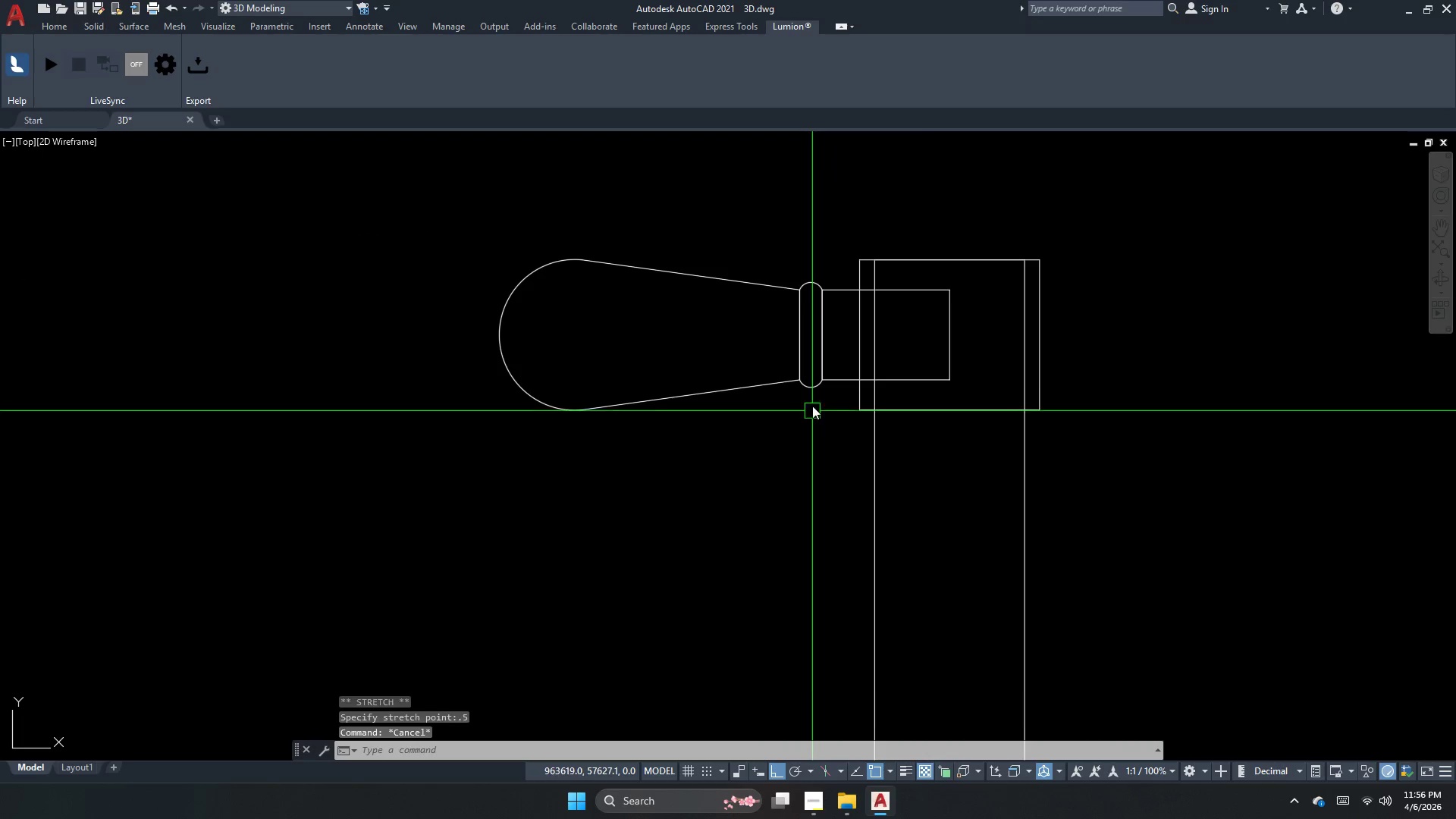 
key(Escape)
 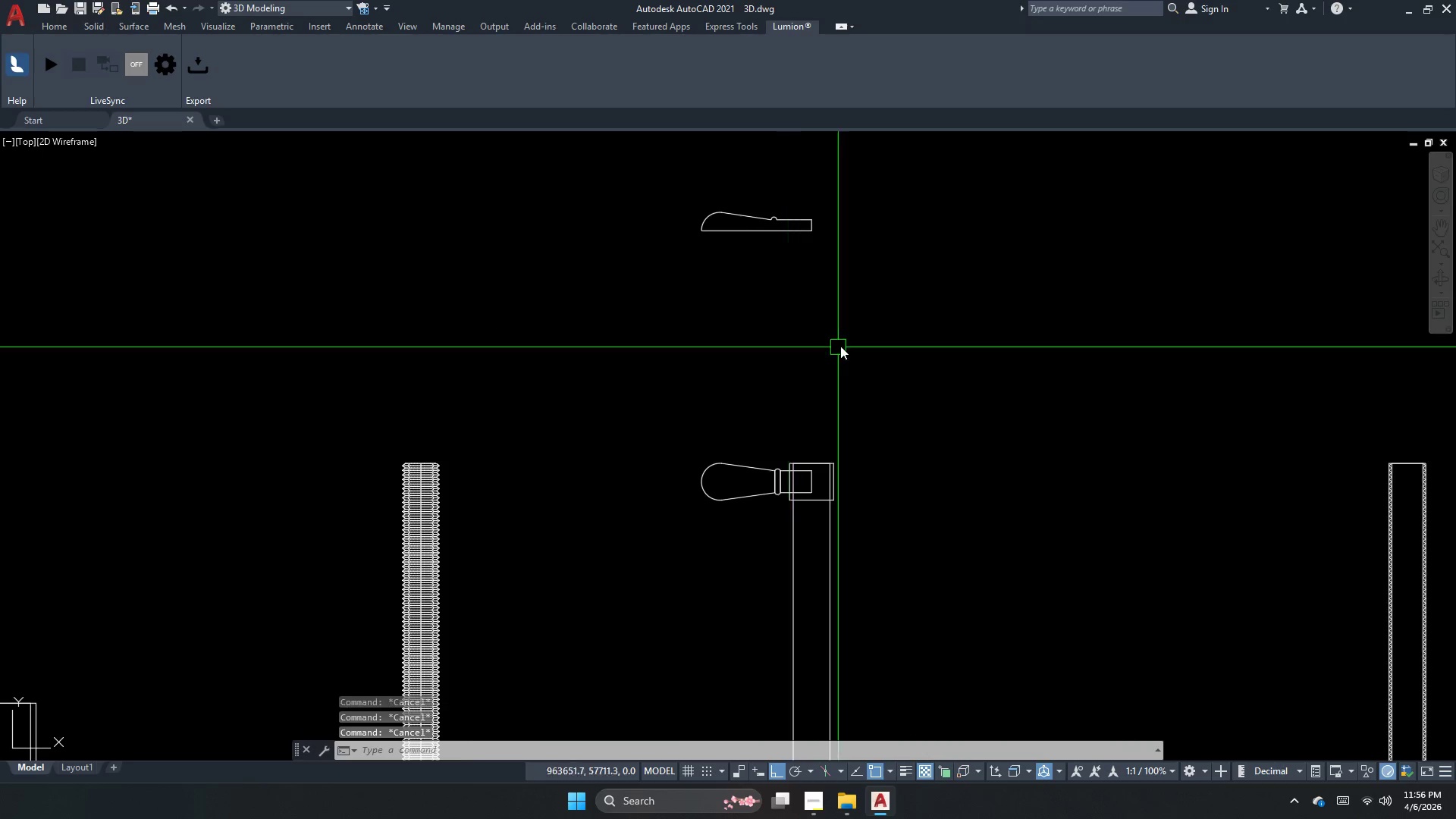 
scroll: coordinate [776, 489], scroll_direction: down, amount: 3.0
 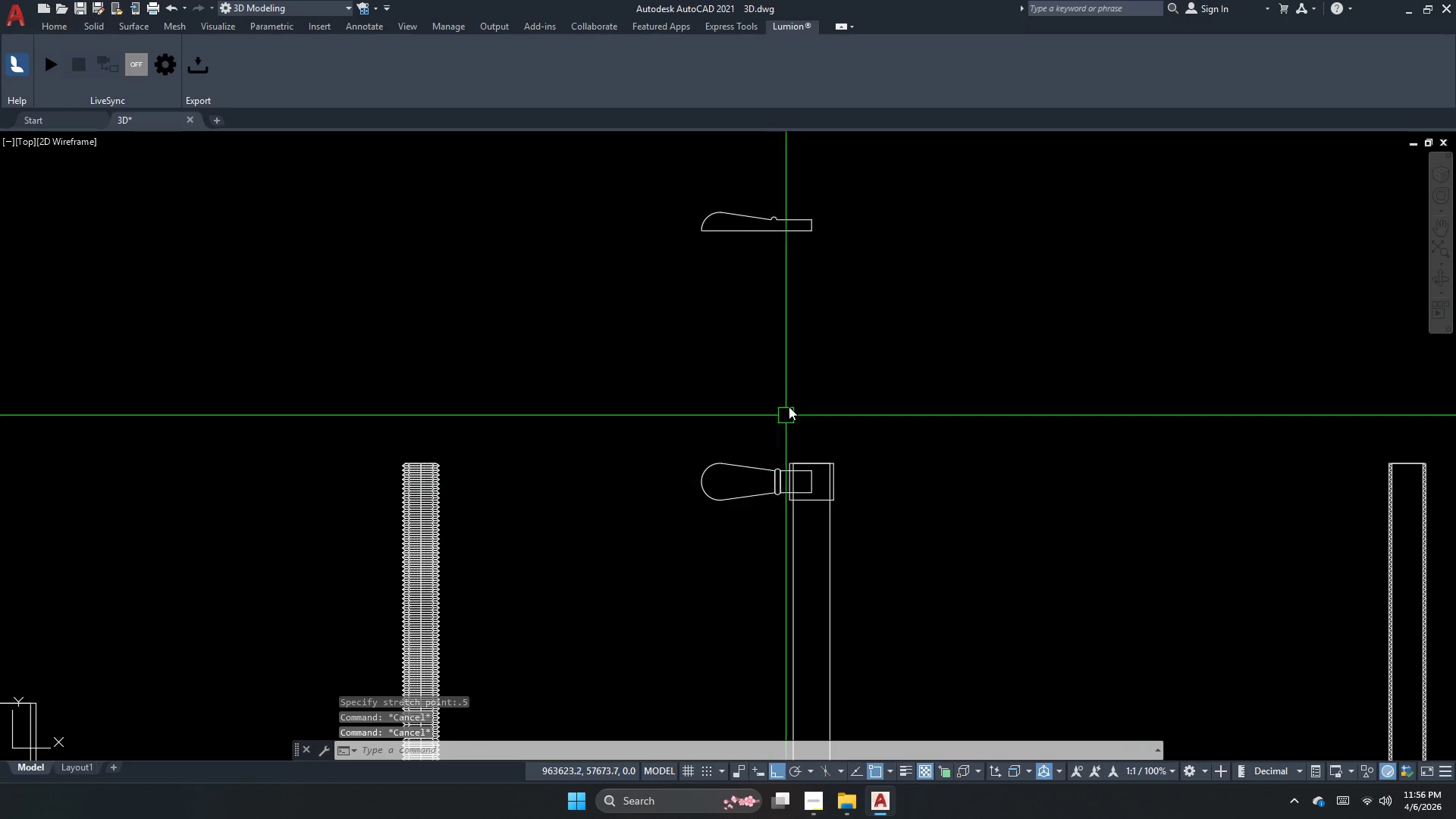 
left_click_drag(start_coordinate=[840, 344], to_coordinate=[793, 311])
 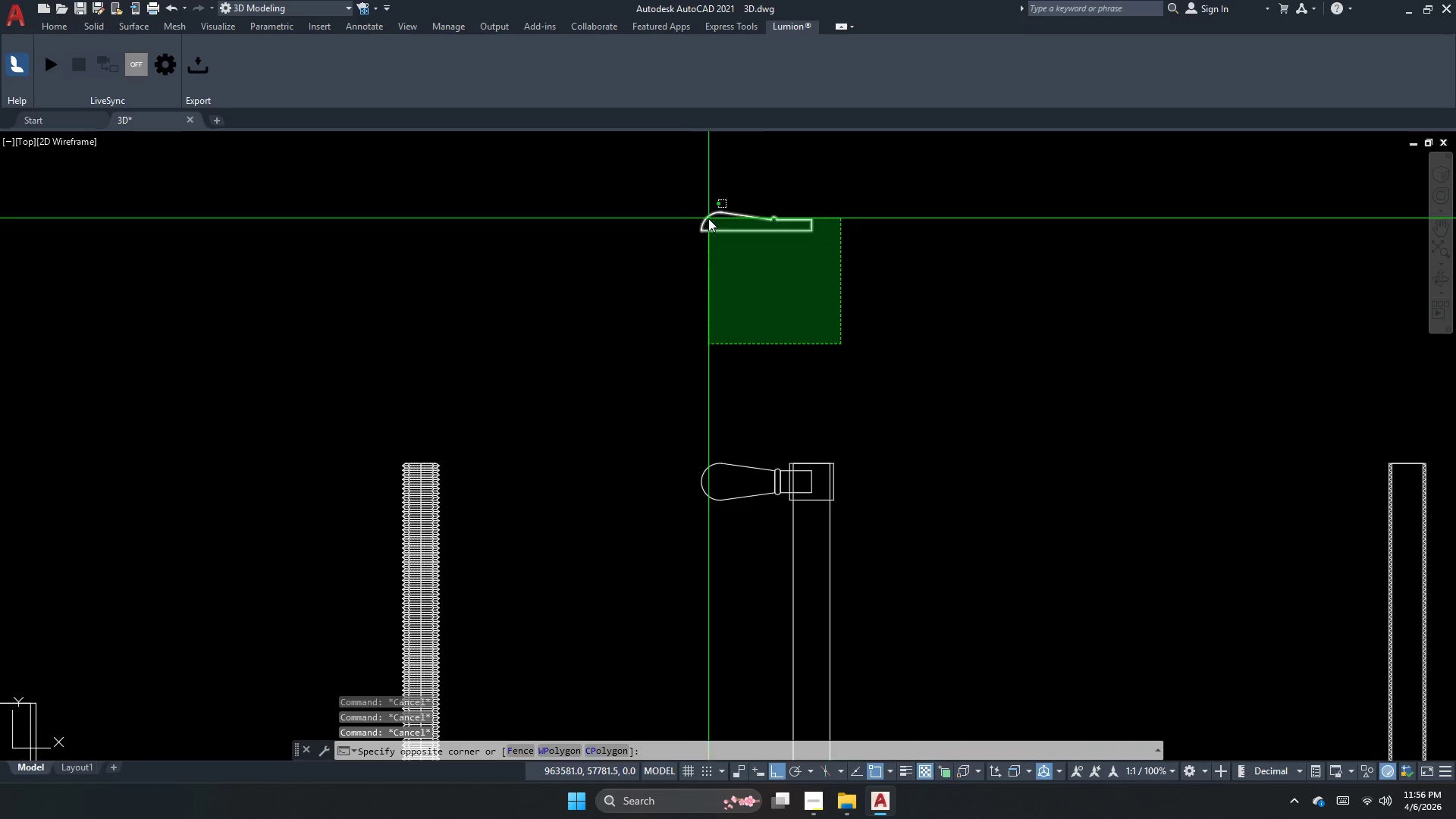 
left_click_drag(start_coordinate=[701, 213], to_coordinate=[708, 218])
 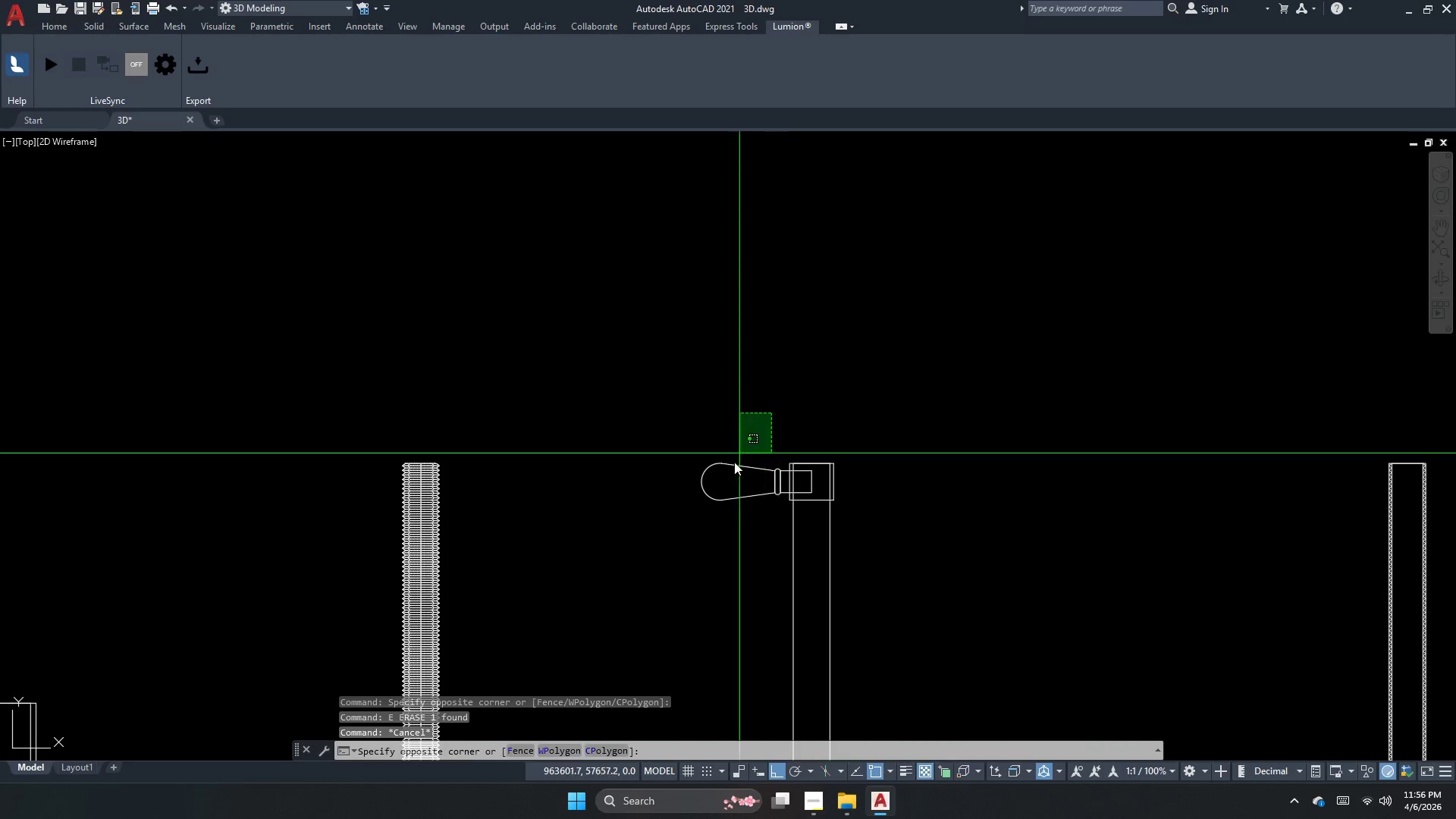 
key(E)
 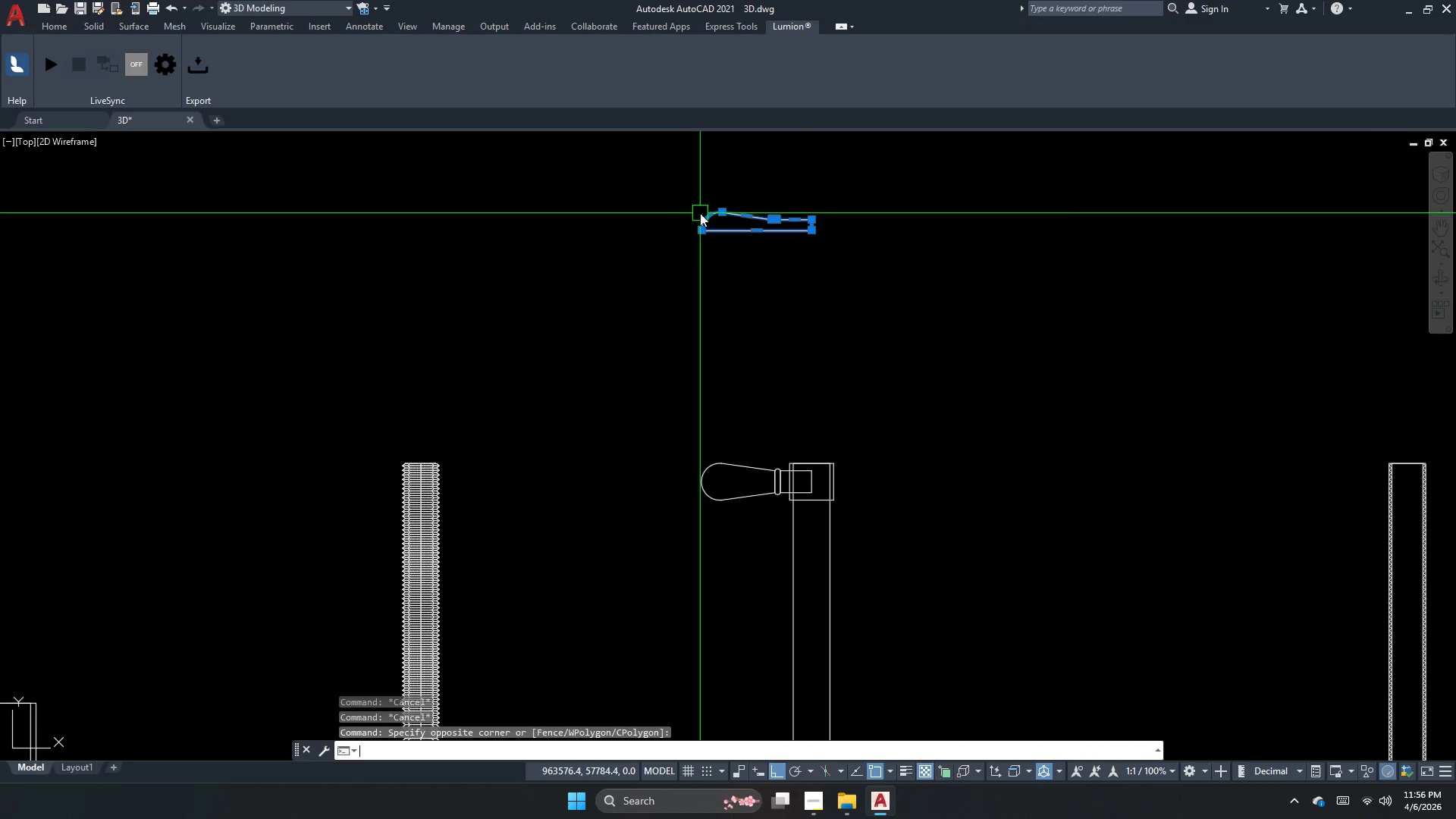 
key(Space)
 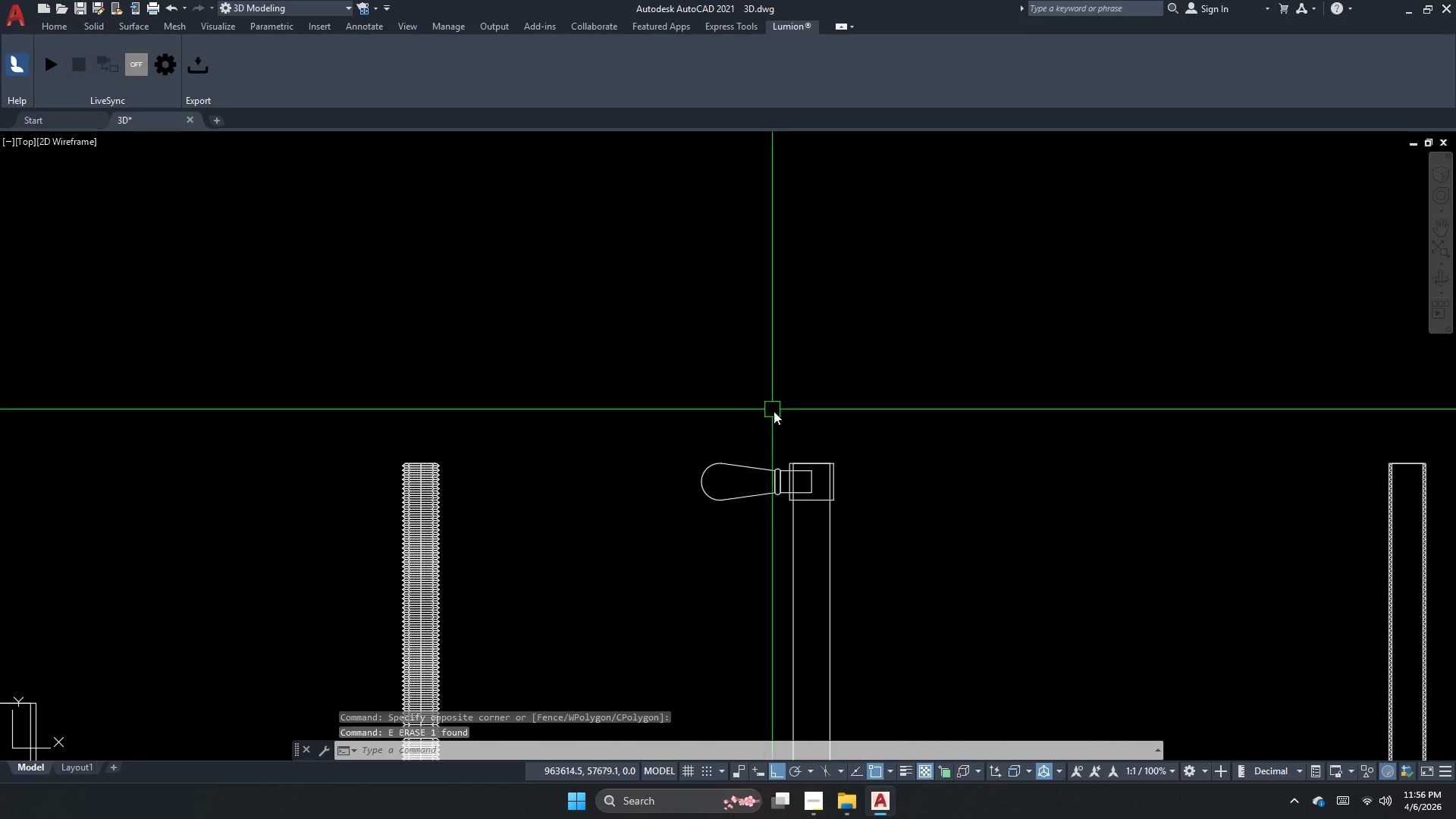 
key(Escape)
 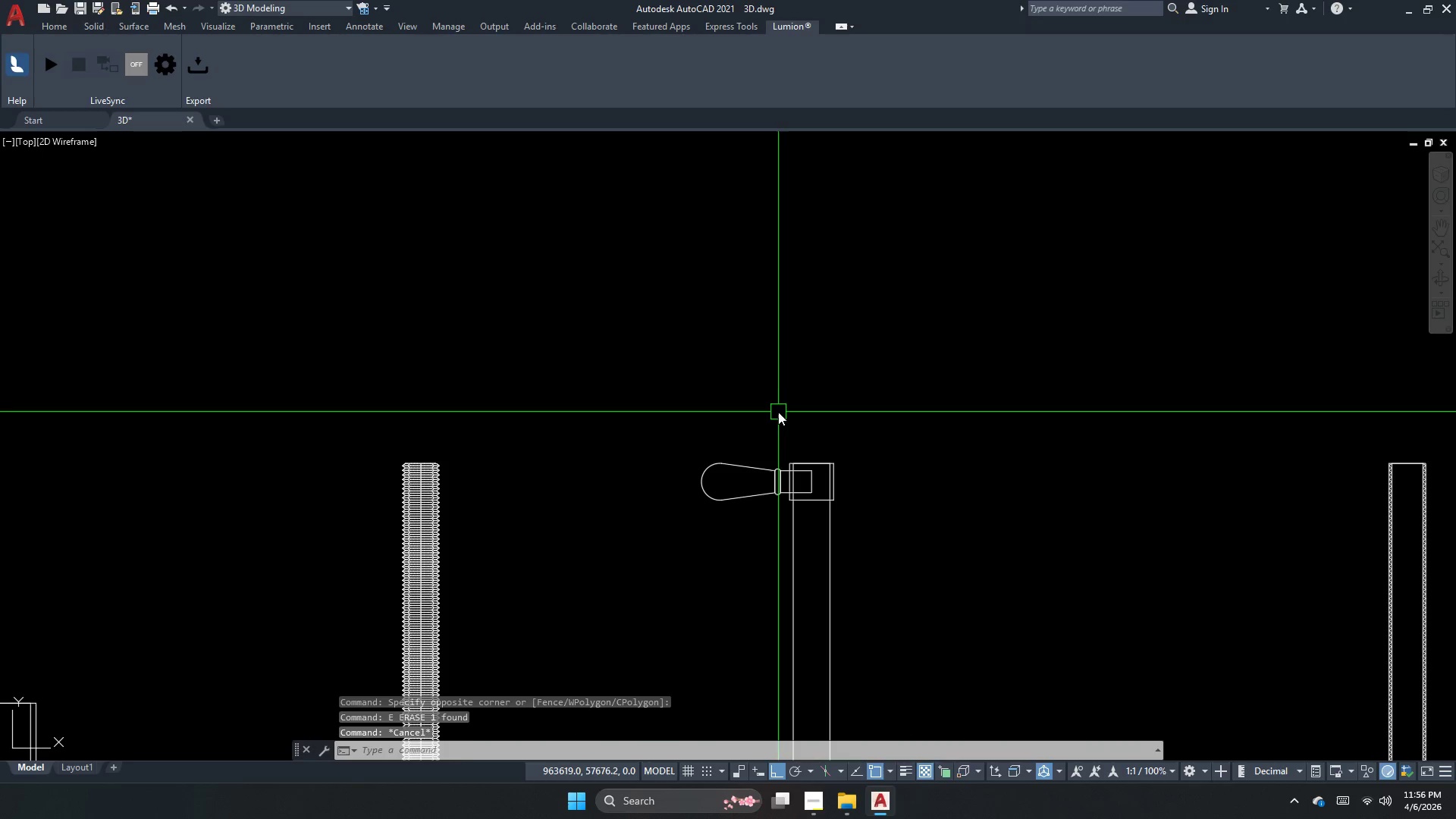 
left_click_drag(start_coordinate=[771, 413], to_coordinate=[746, 447])
 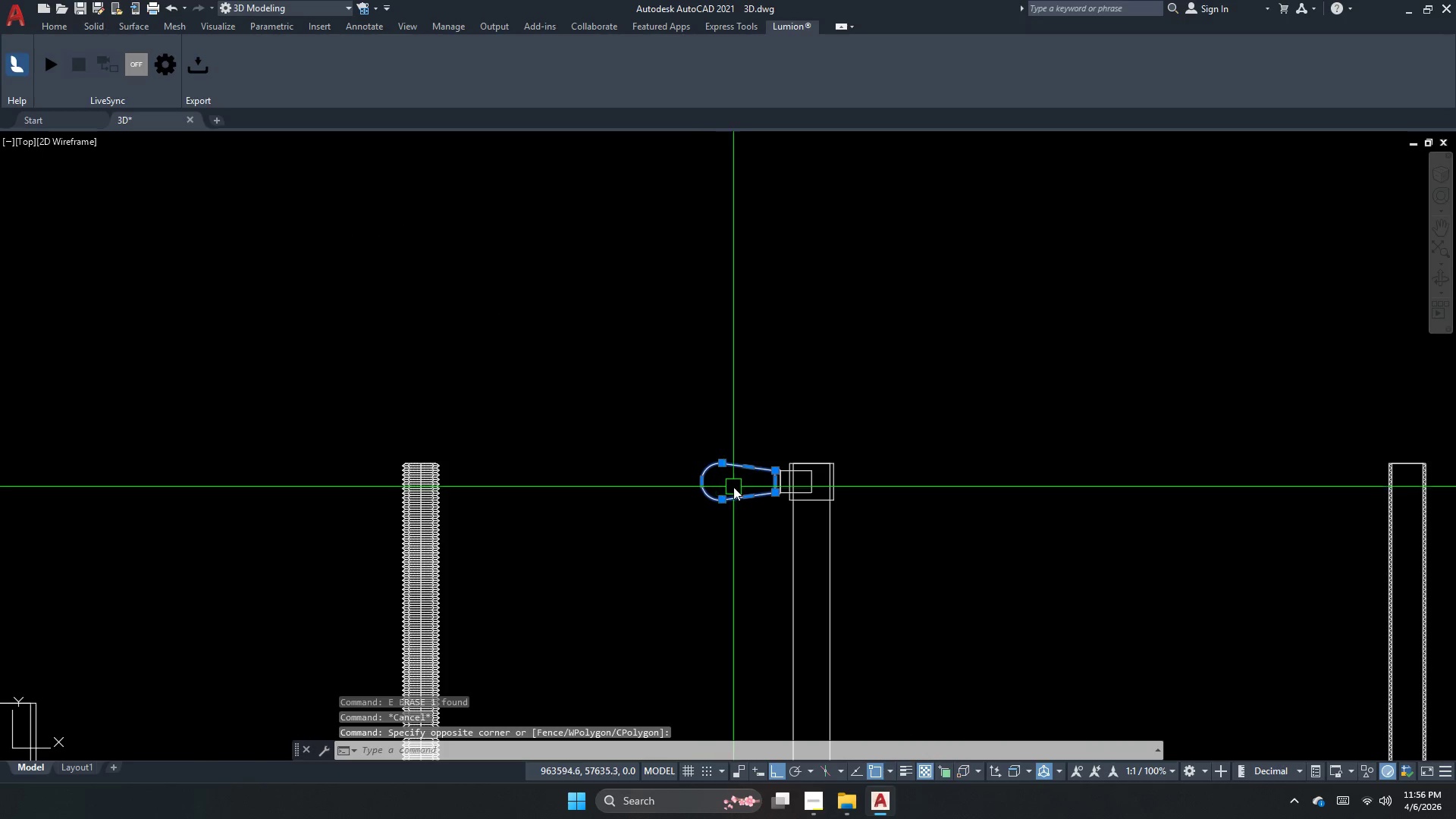 
scroll: coordinate [758, 482], scroll_direction: up, amount: 5.0
 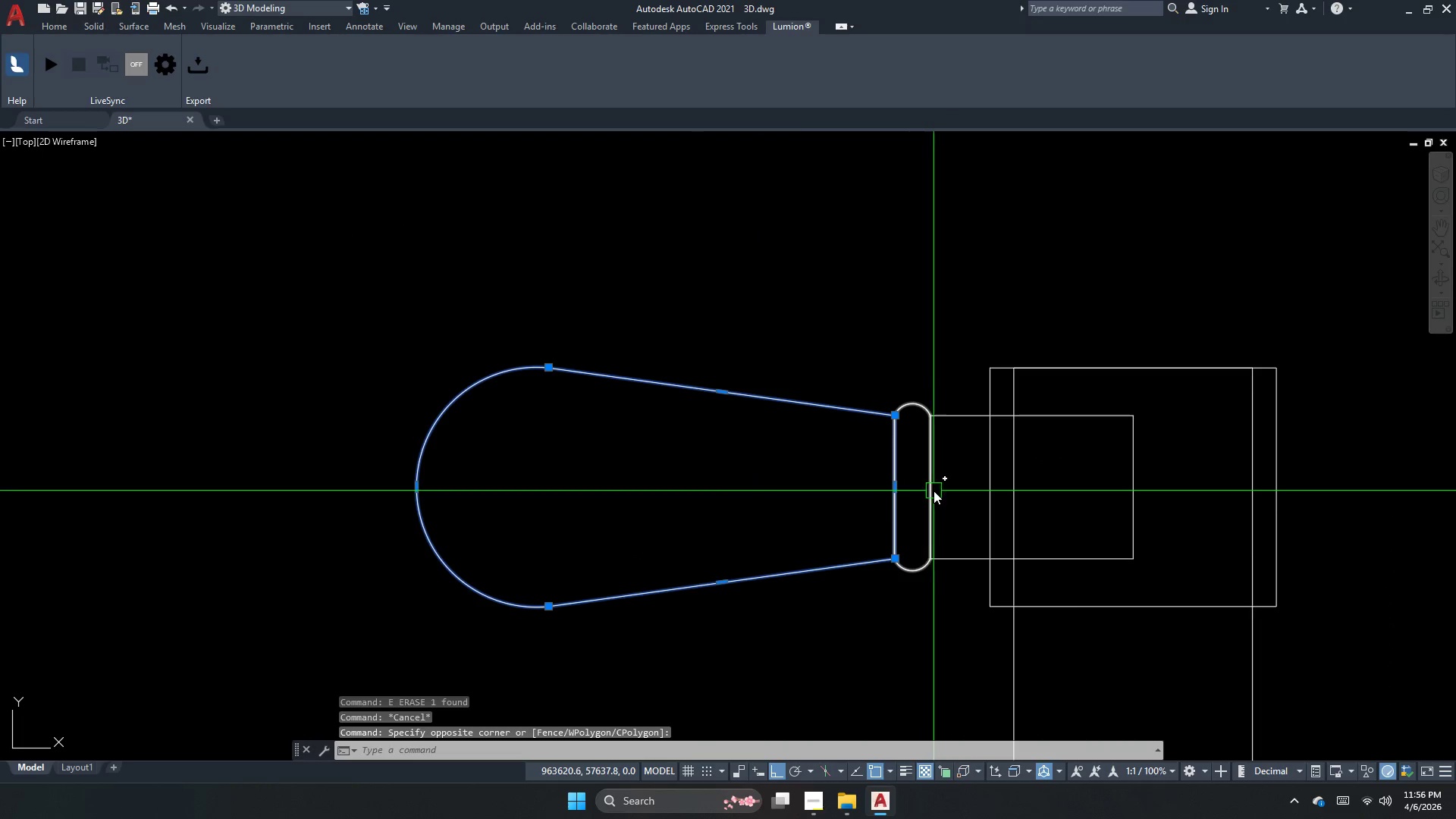 
left_click_drag(start_coordinate=[943, 491], to_coordinate=[939, 488])
 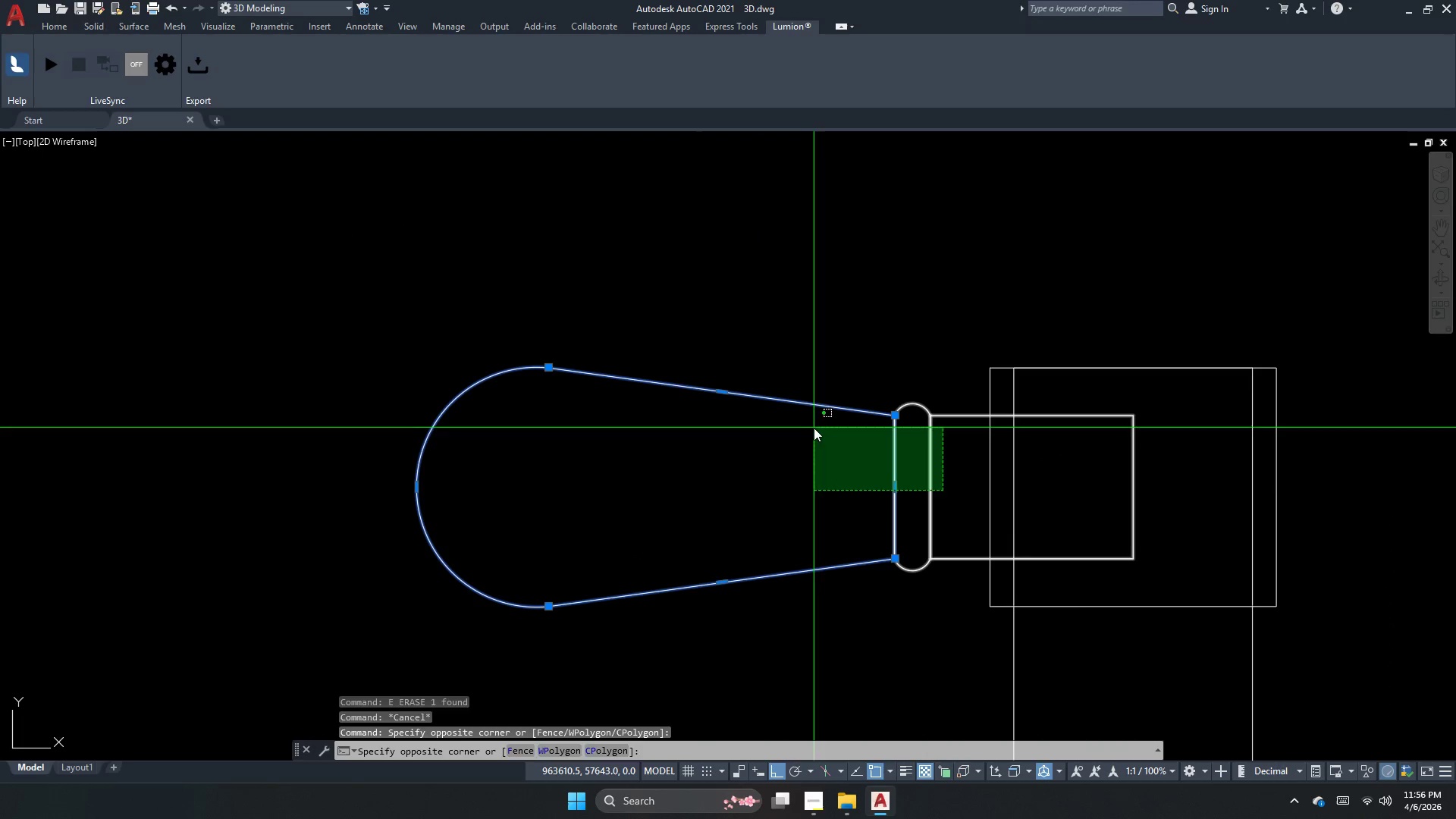 
double_click([813, 428])
 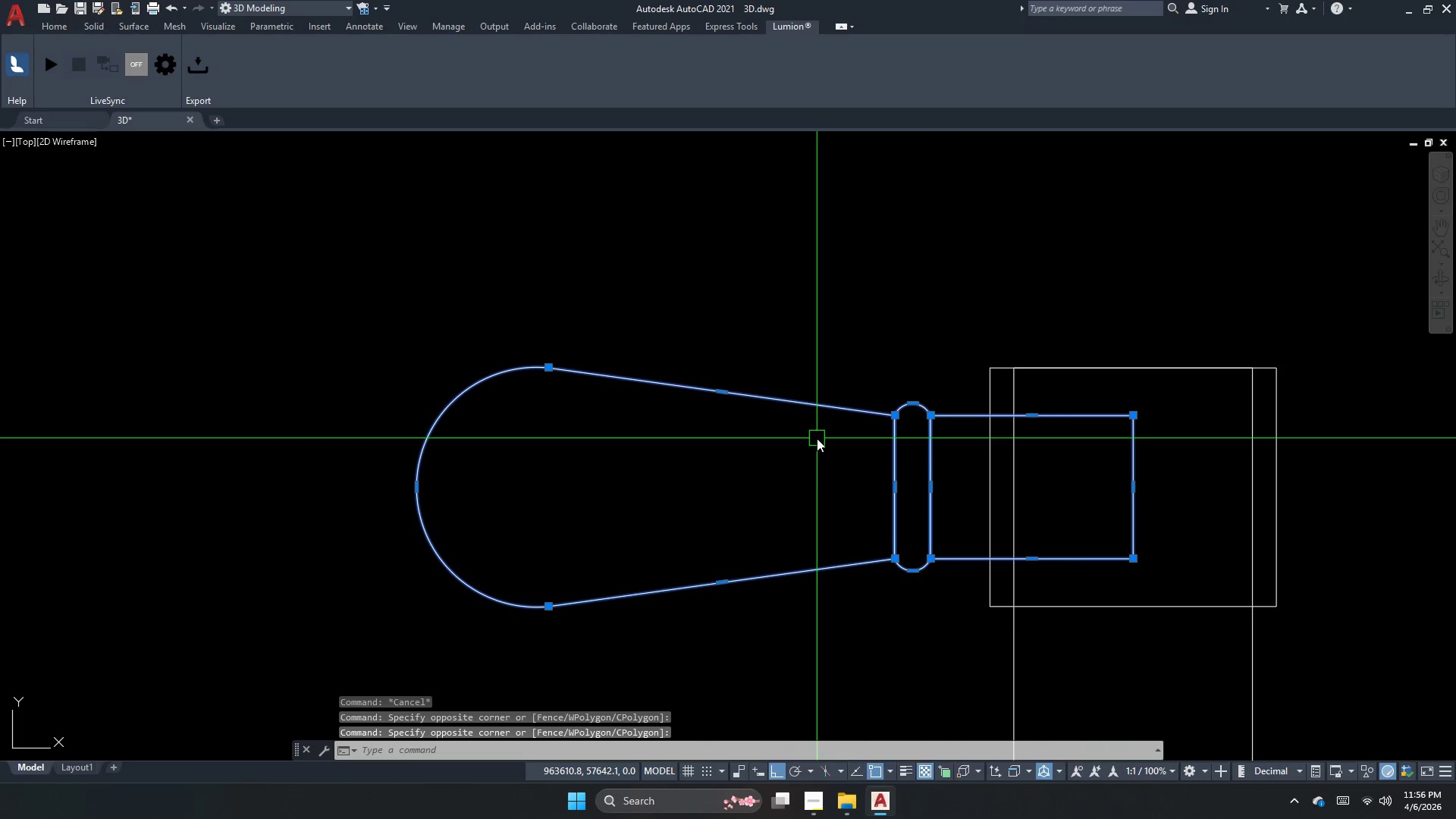 
type(co)
 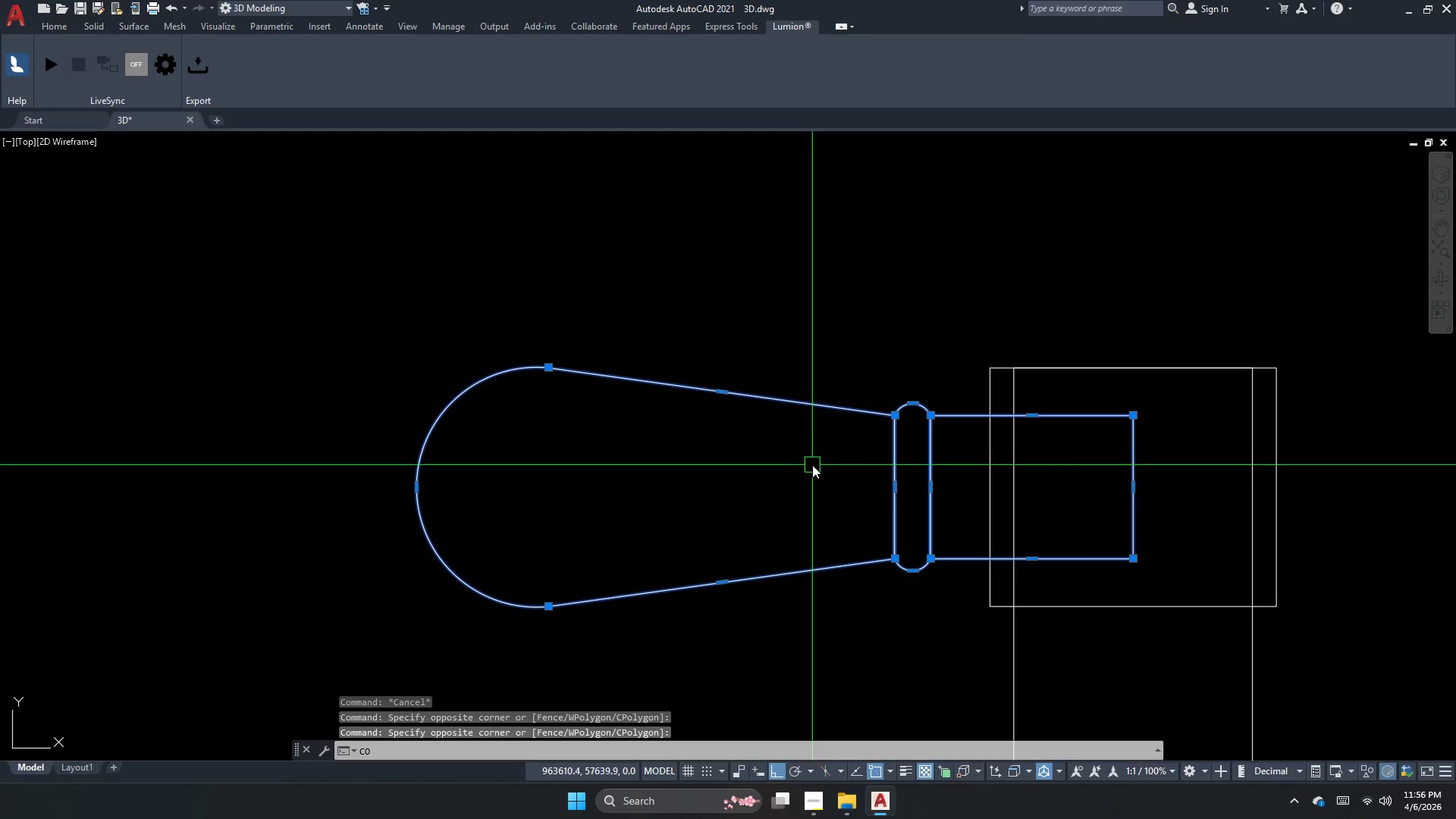 
key(Space)
 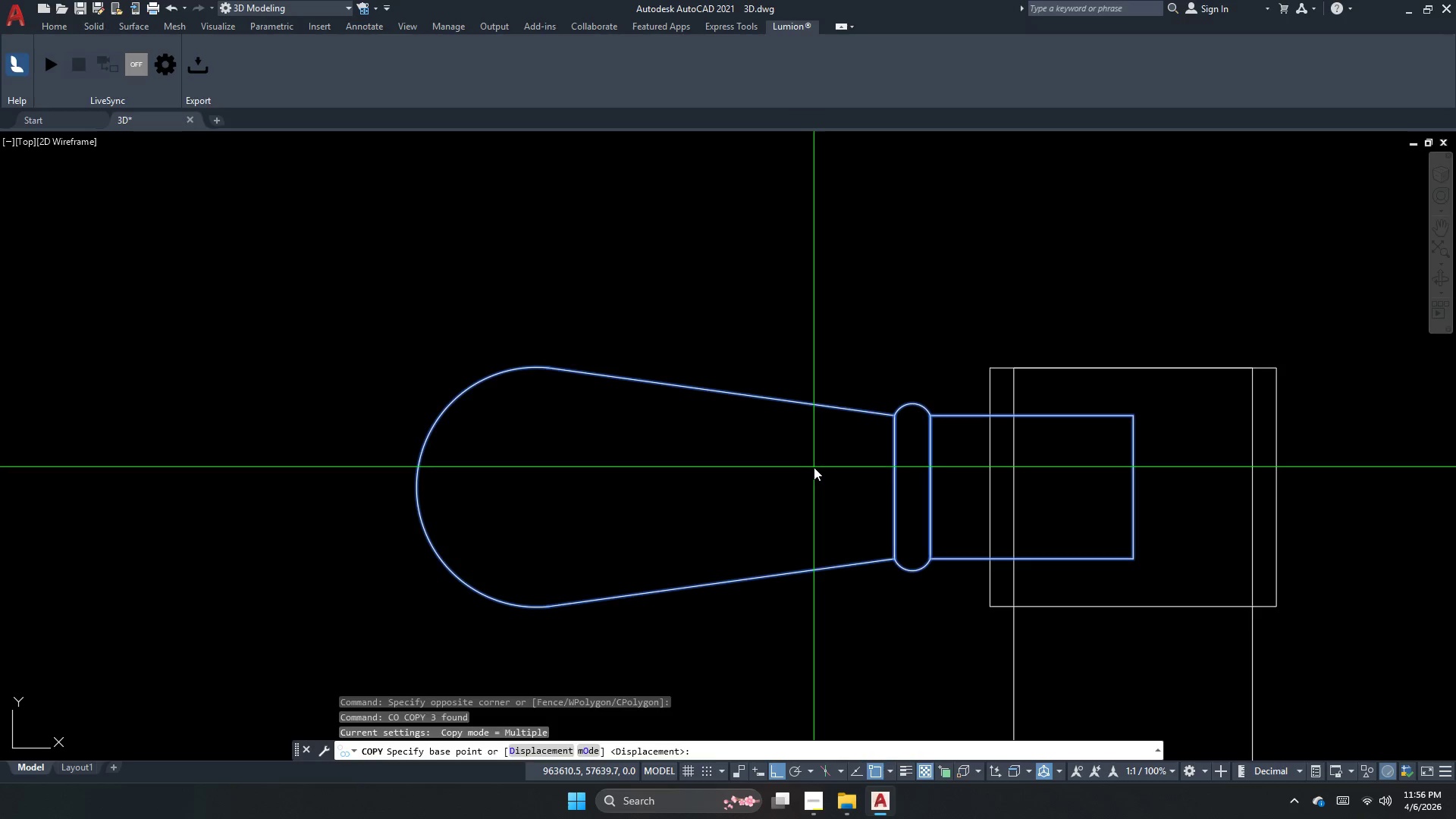 
left_click_drag(start_coordinate=[812, 467], to_coordinate=[827, 420])
 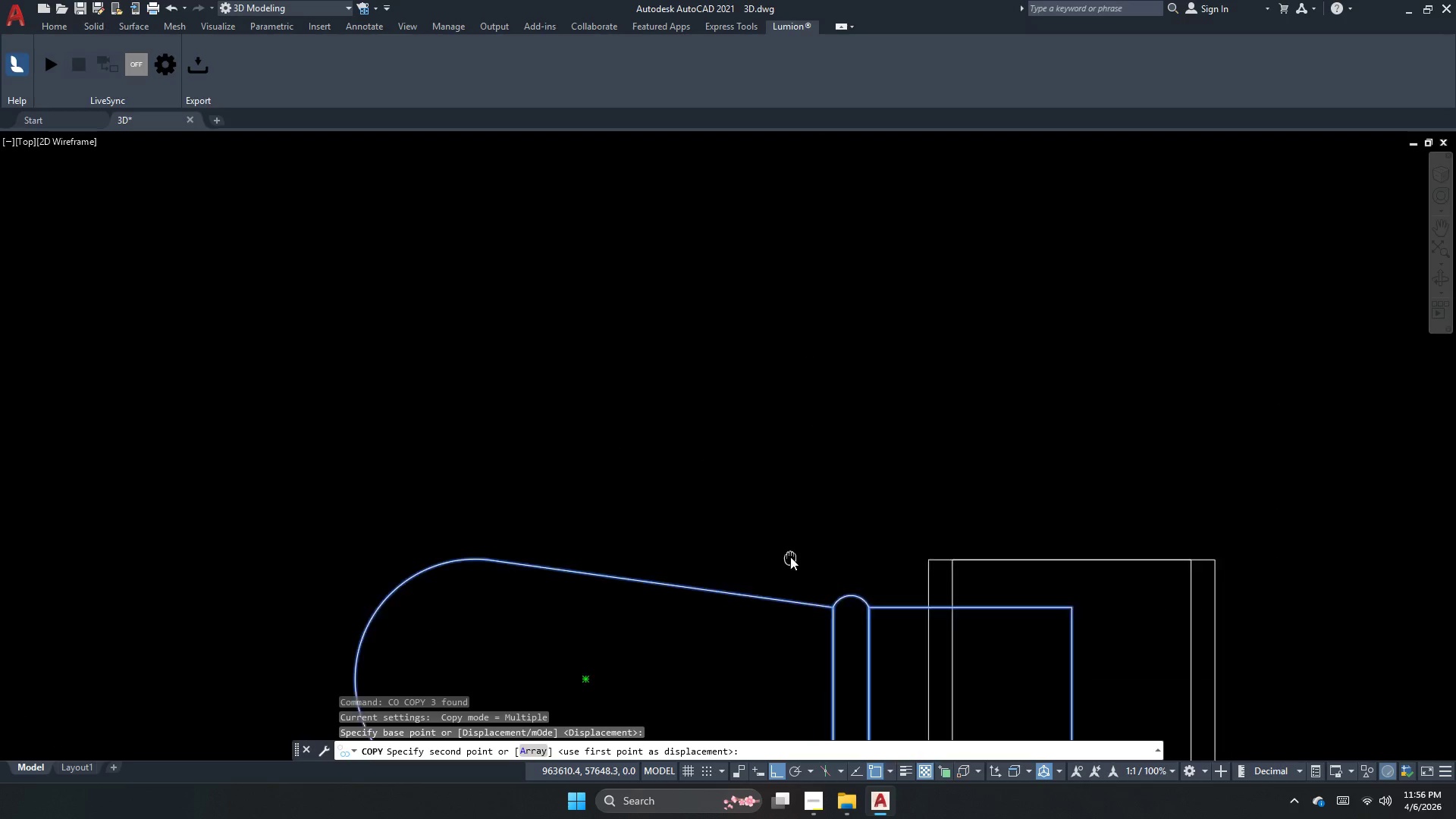 
scroll: coordinate [786, 573], scroll_direction: down, amount: 2.0
 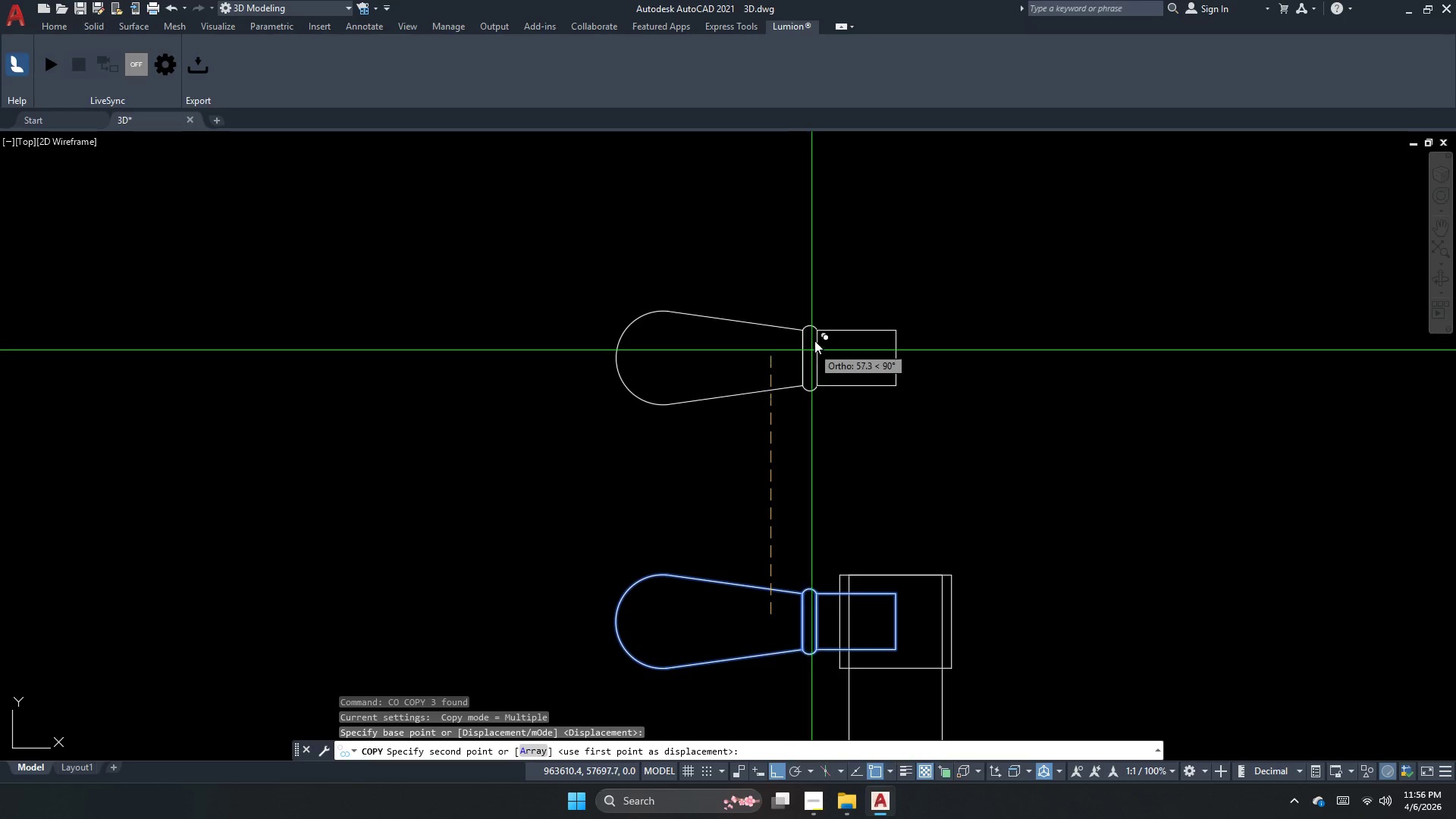 
left_click([815, 321])
 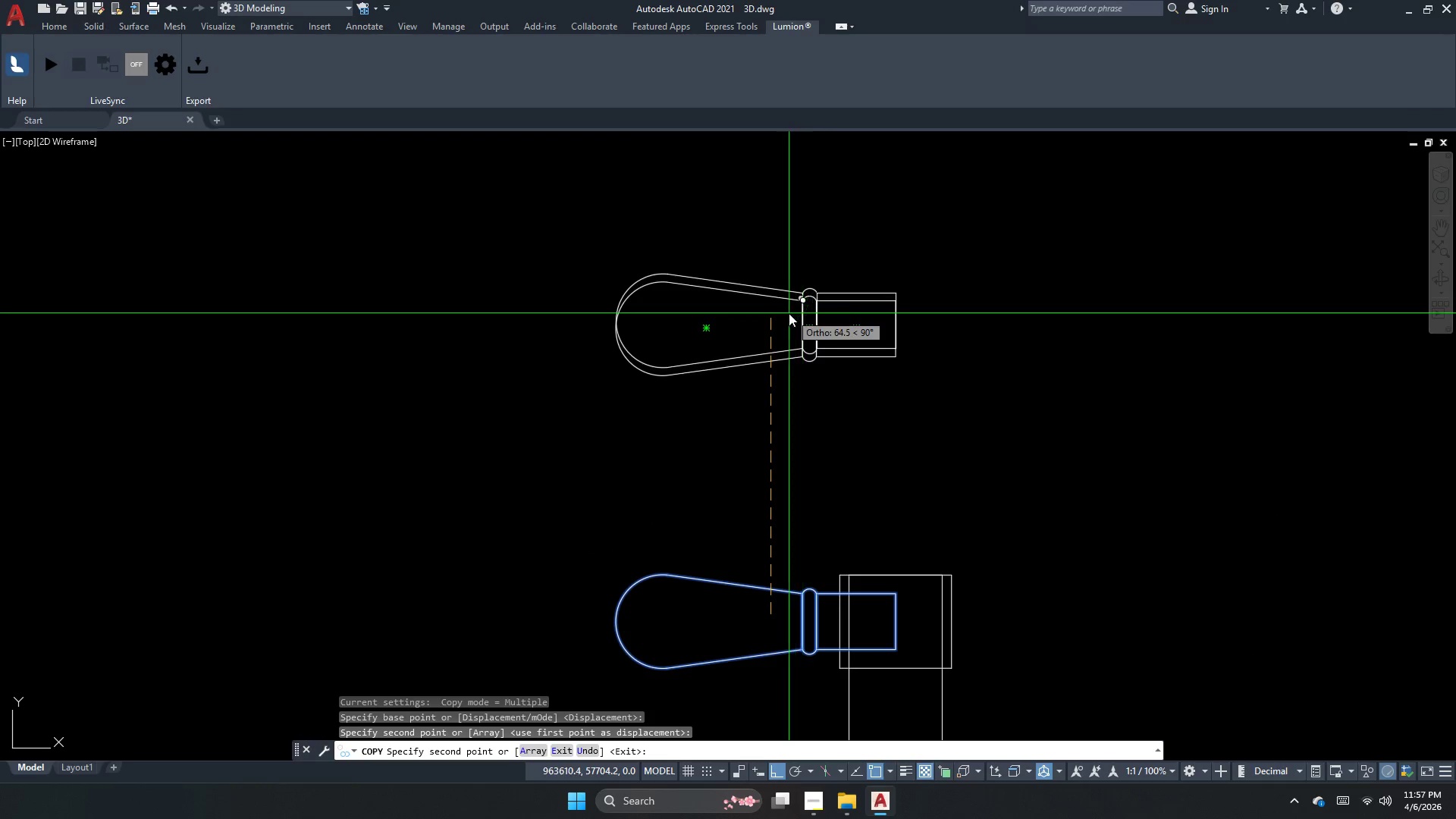 
key(Escape)
 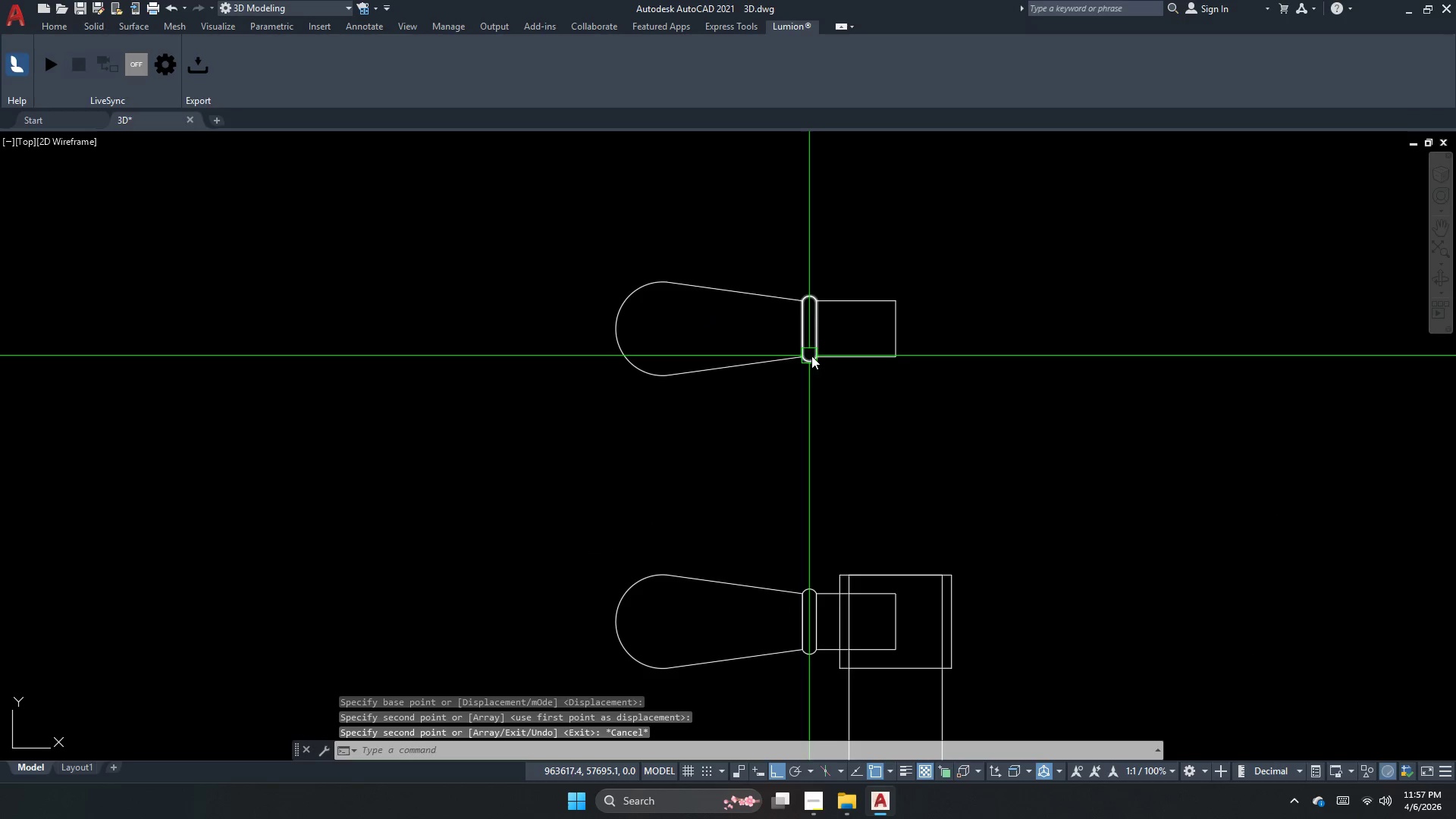 
left_click([812, 356])
 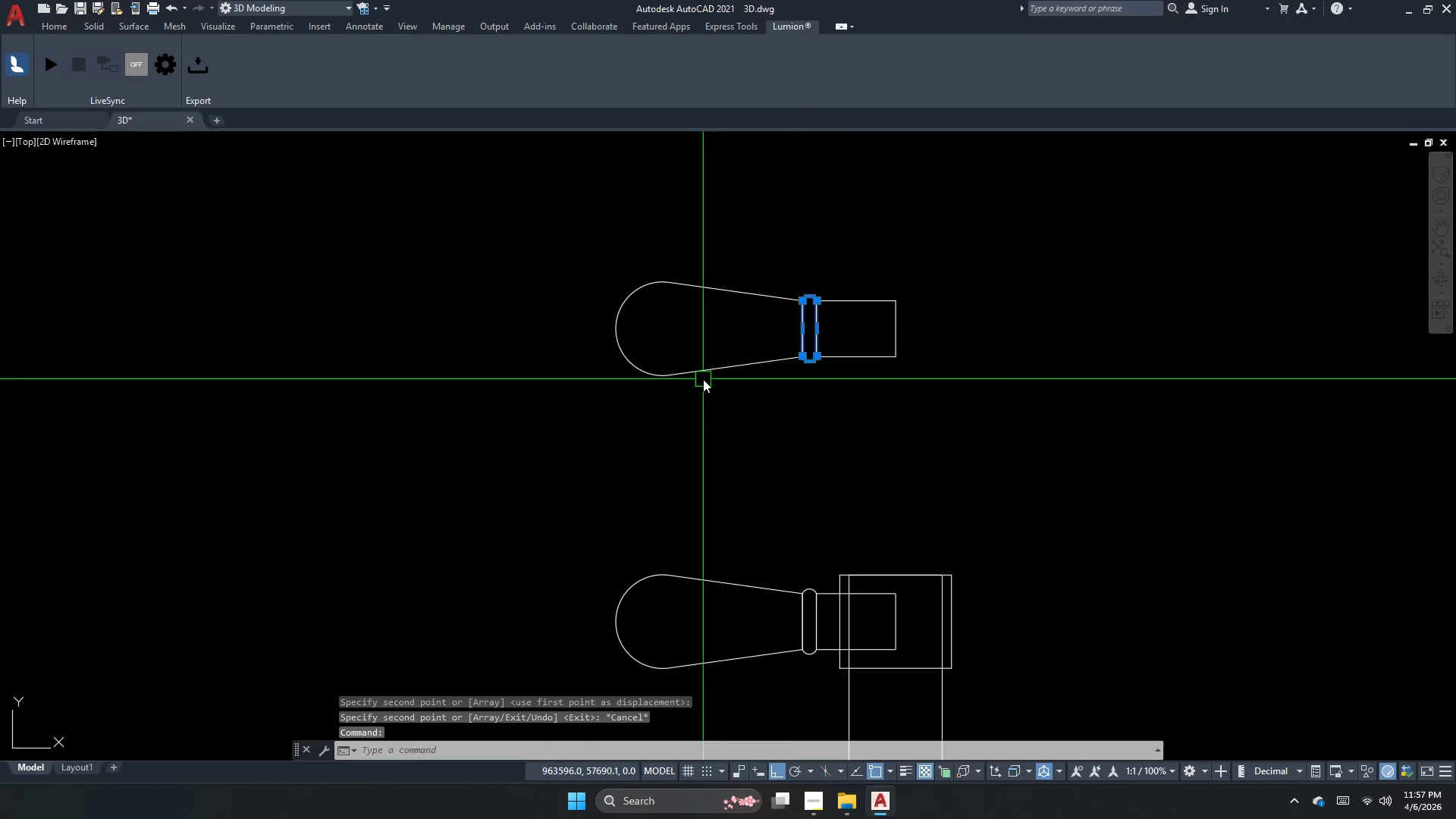 
key(Escape)
key(Escape)
type(xl )
 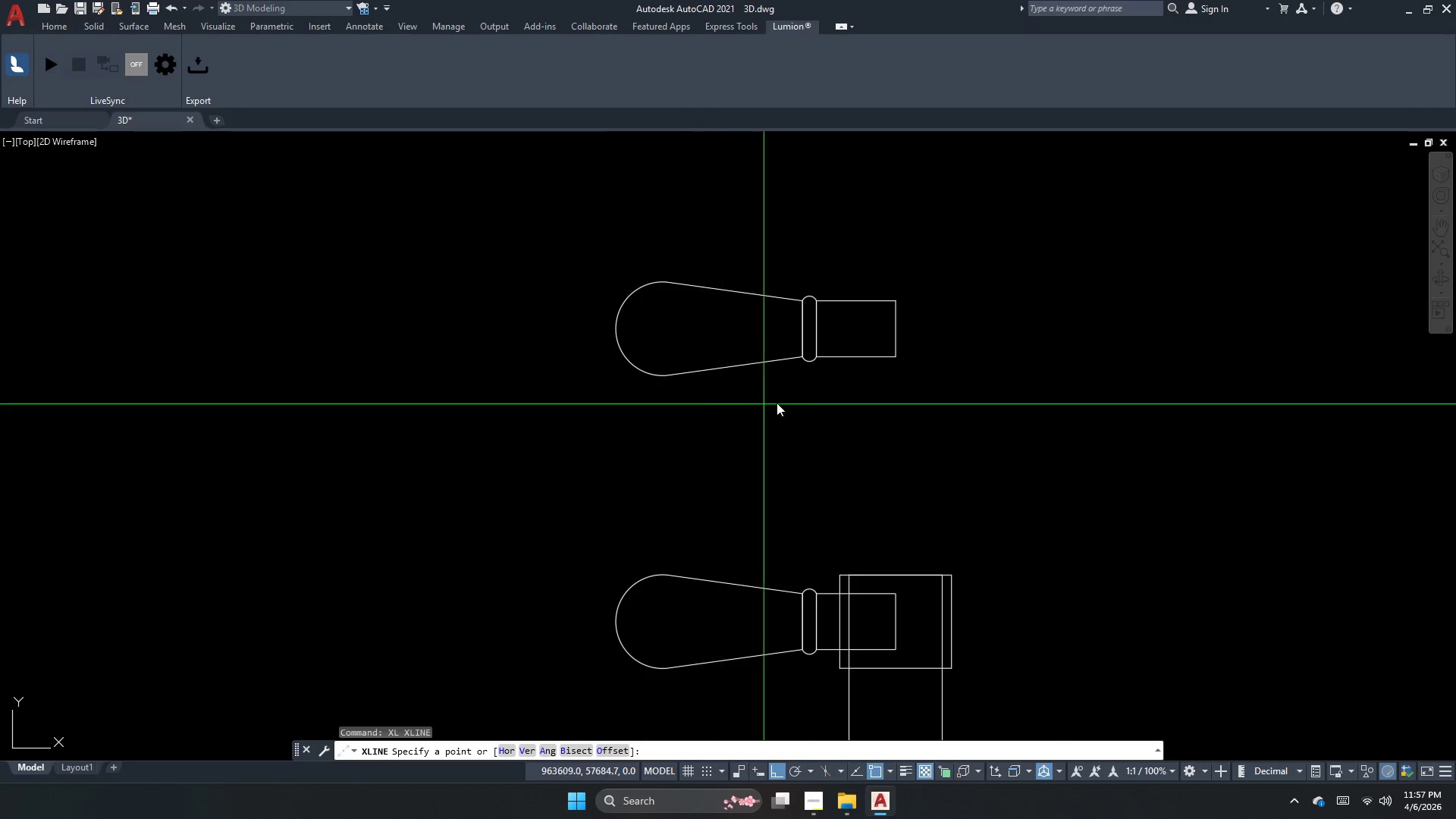 
key(V)
 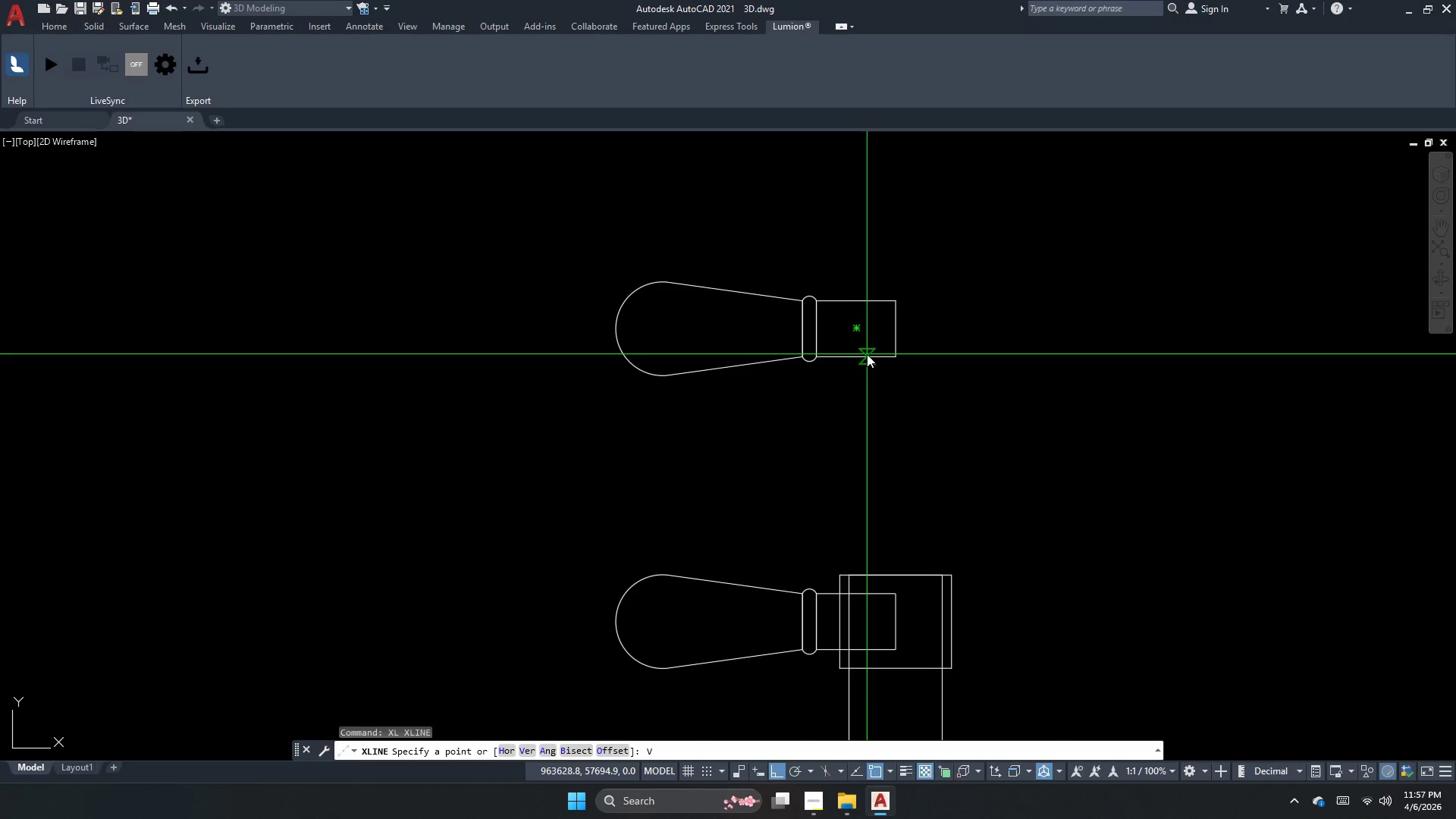 
key(Space)
 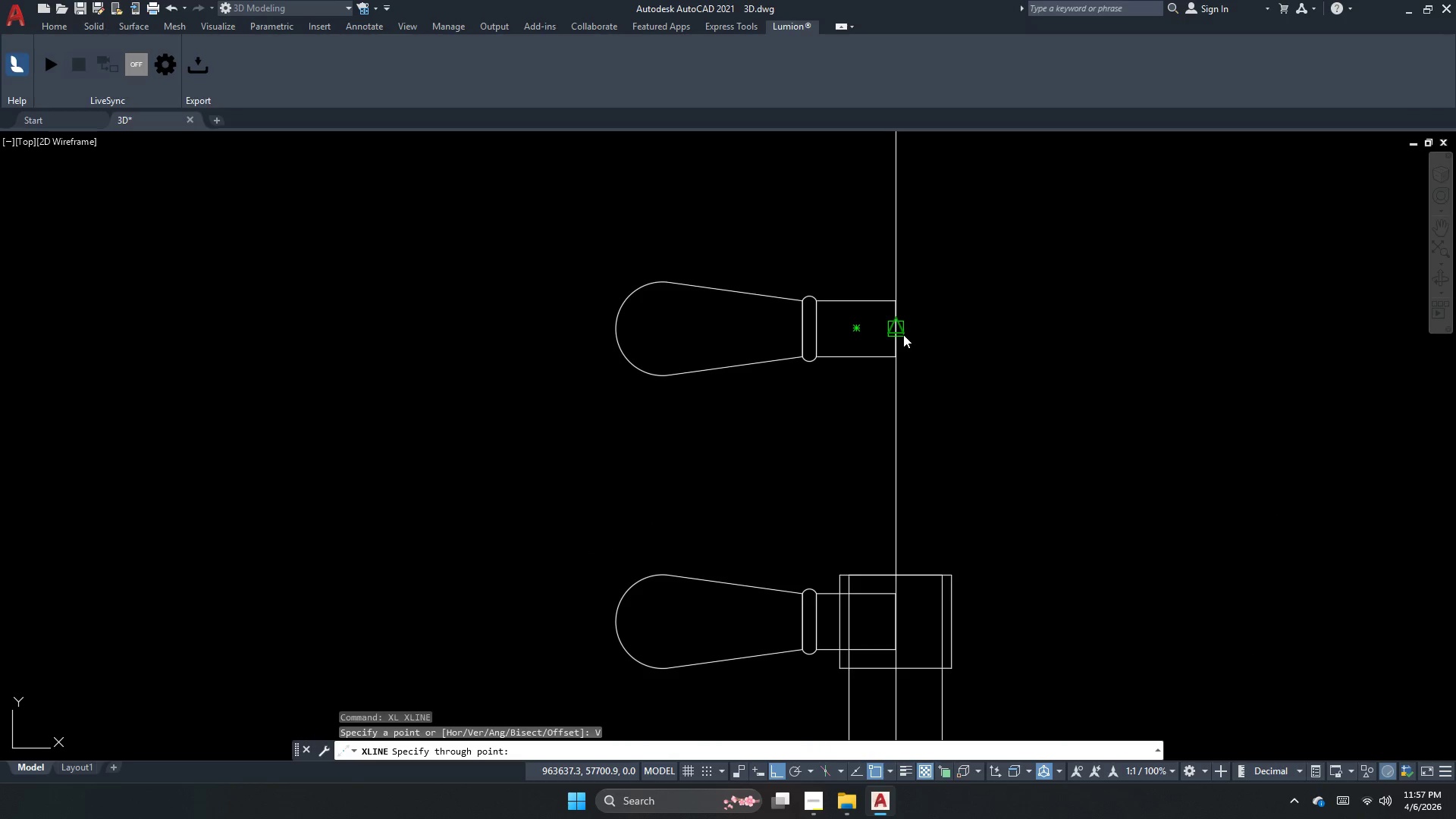 
left_click([902, 334])
 